 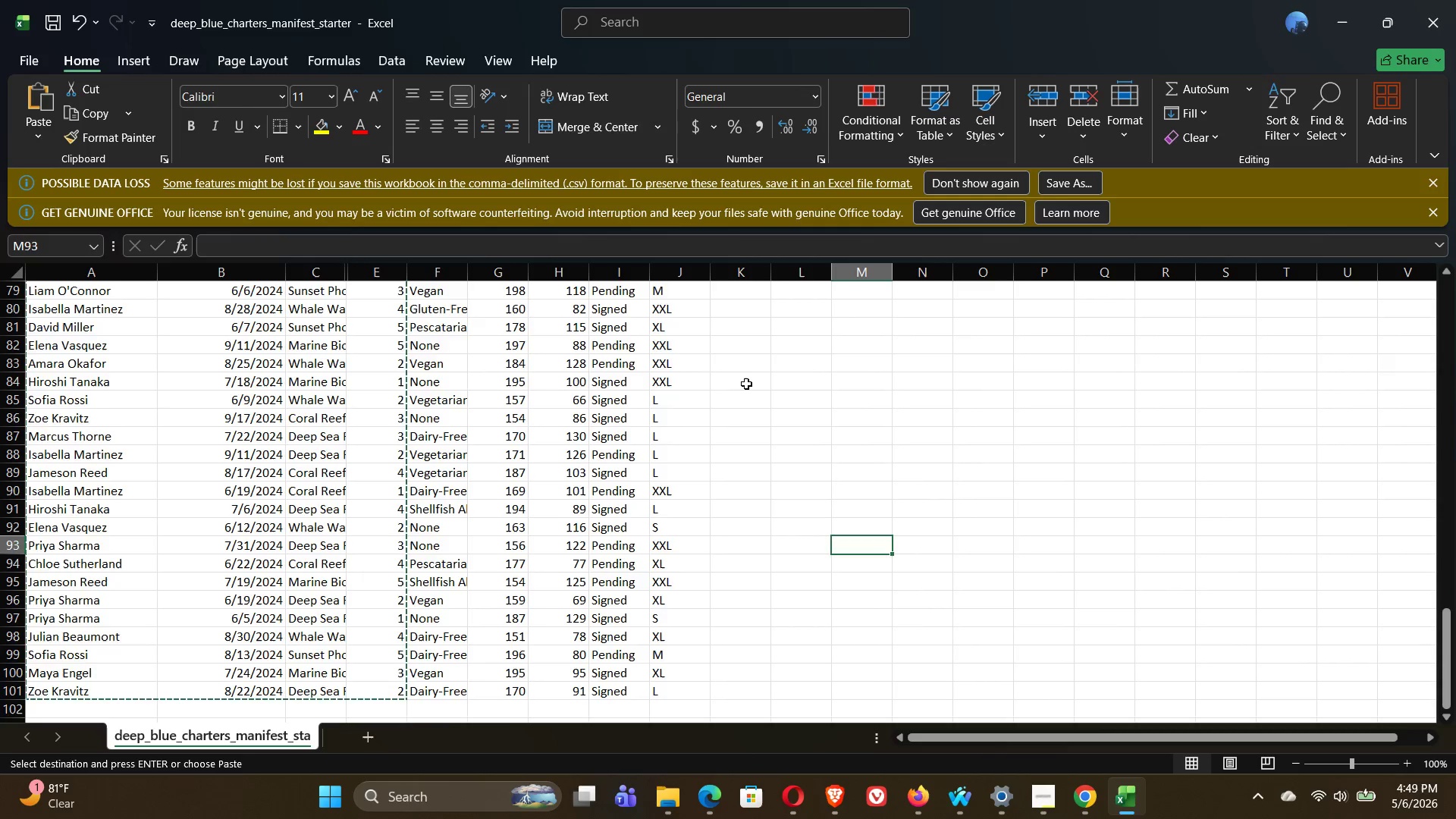 
left_click([726, 377])
 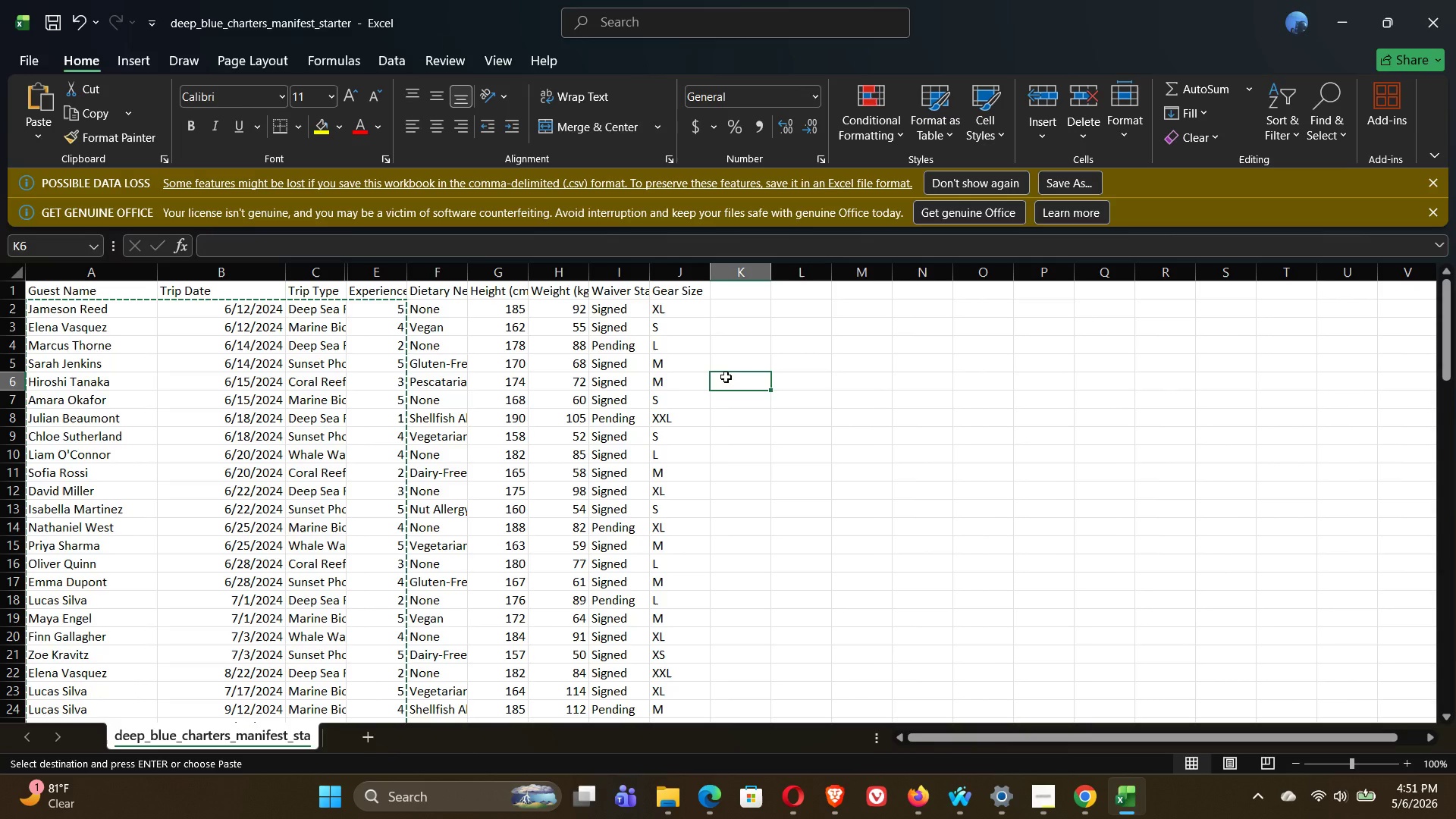 
wait(77.59)
 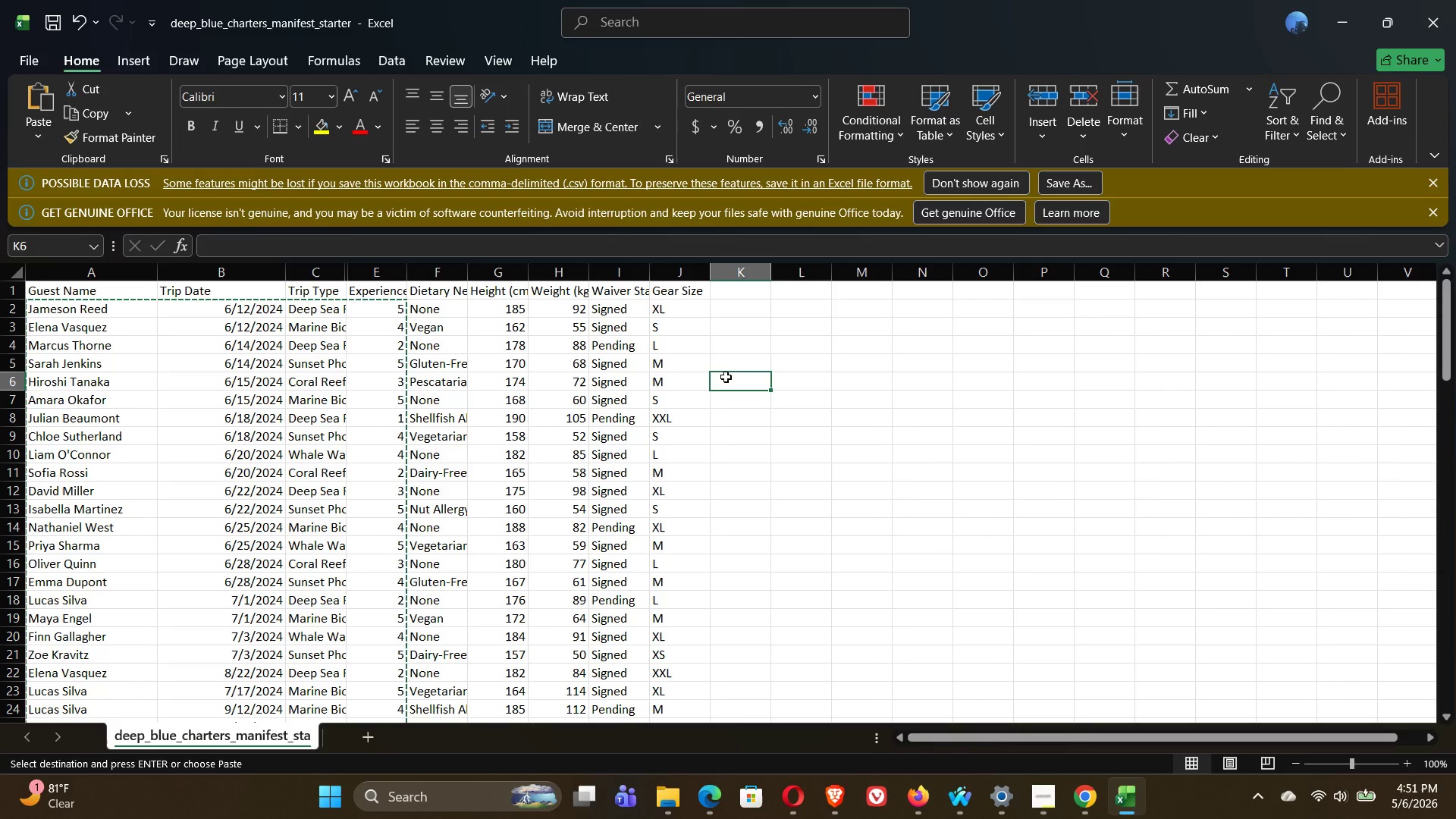 
left_click([771, 730])
 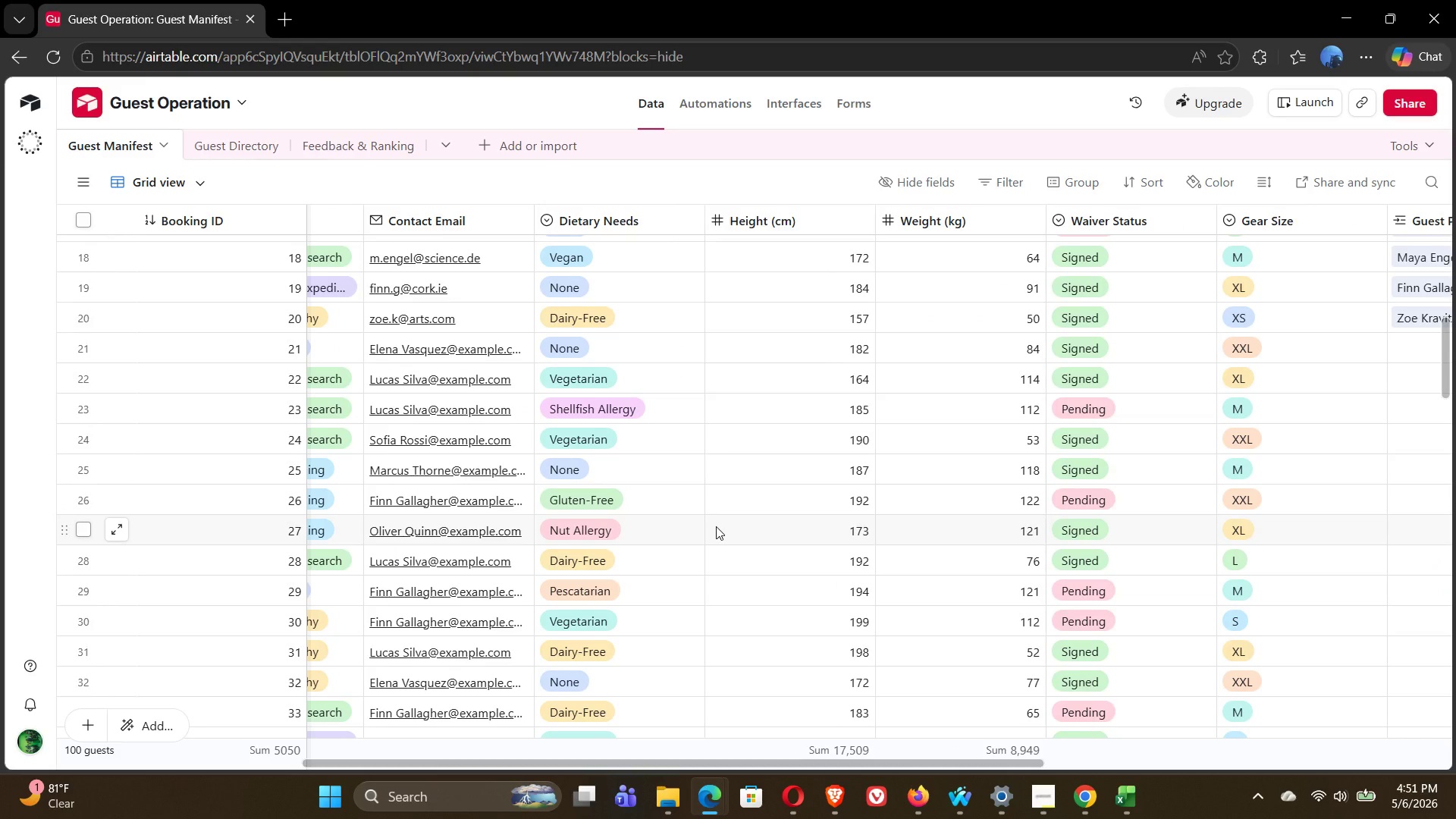 
wait(32.93)
 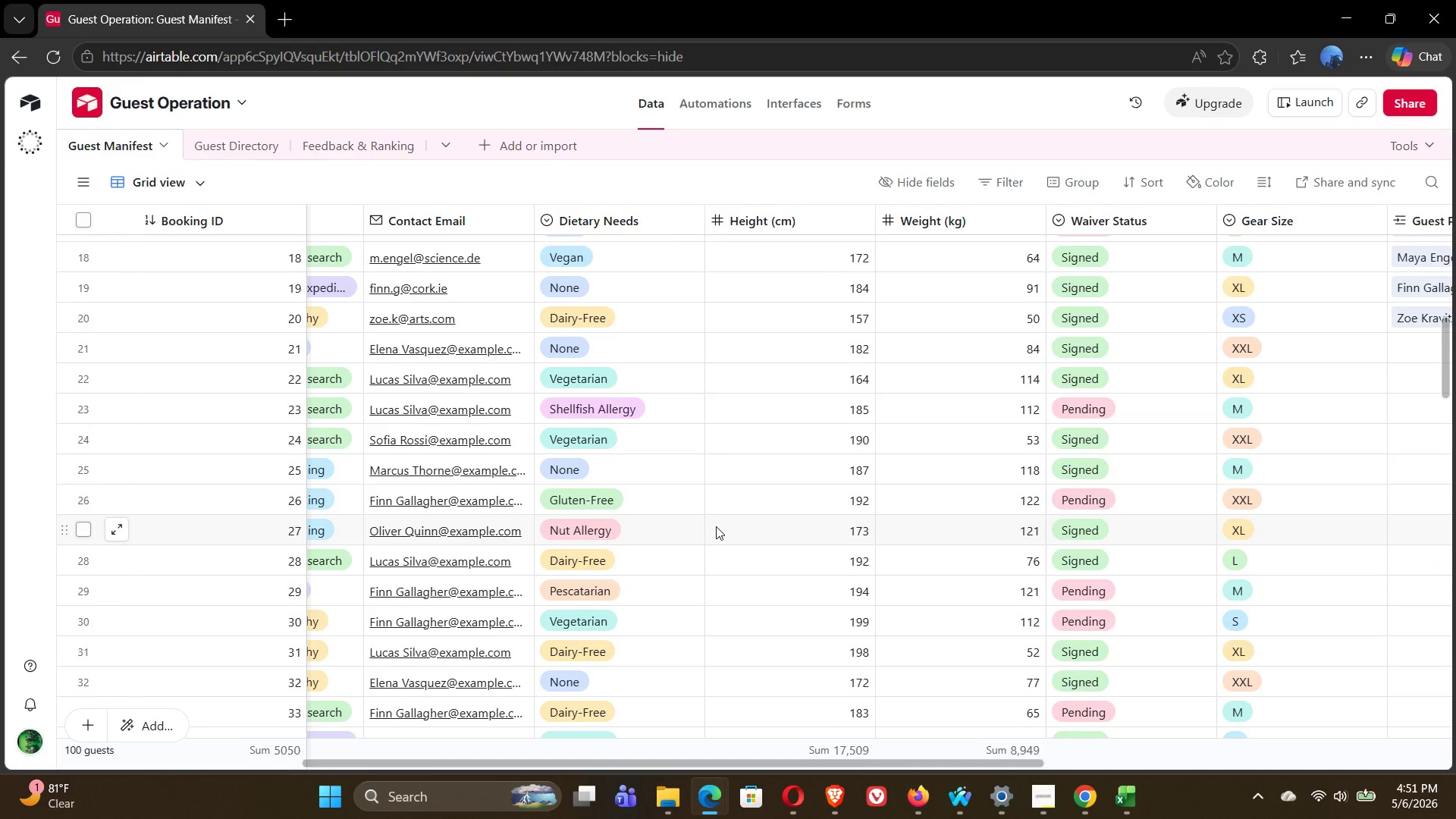 
mouse_move([1342, 380])
 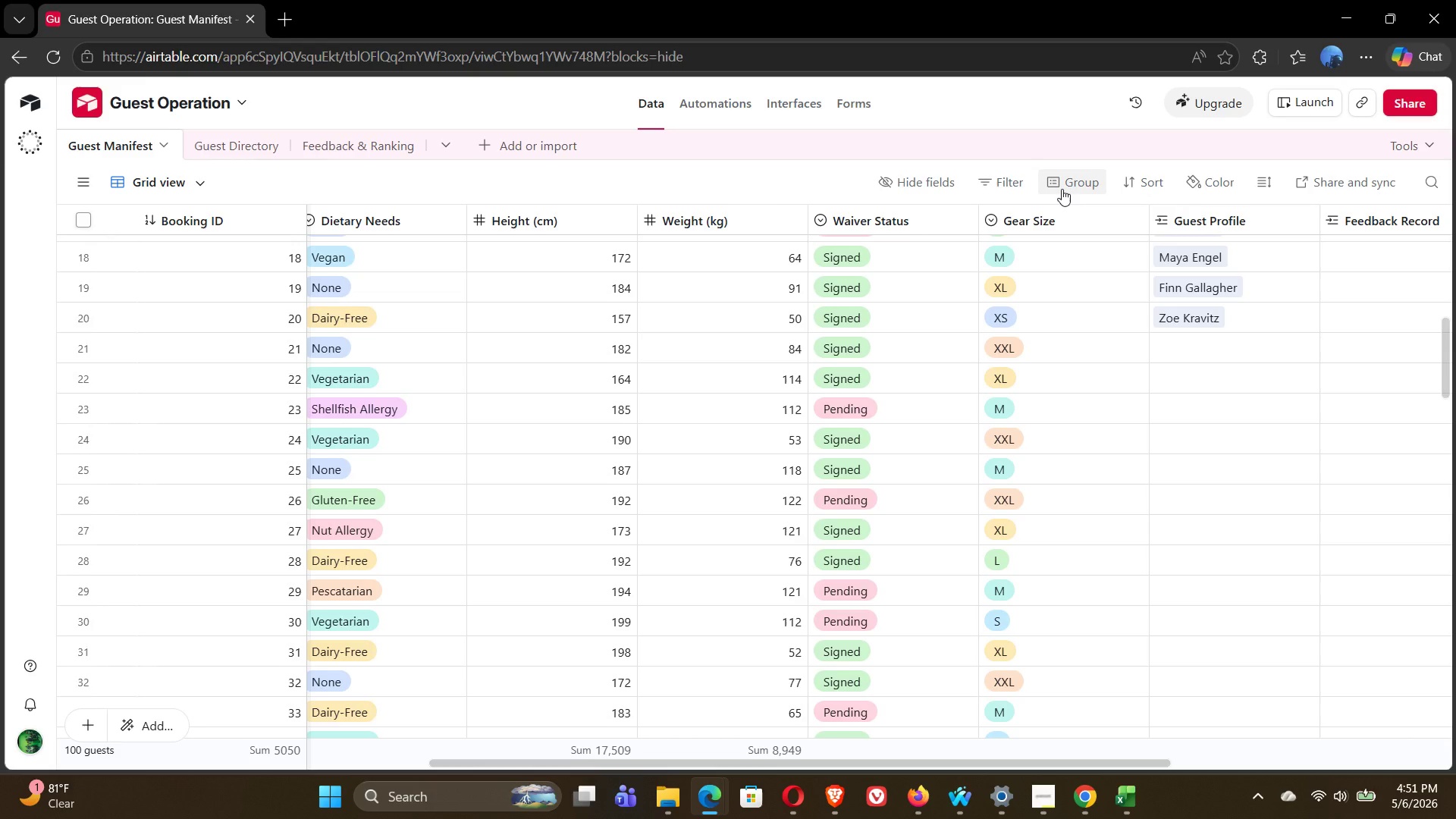 
left_click([1062, 189])
 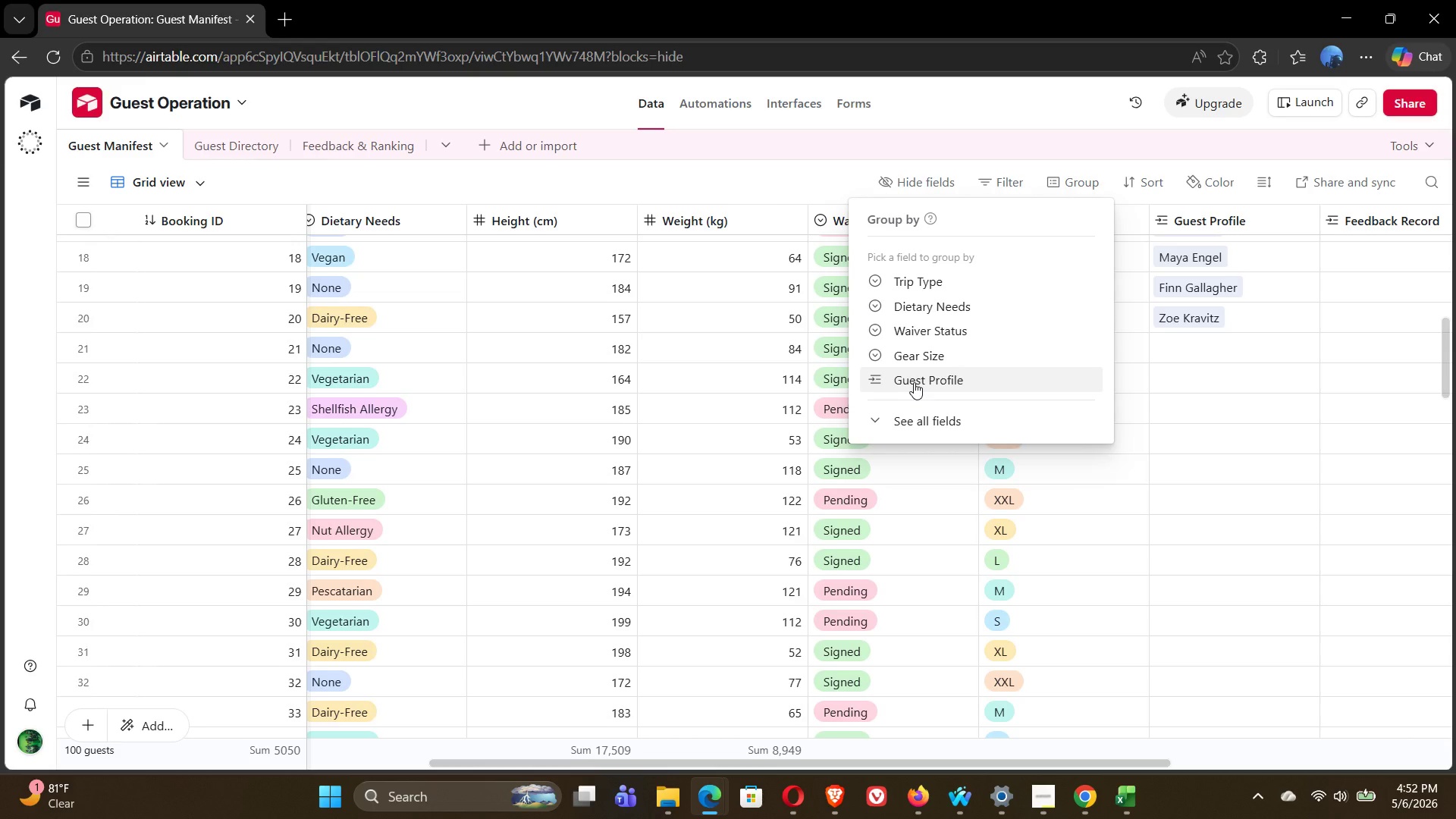 
left_click([904, 420])
 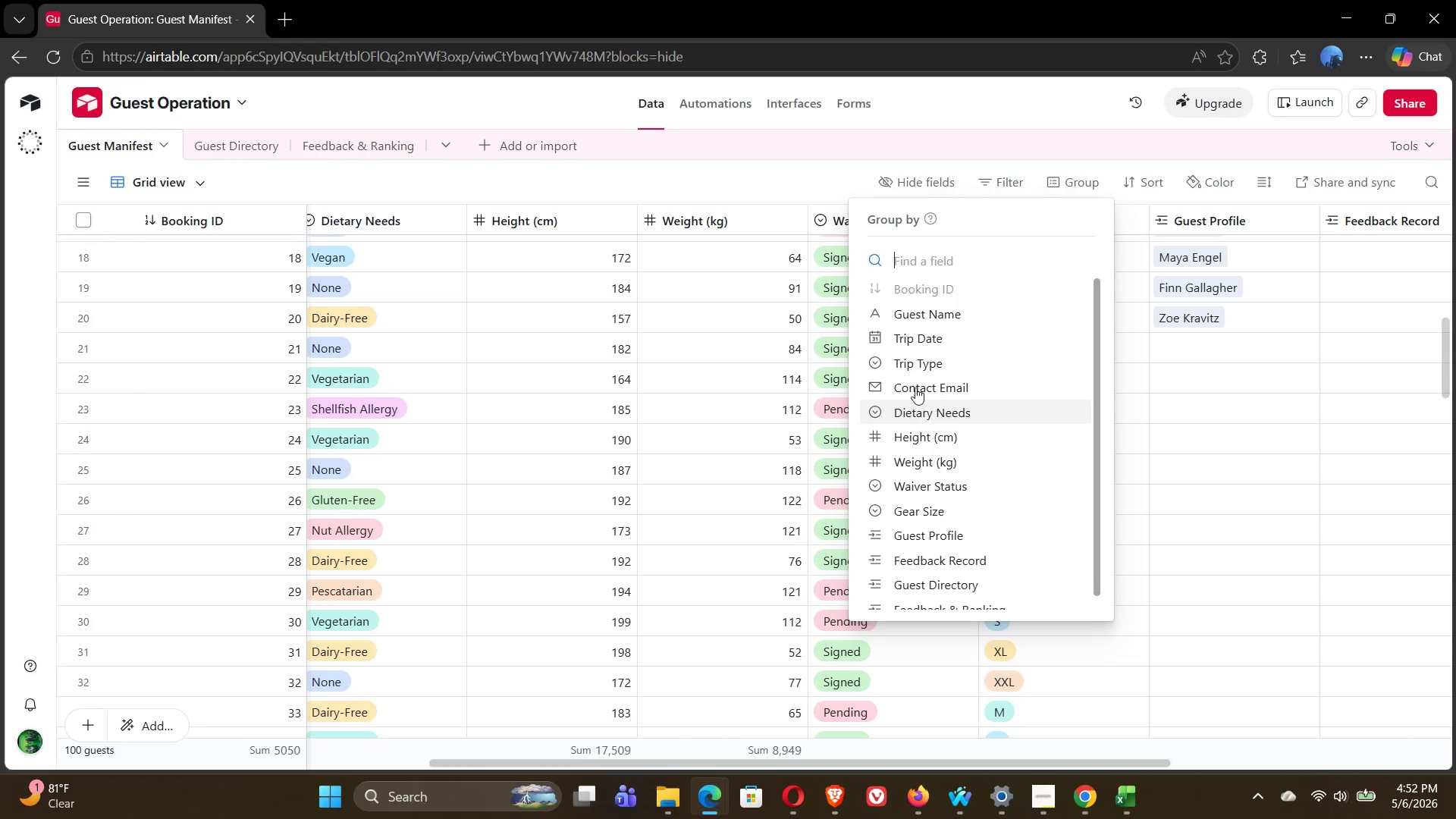 
left_click([936, 318])
 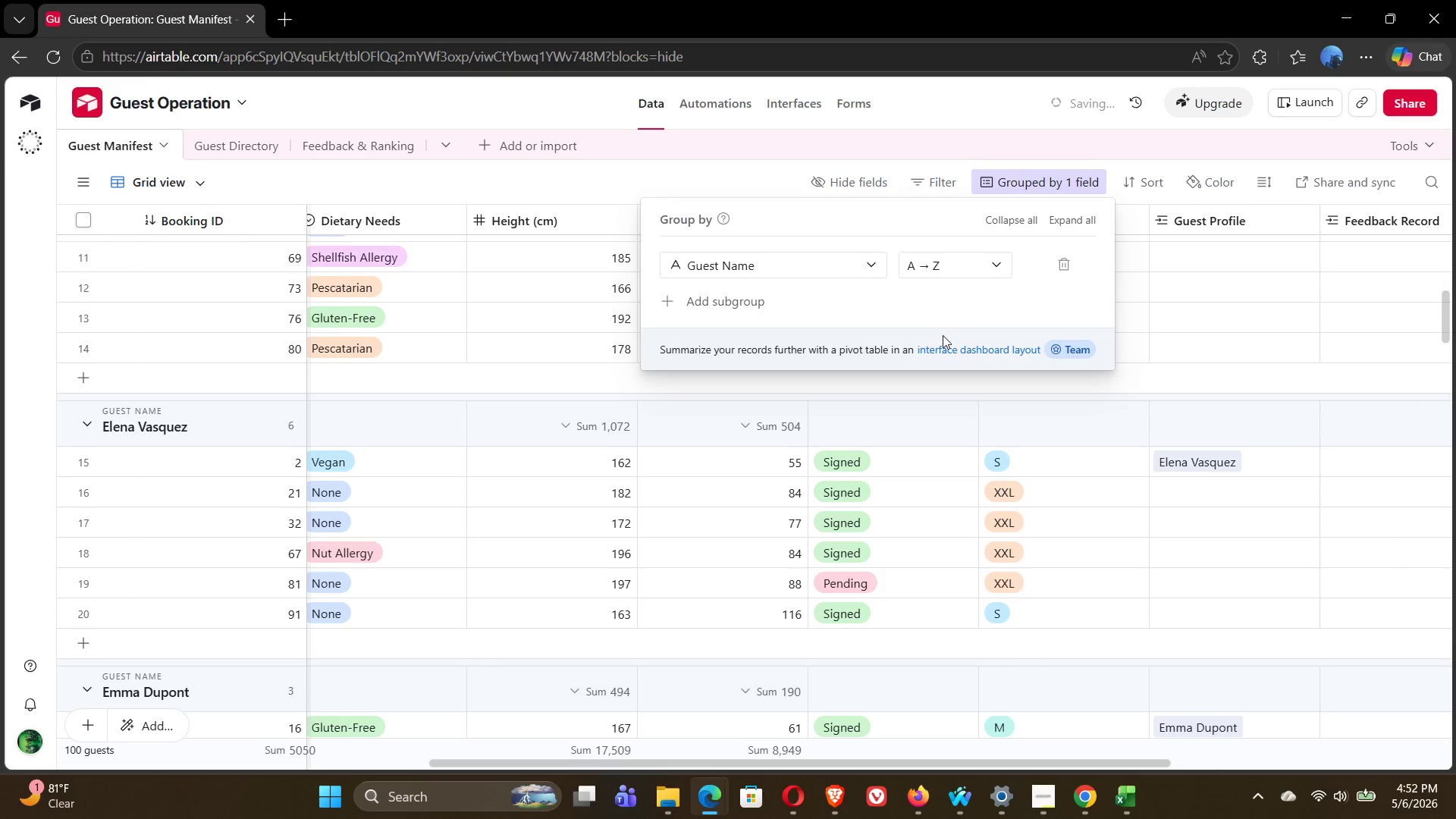 
wait(6.78)
 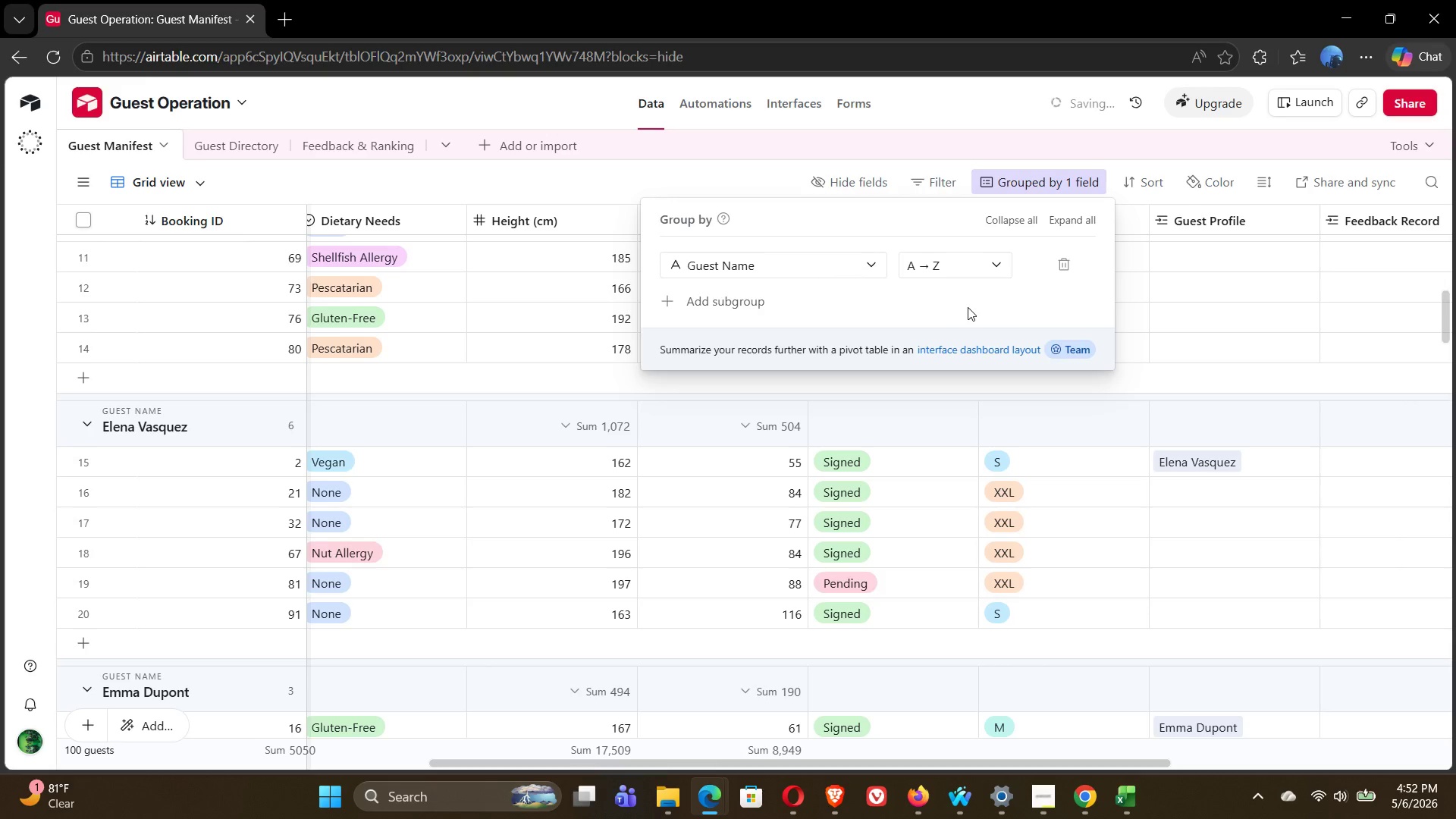 
left_click([989, 107])
 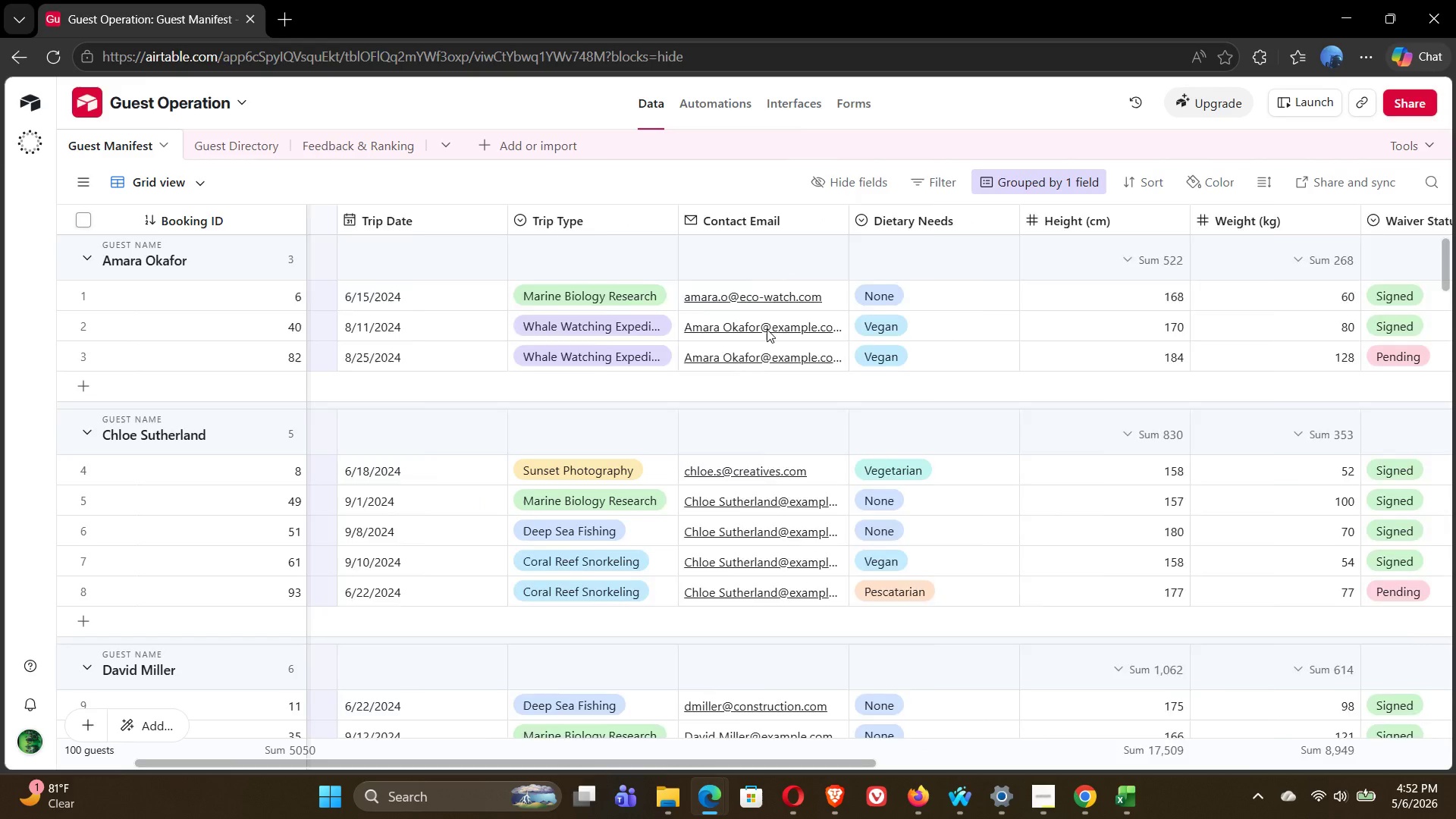 
wait(12.34)
 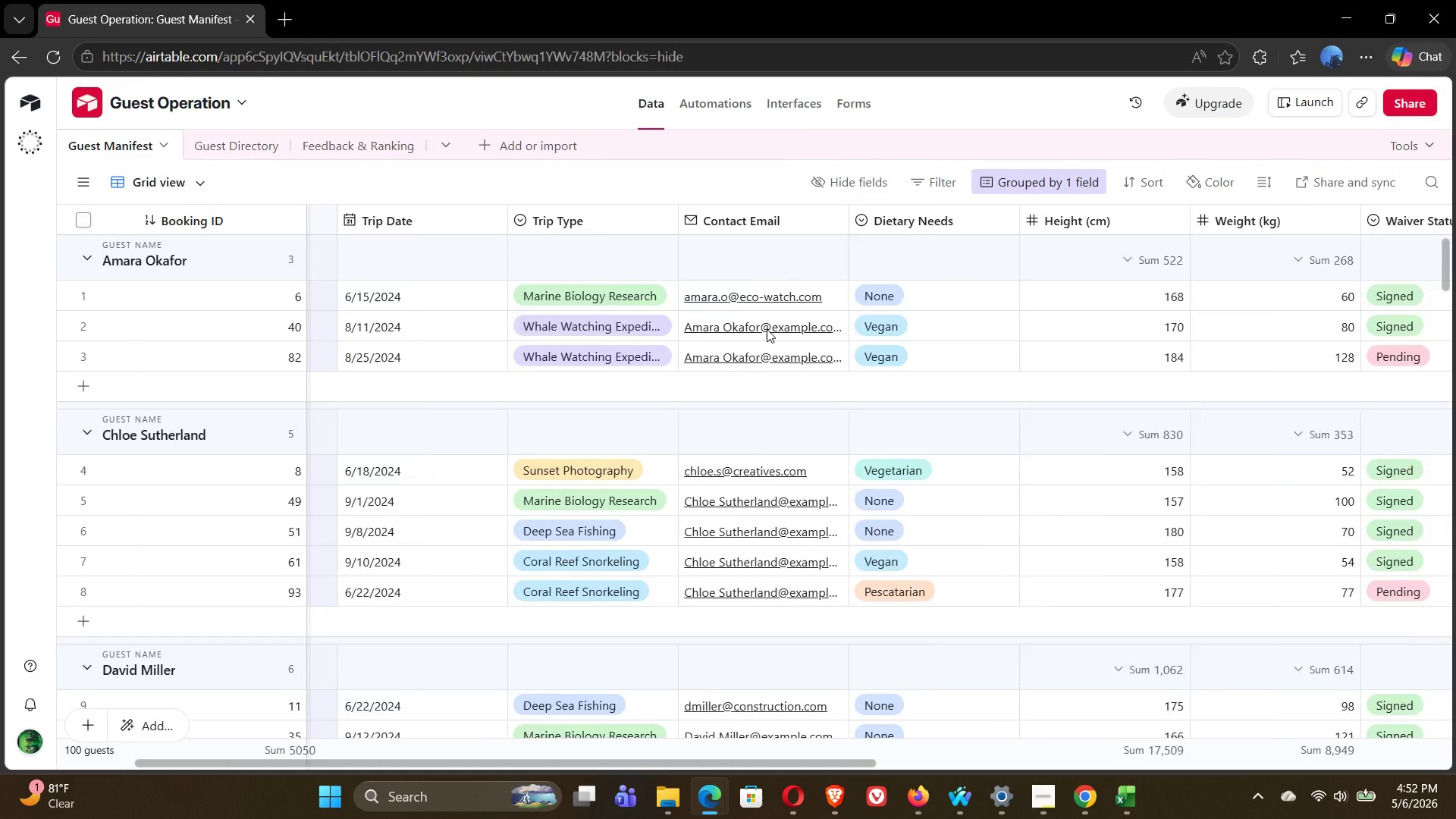 
left_click([1209, 322])
 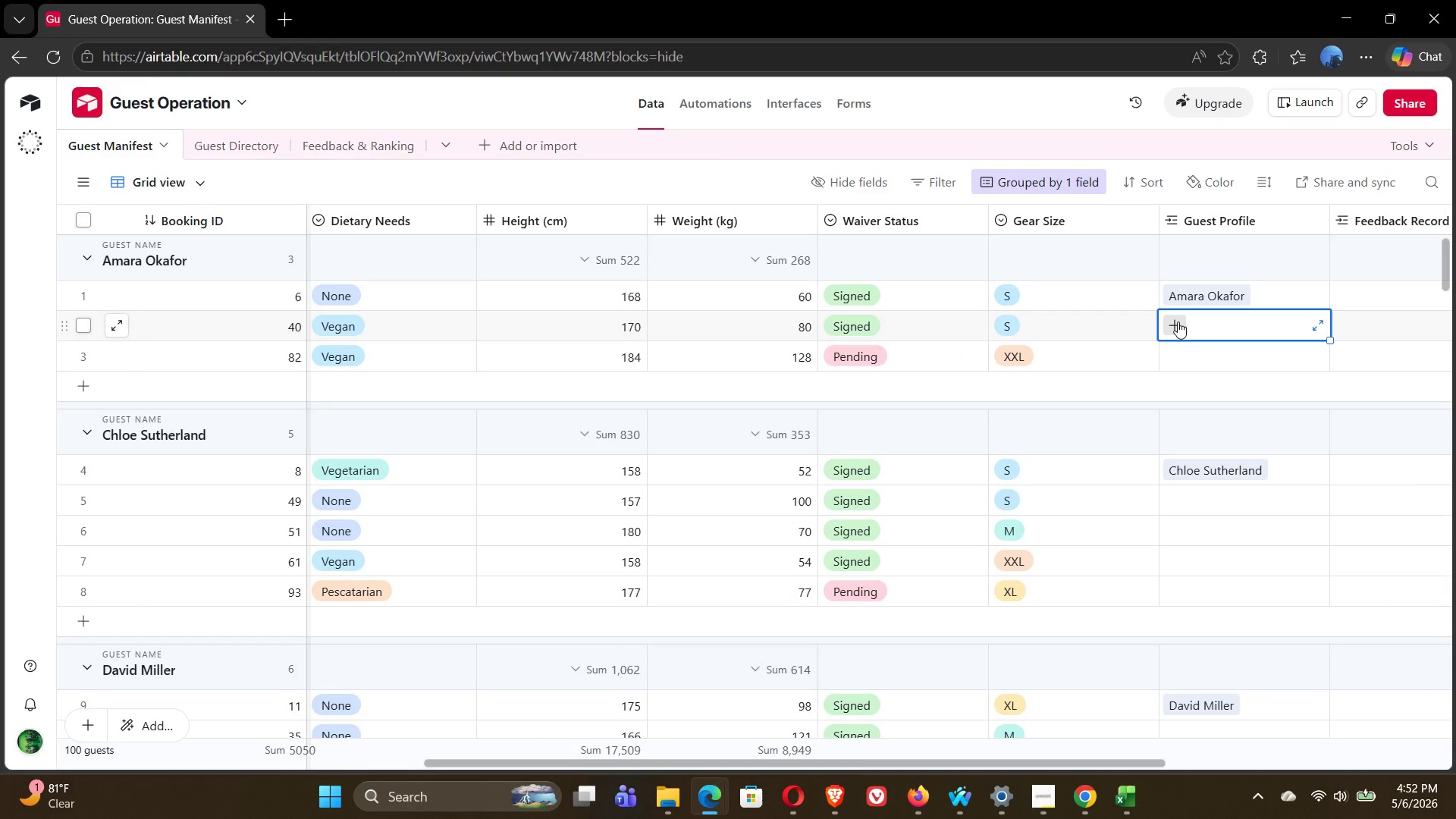 
left_click([1176, 322])
 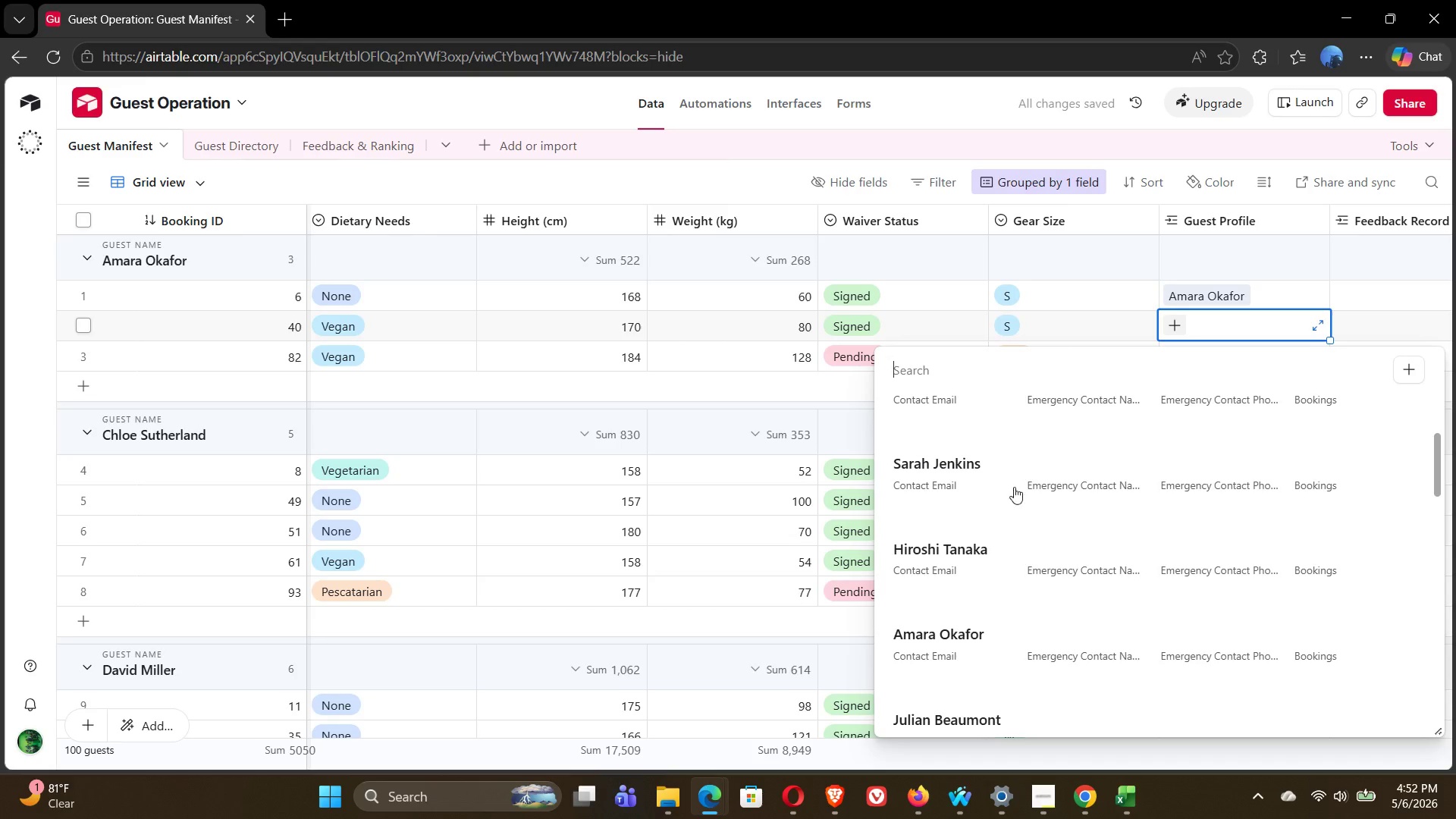 
left_click([972, 519])
 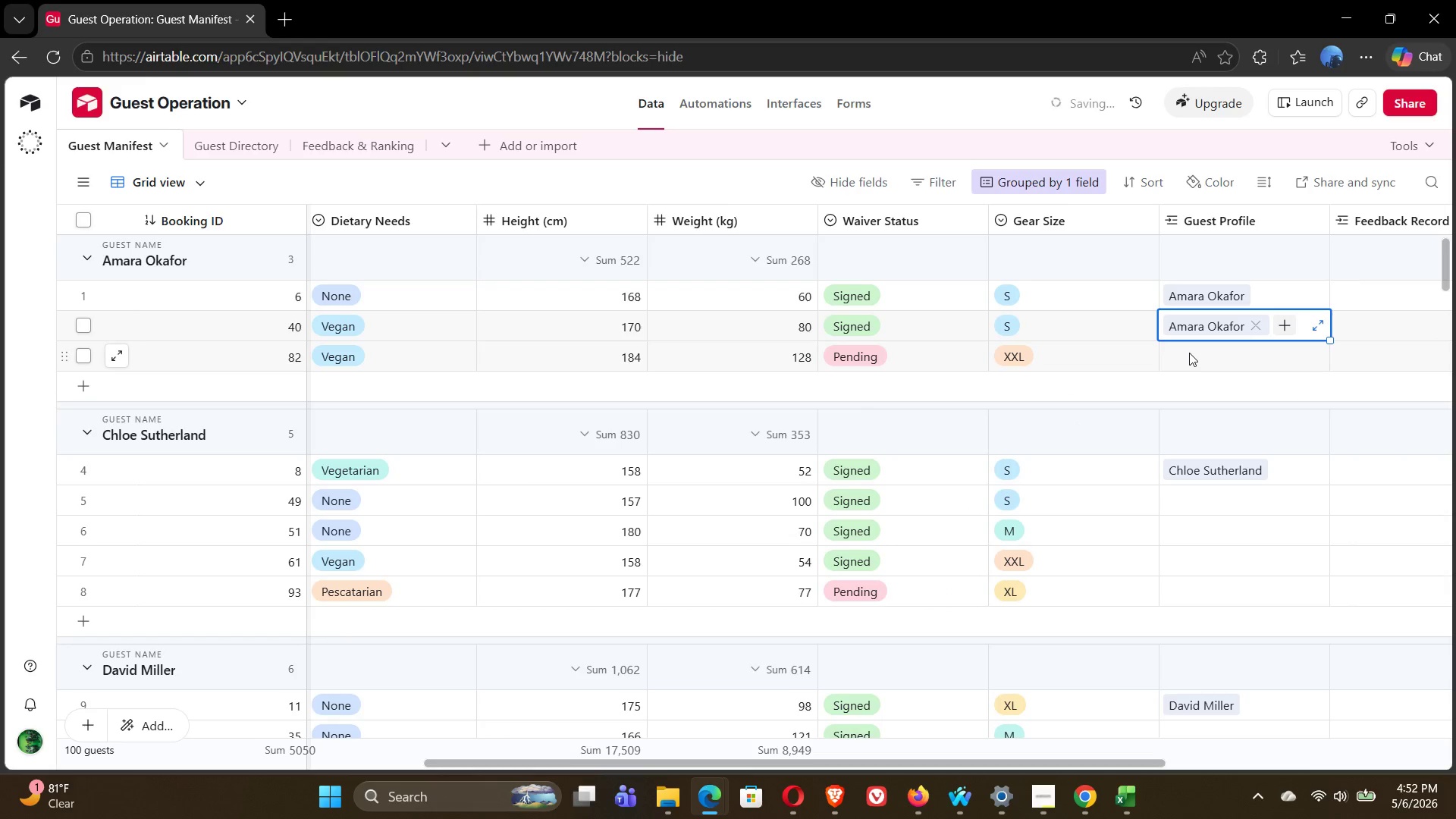 
left_click([1194, 353])
 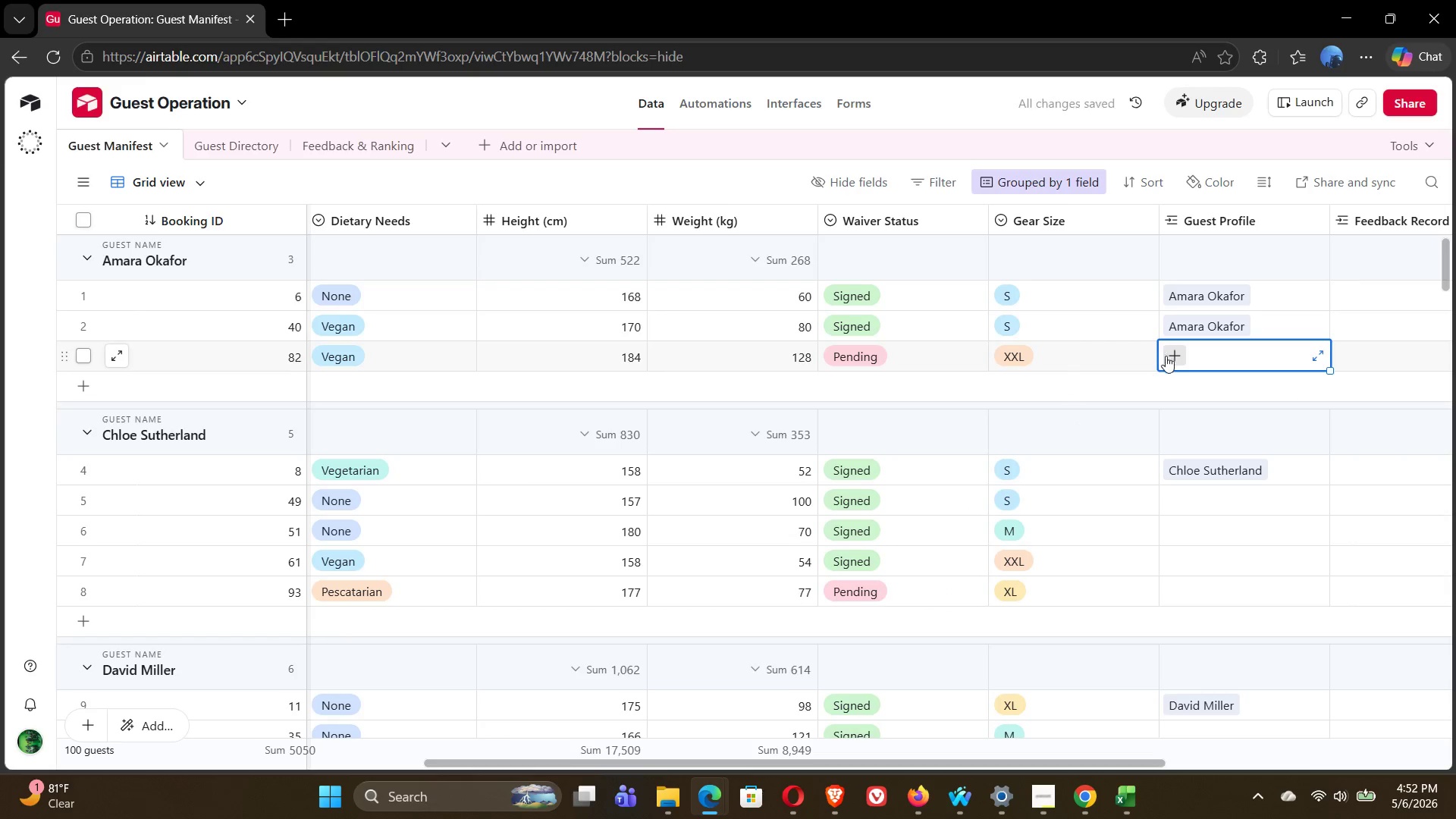 
left_click([1174, 358])
 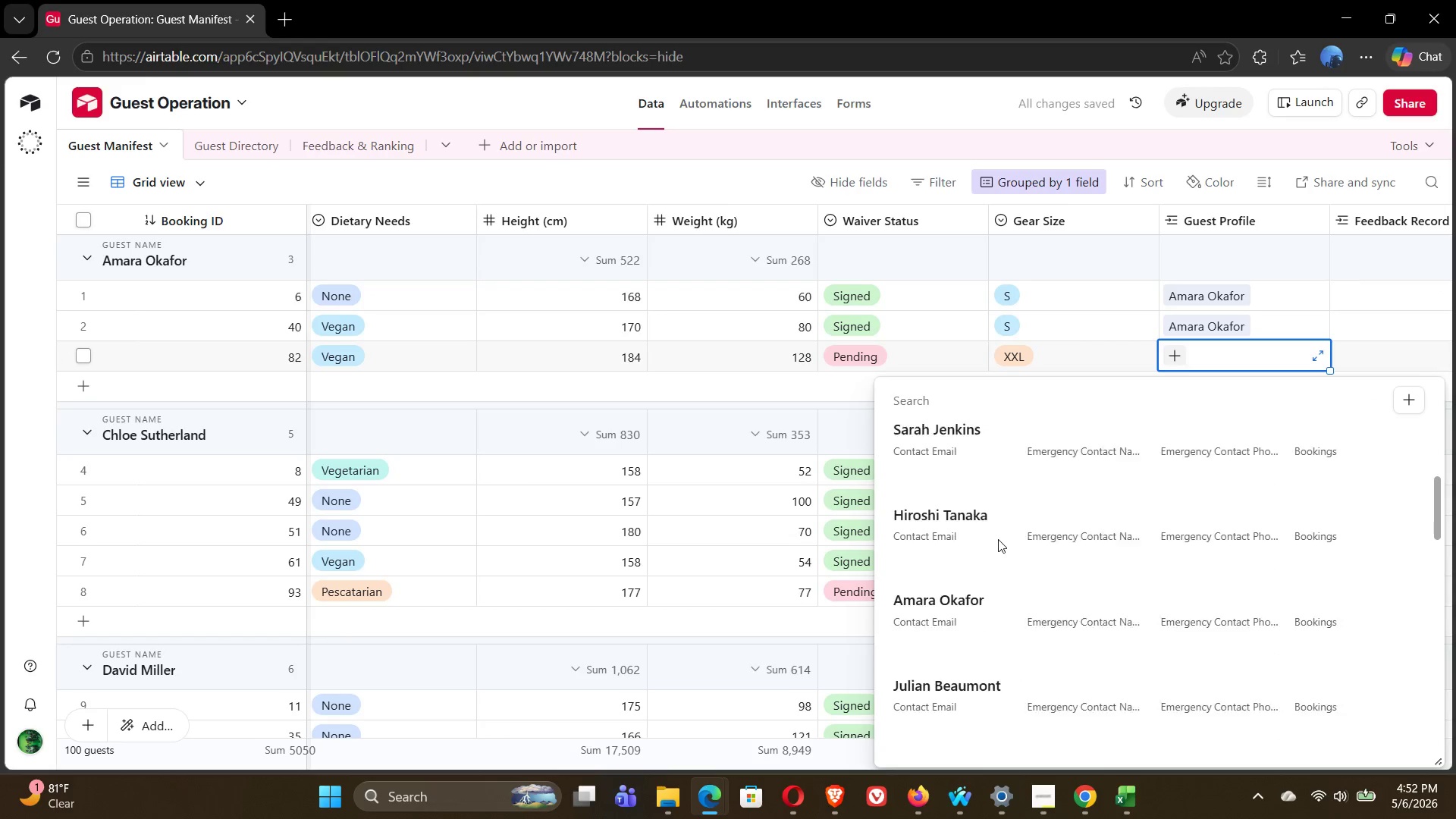 
left_click([956, 595])
 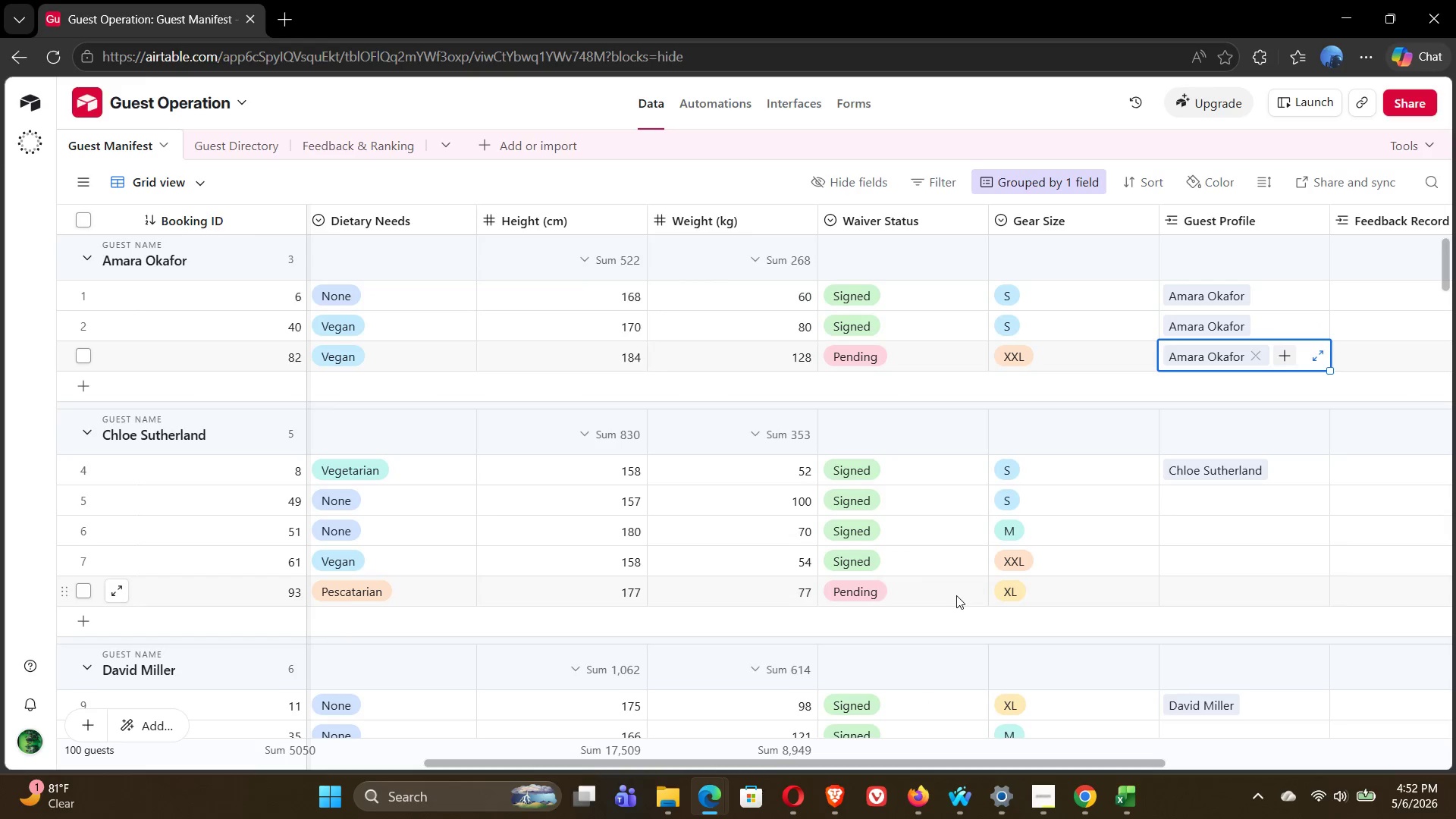 
wait(11.16)
 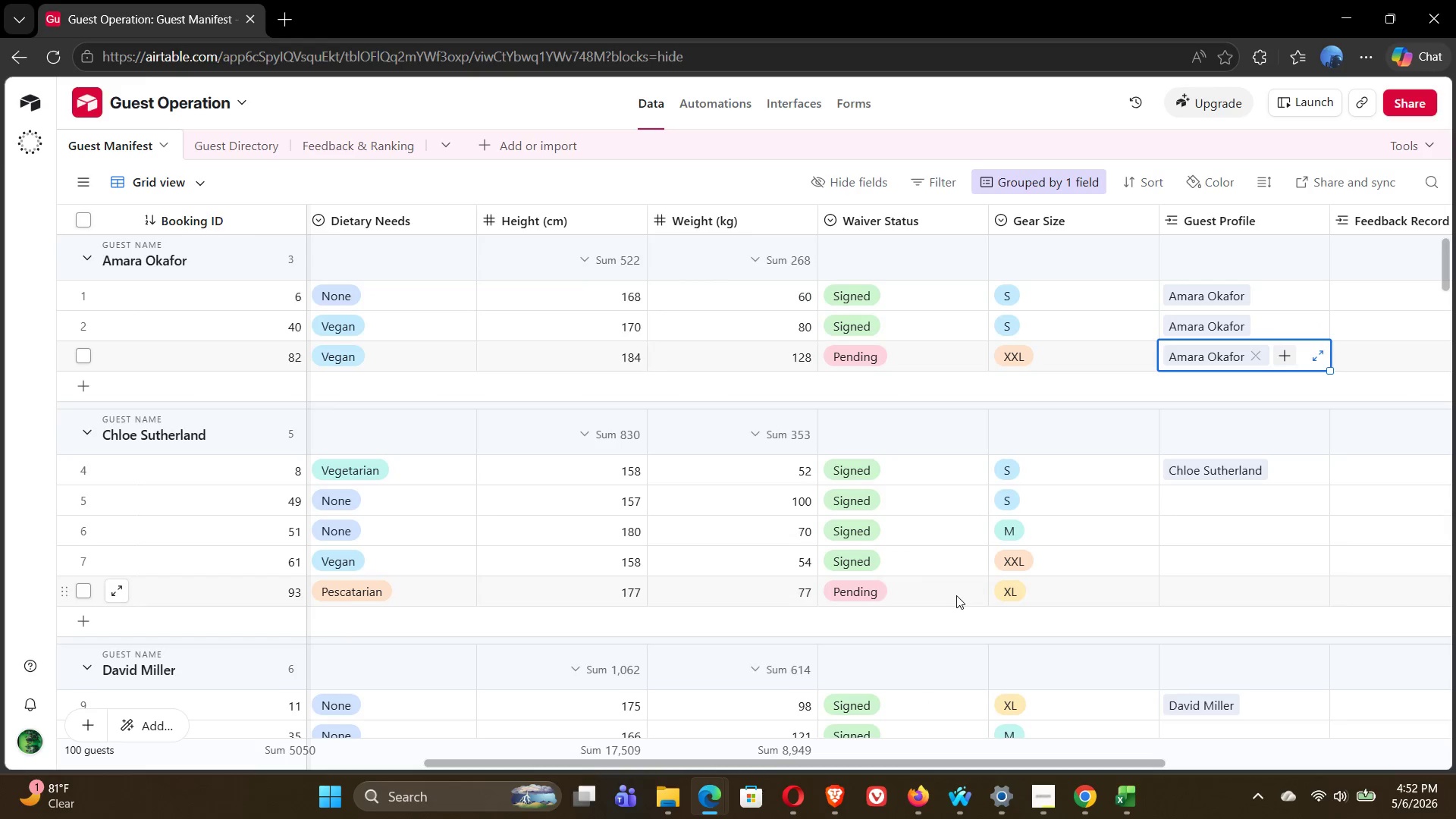 
left_click([1196, 497])
 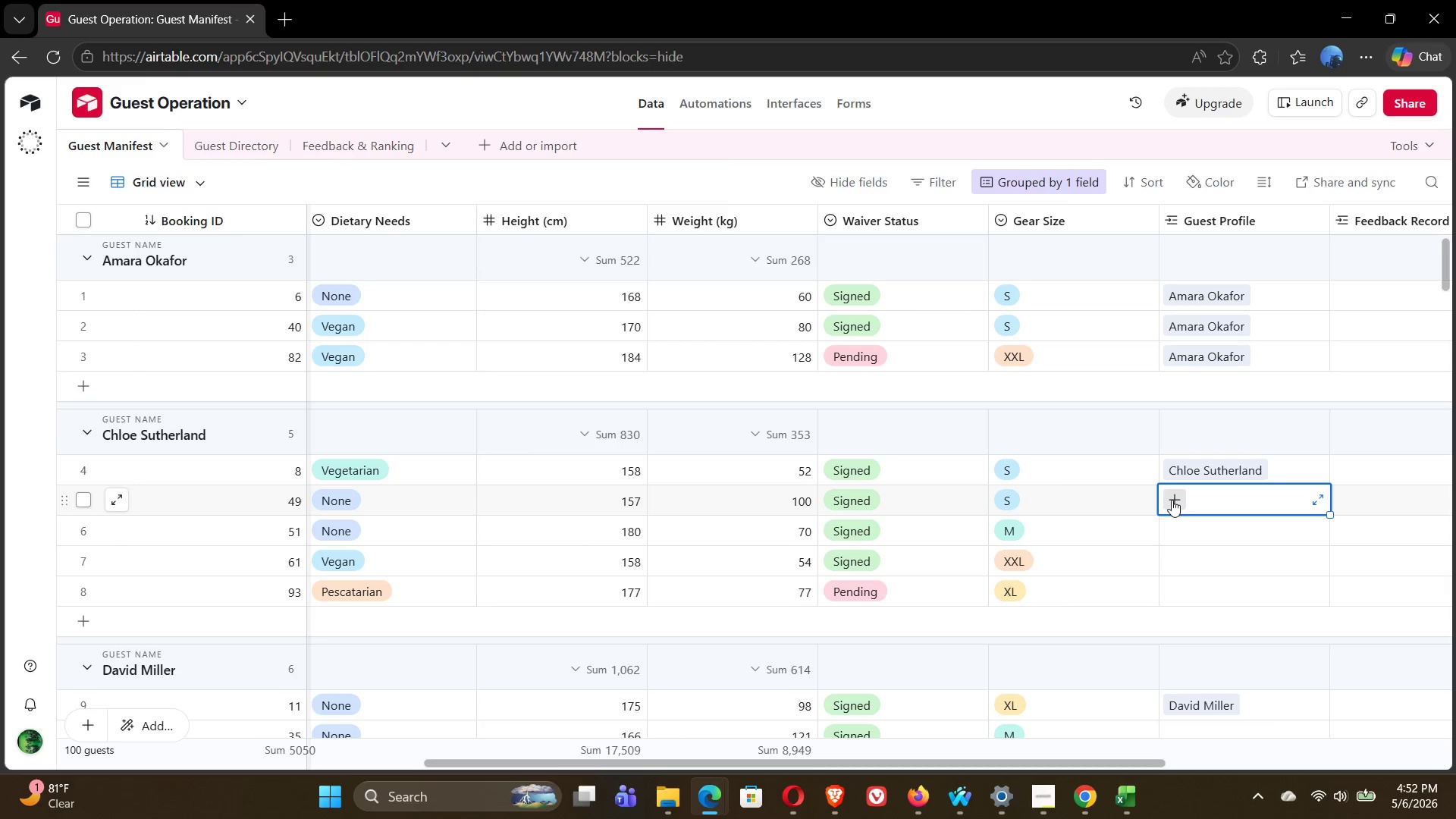 
left_click([1172, 500])
 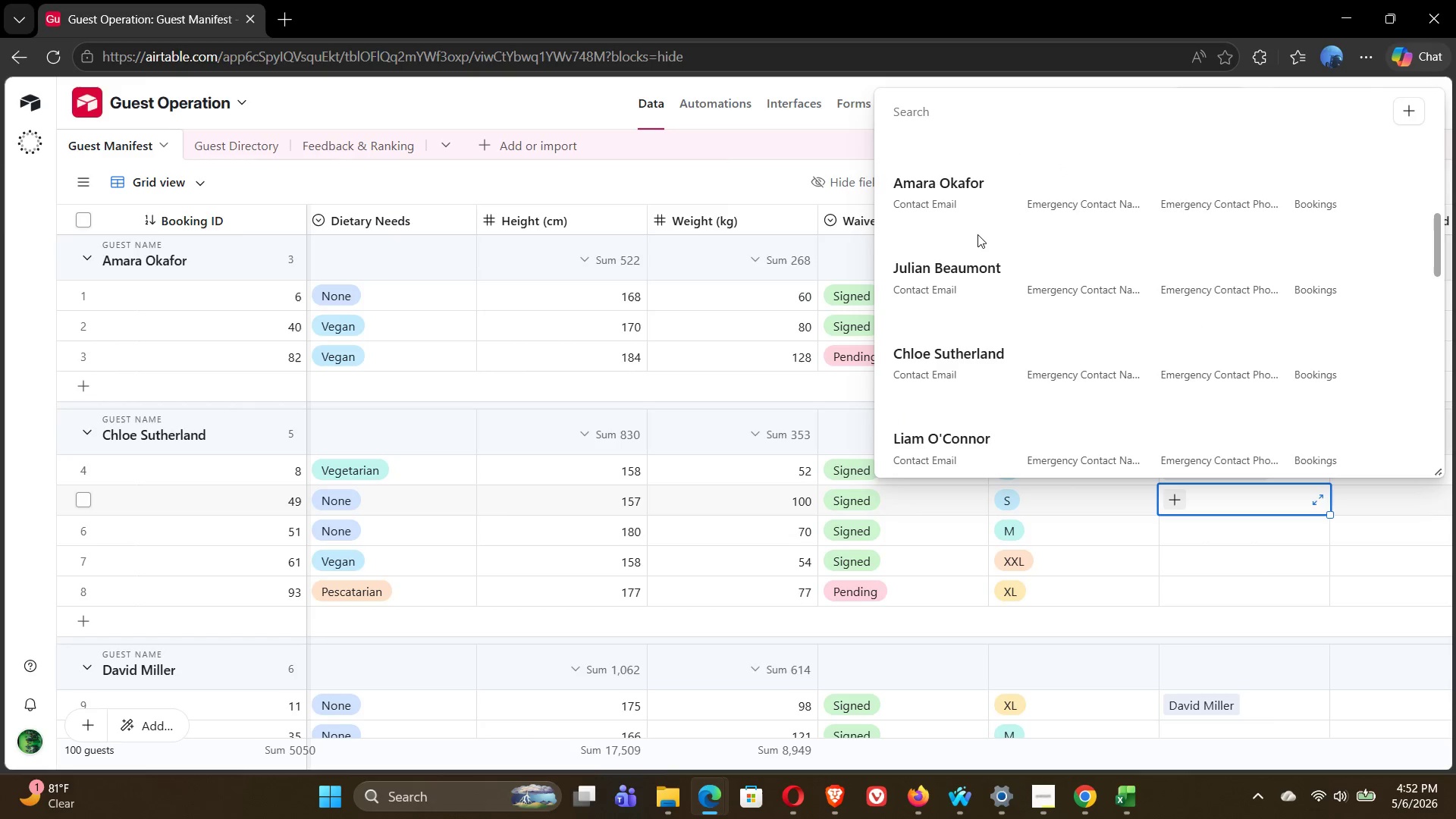 
left_click([968, 268])
 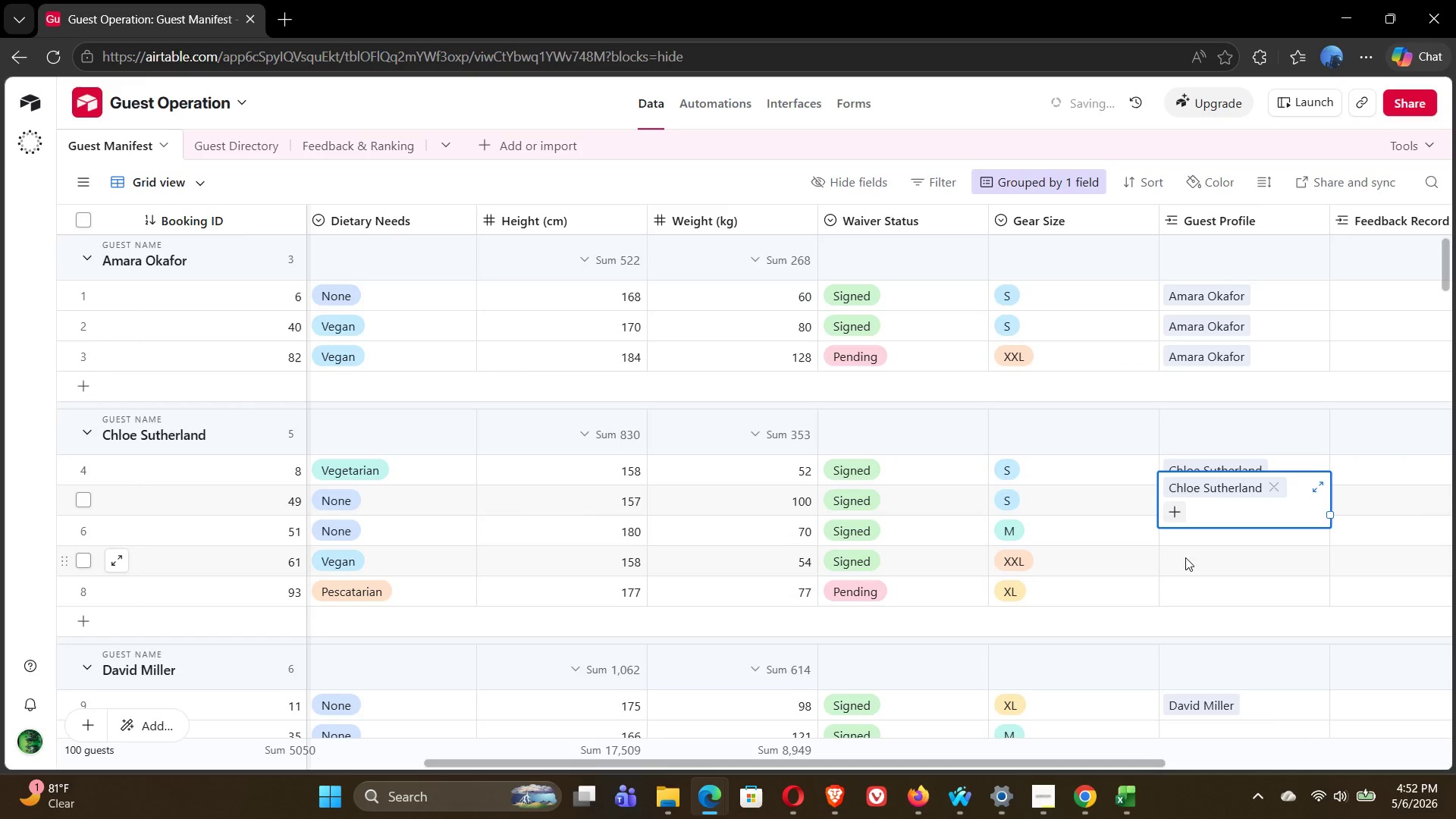 
left_click([1185, 532])
 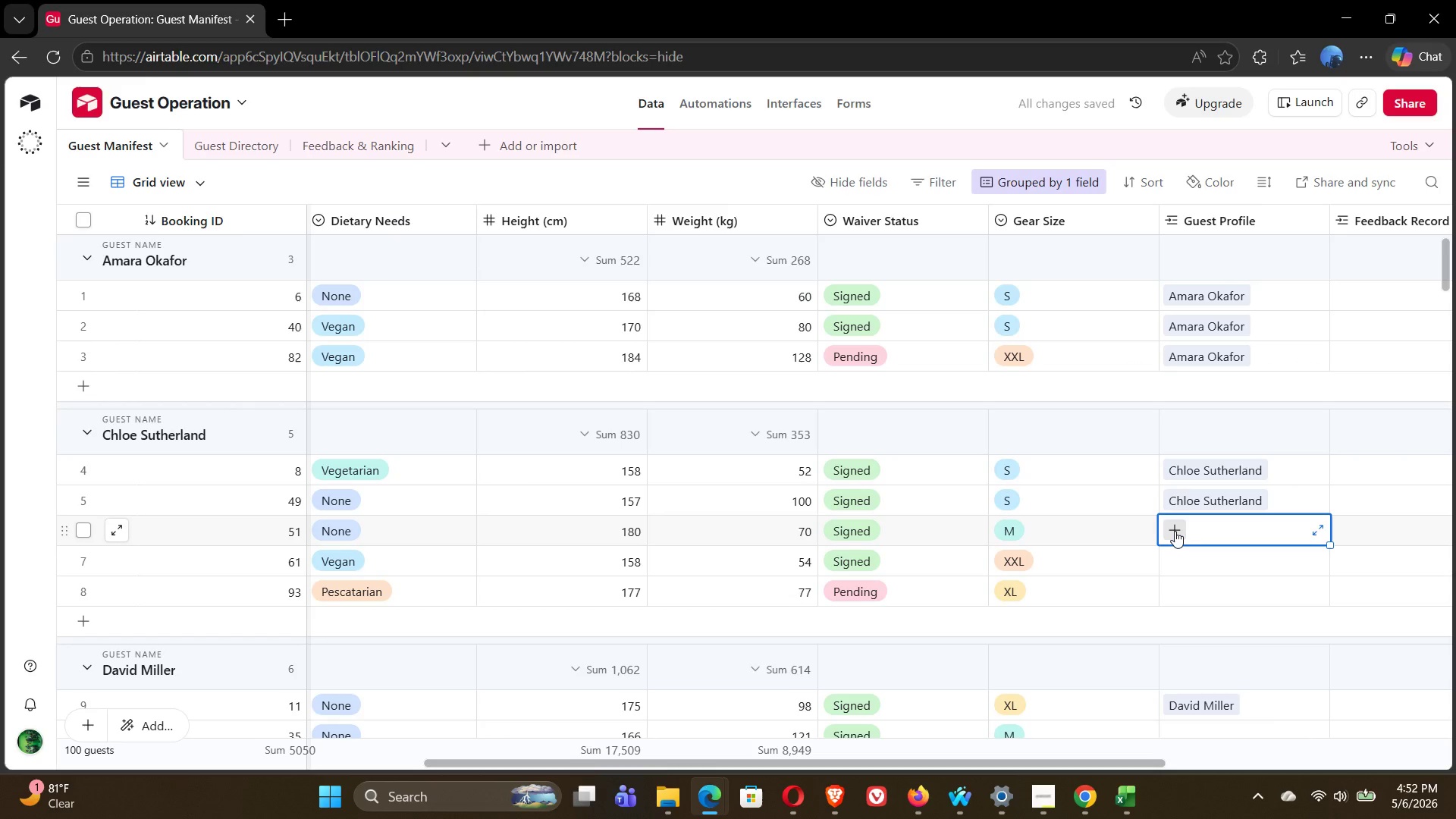 
left_click([1175, 531])
 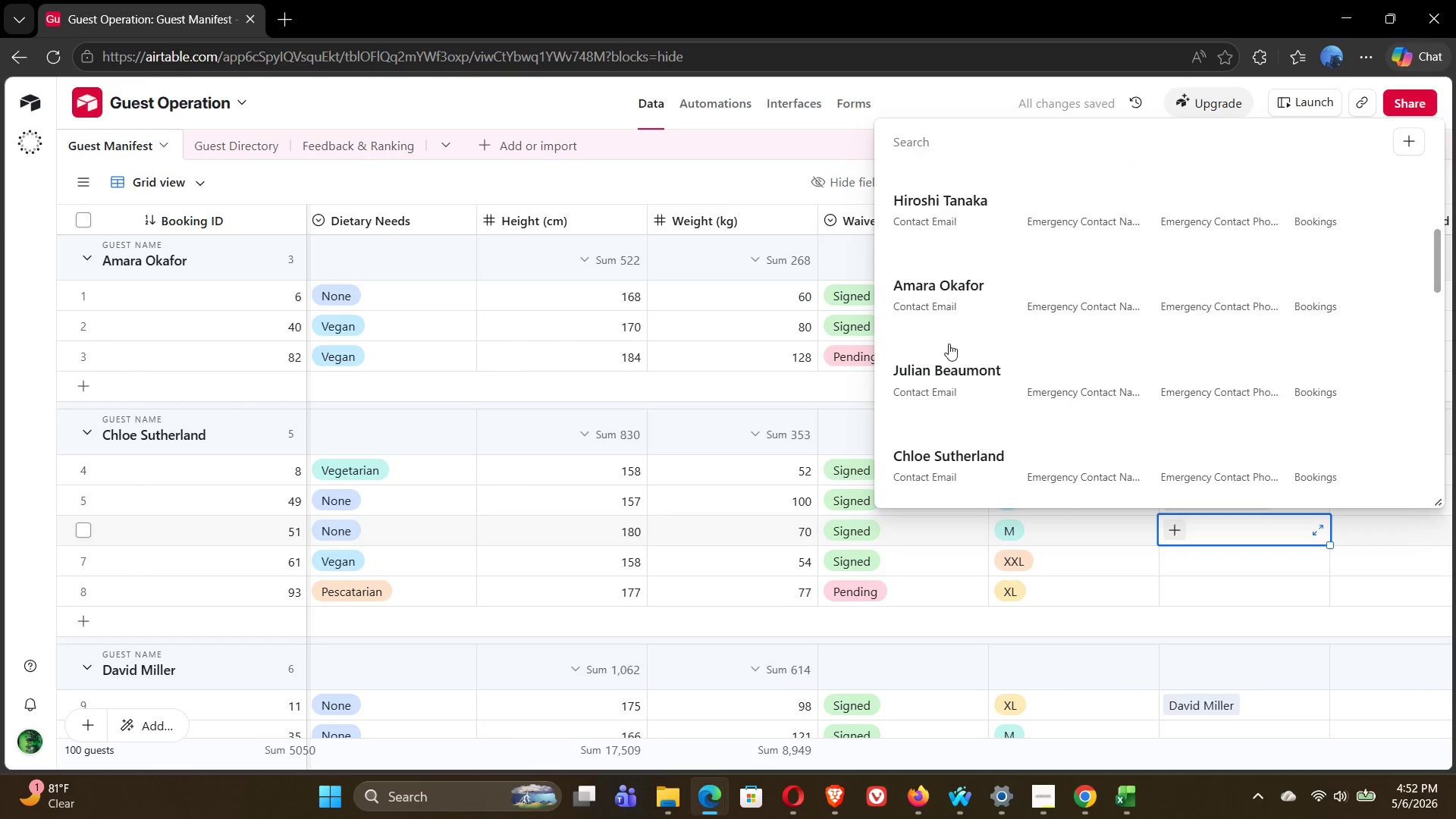 
left_click([949, 373])
 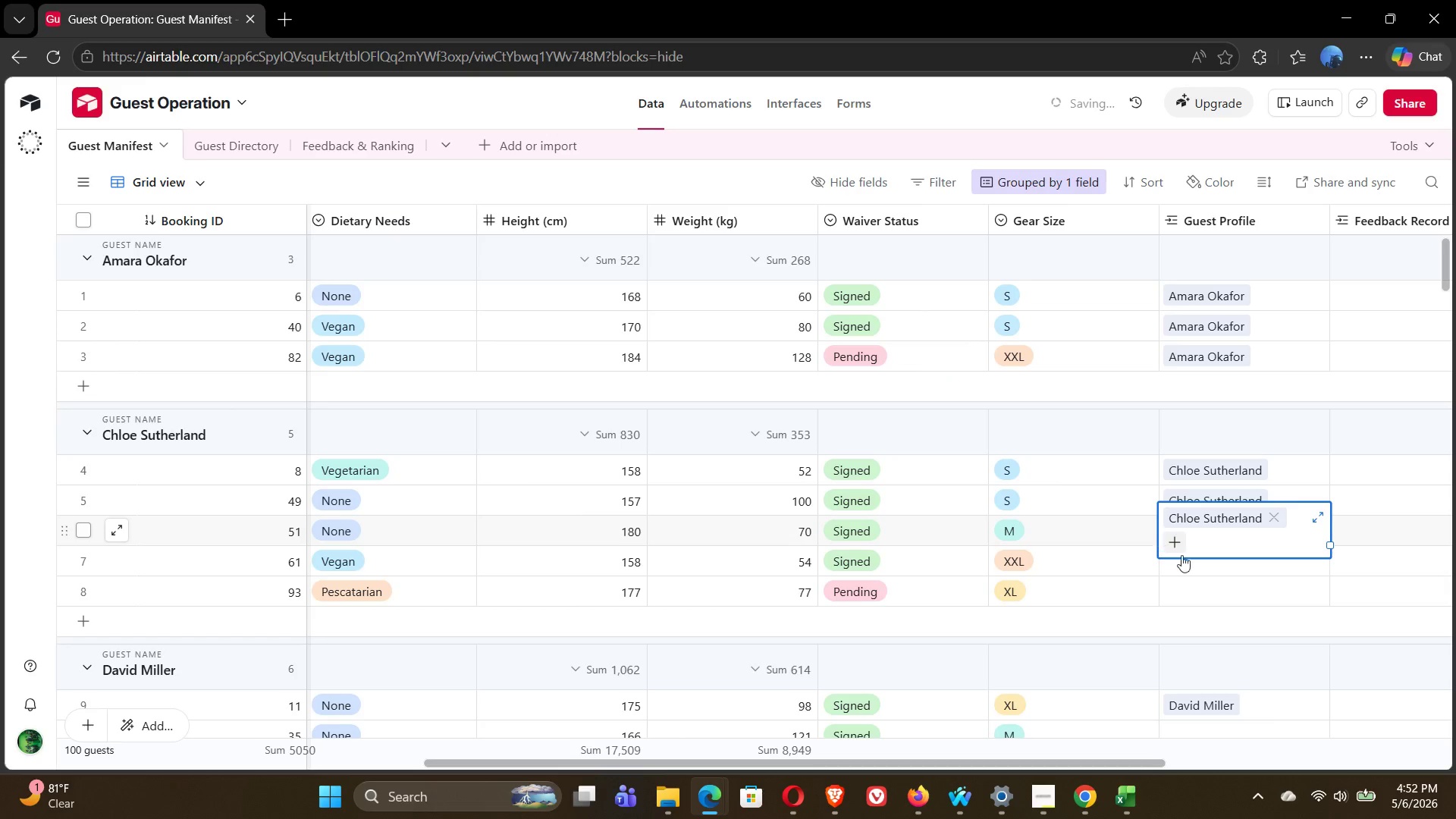 
left_click([1204, 569])
 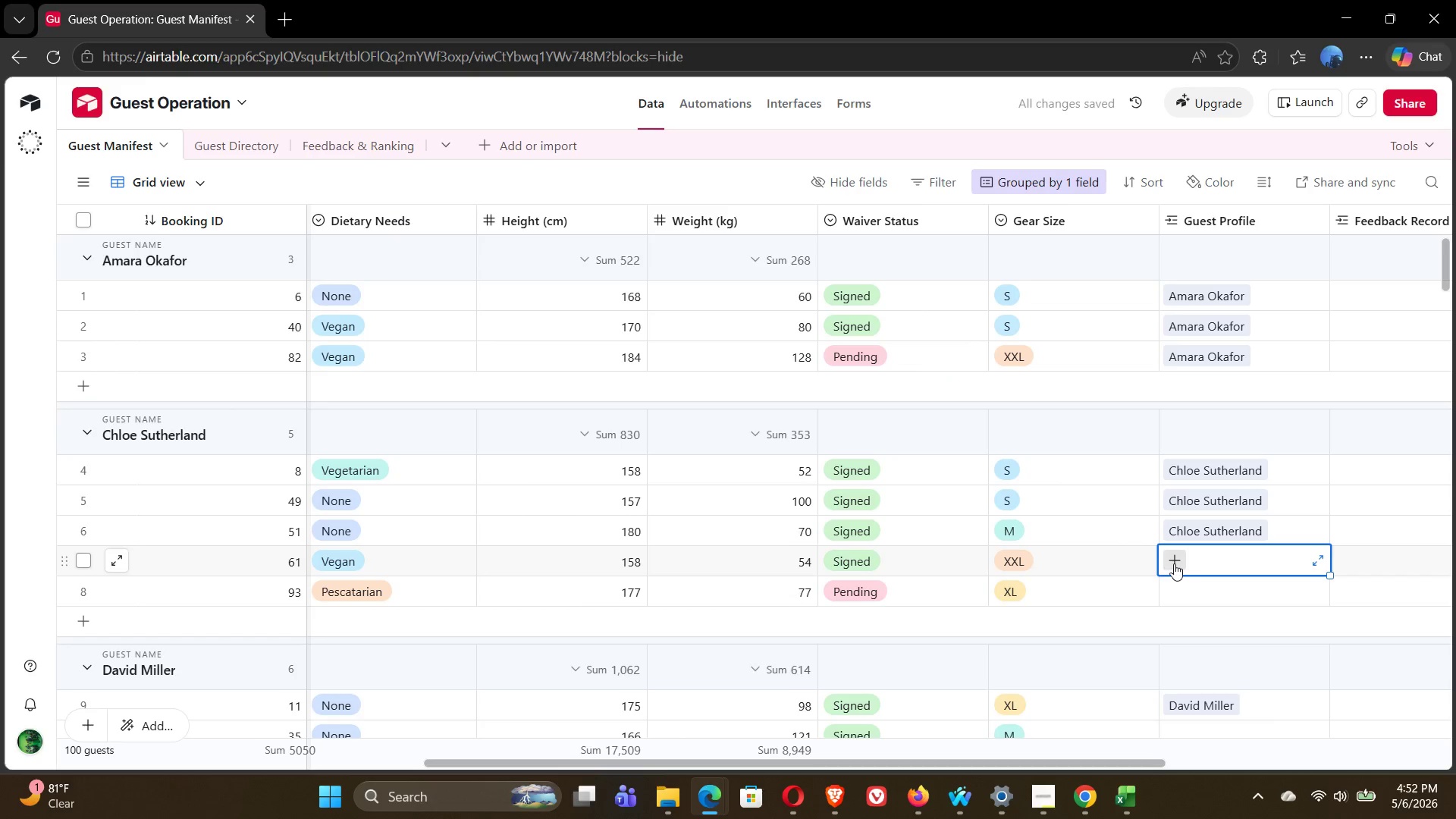 
left_click([1174, 563])
 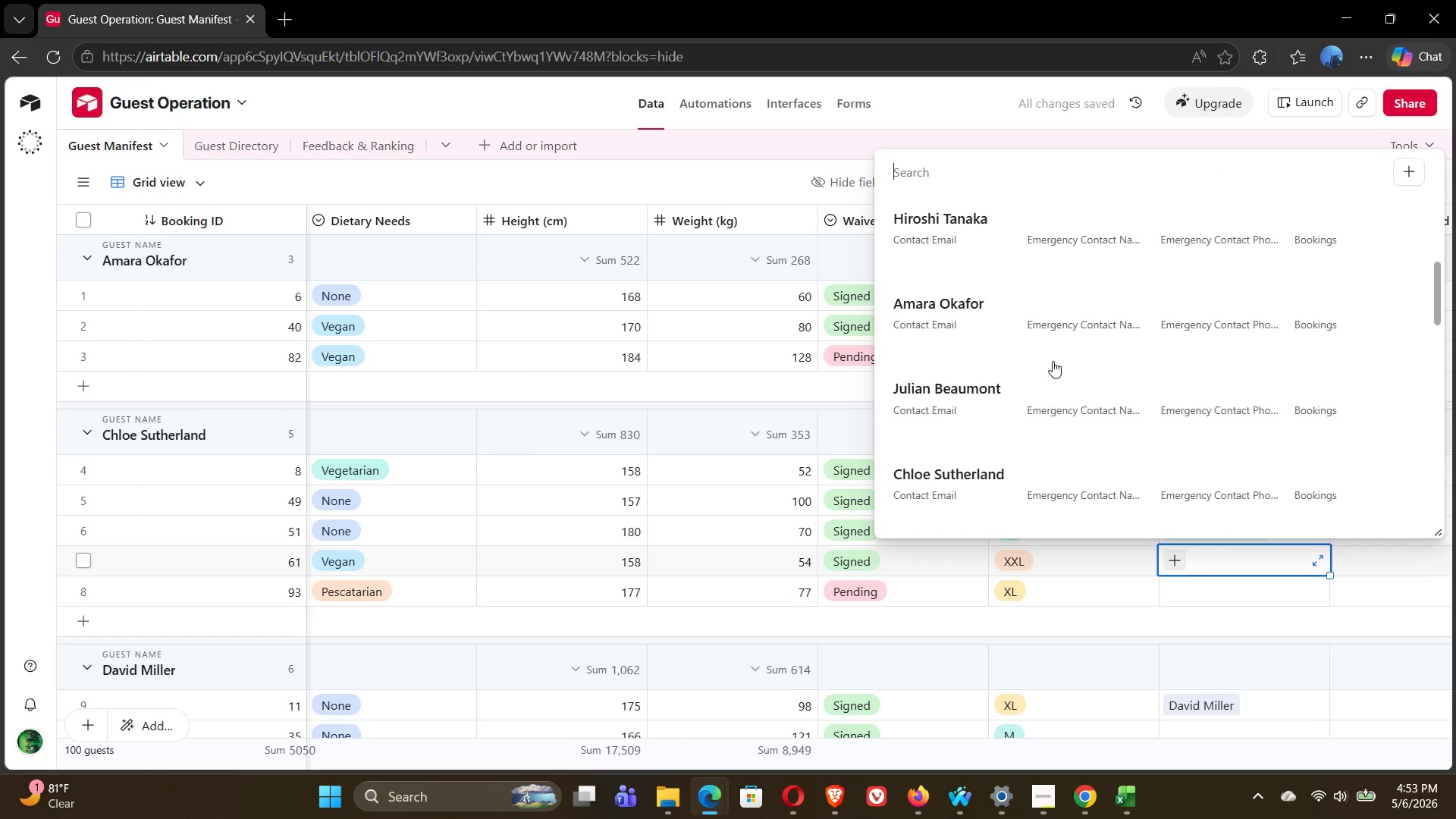 
left_click([959, 375])
 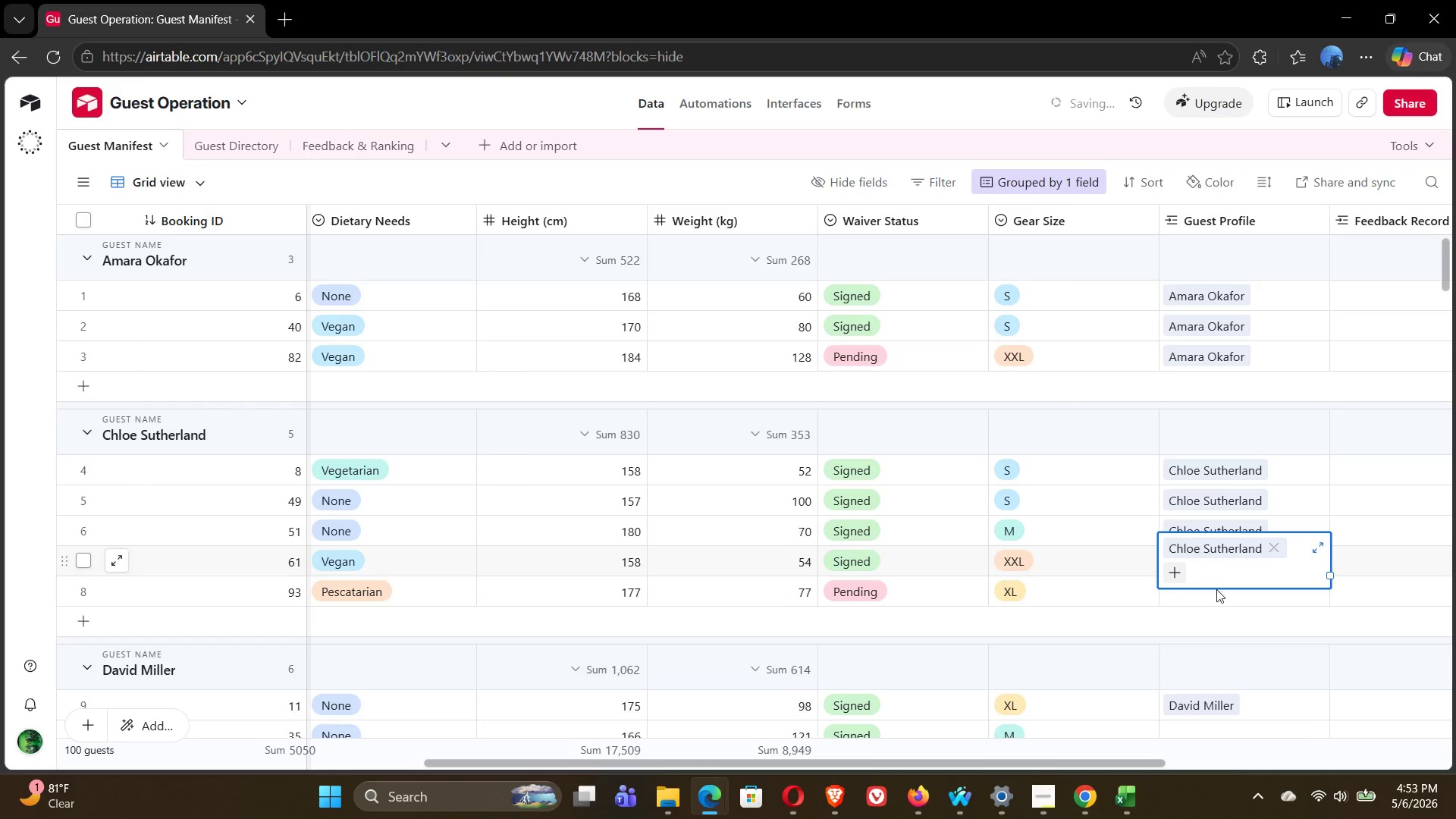 
left_click([1221, 596])
 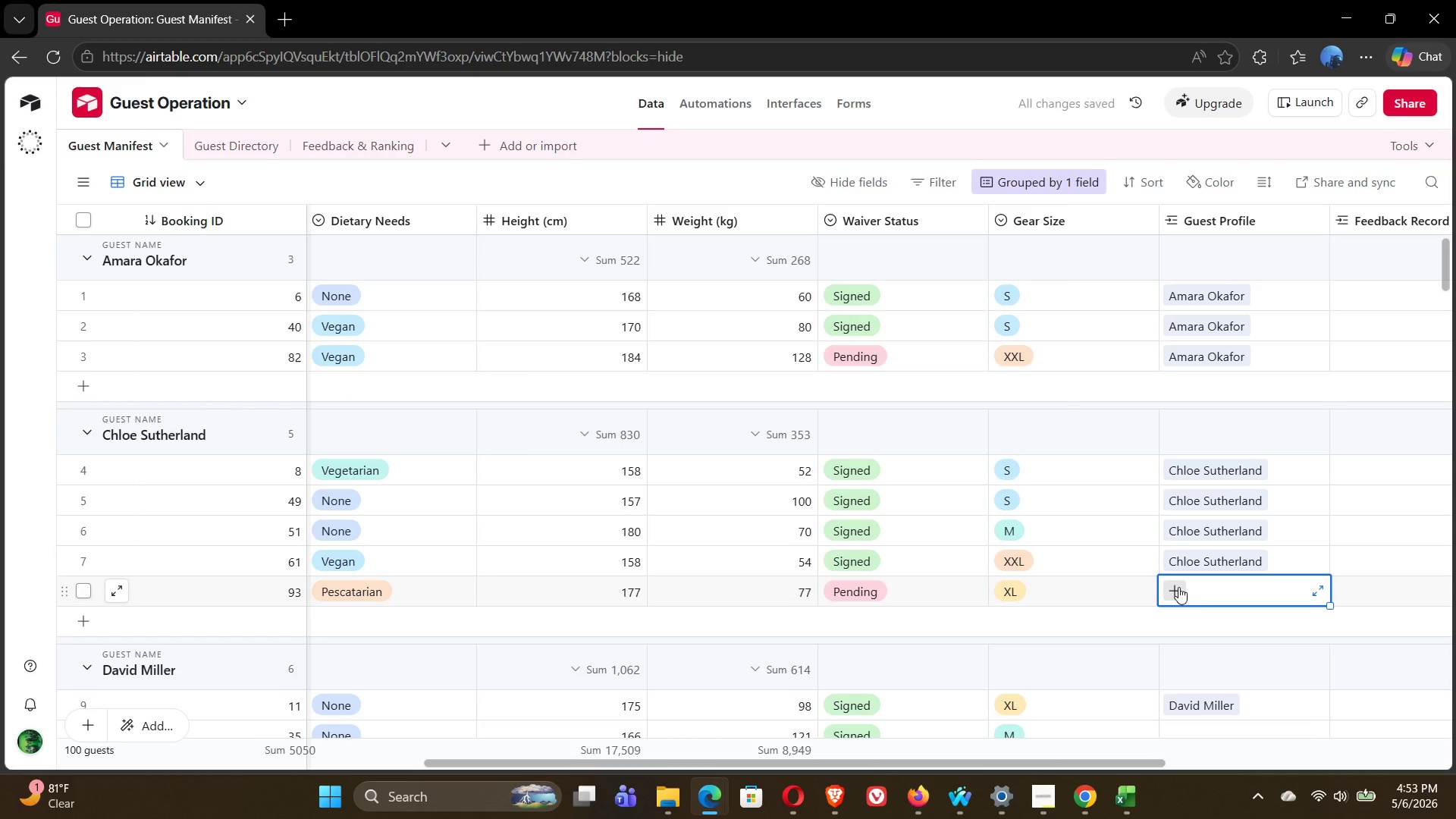 
left_click([1174, 589])
 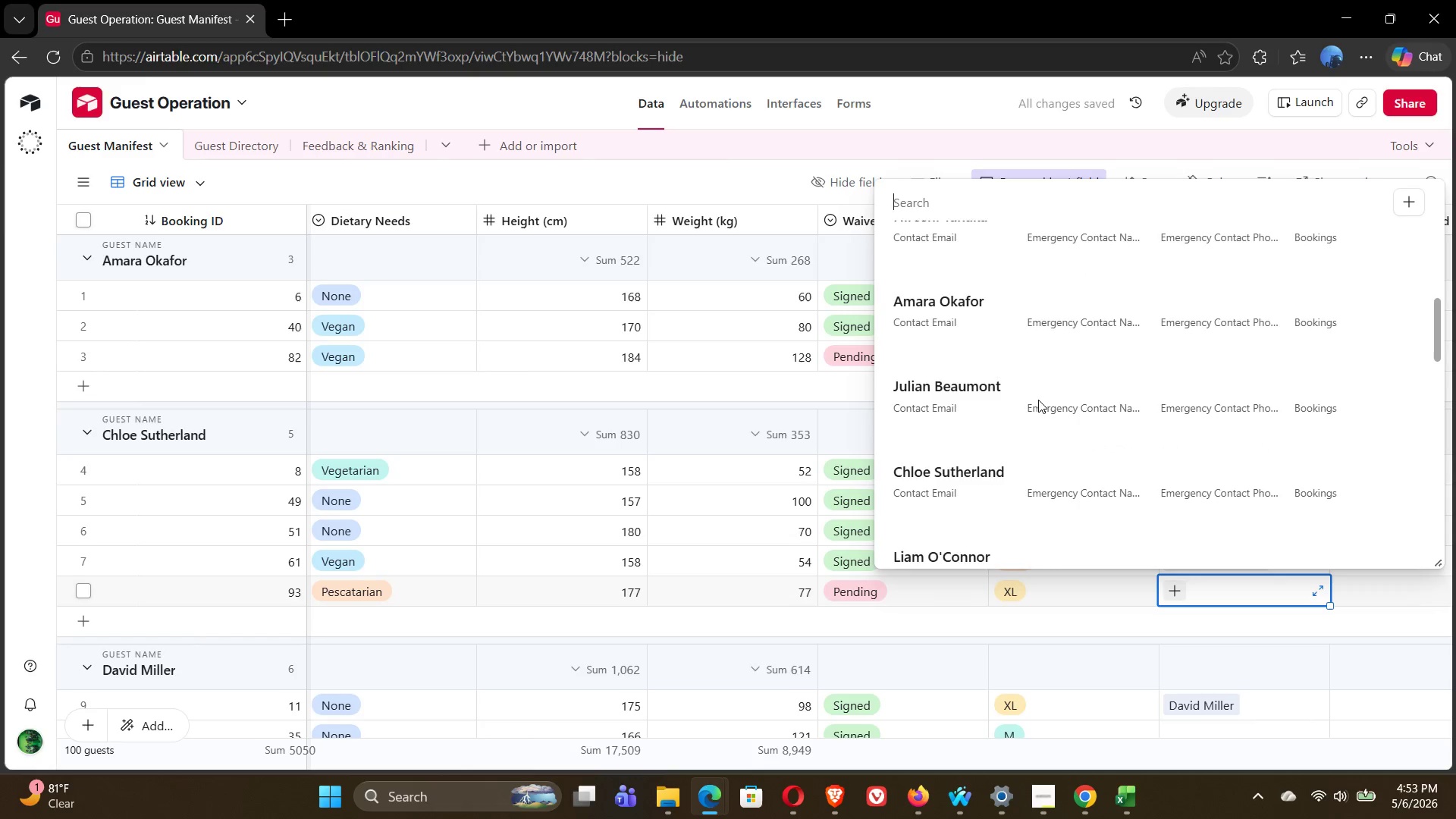 
left_click([951, 369])
 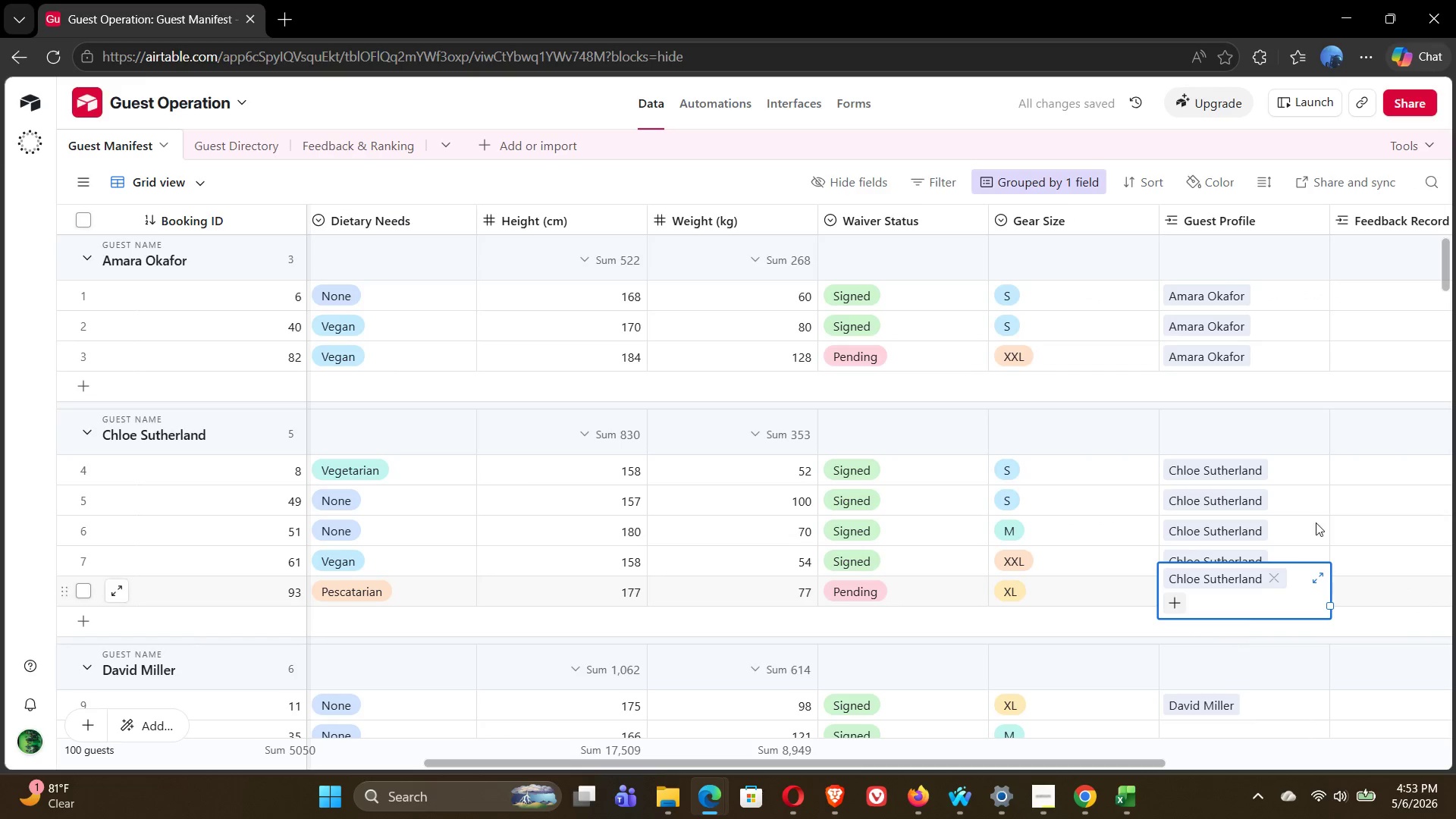 
left_click([1354, 492])
 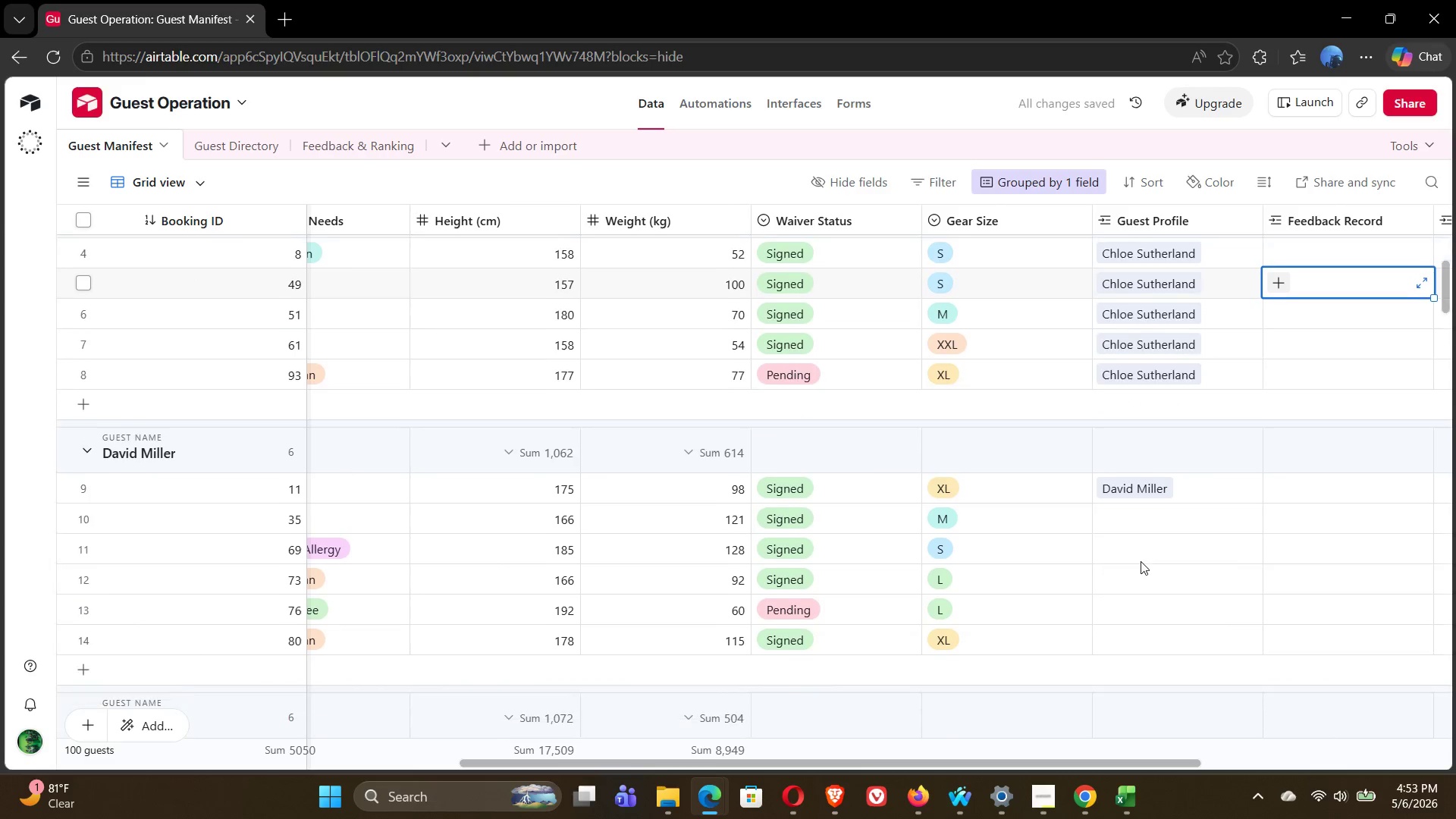 
wait(5.01)
 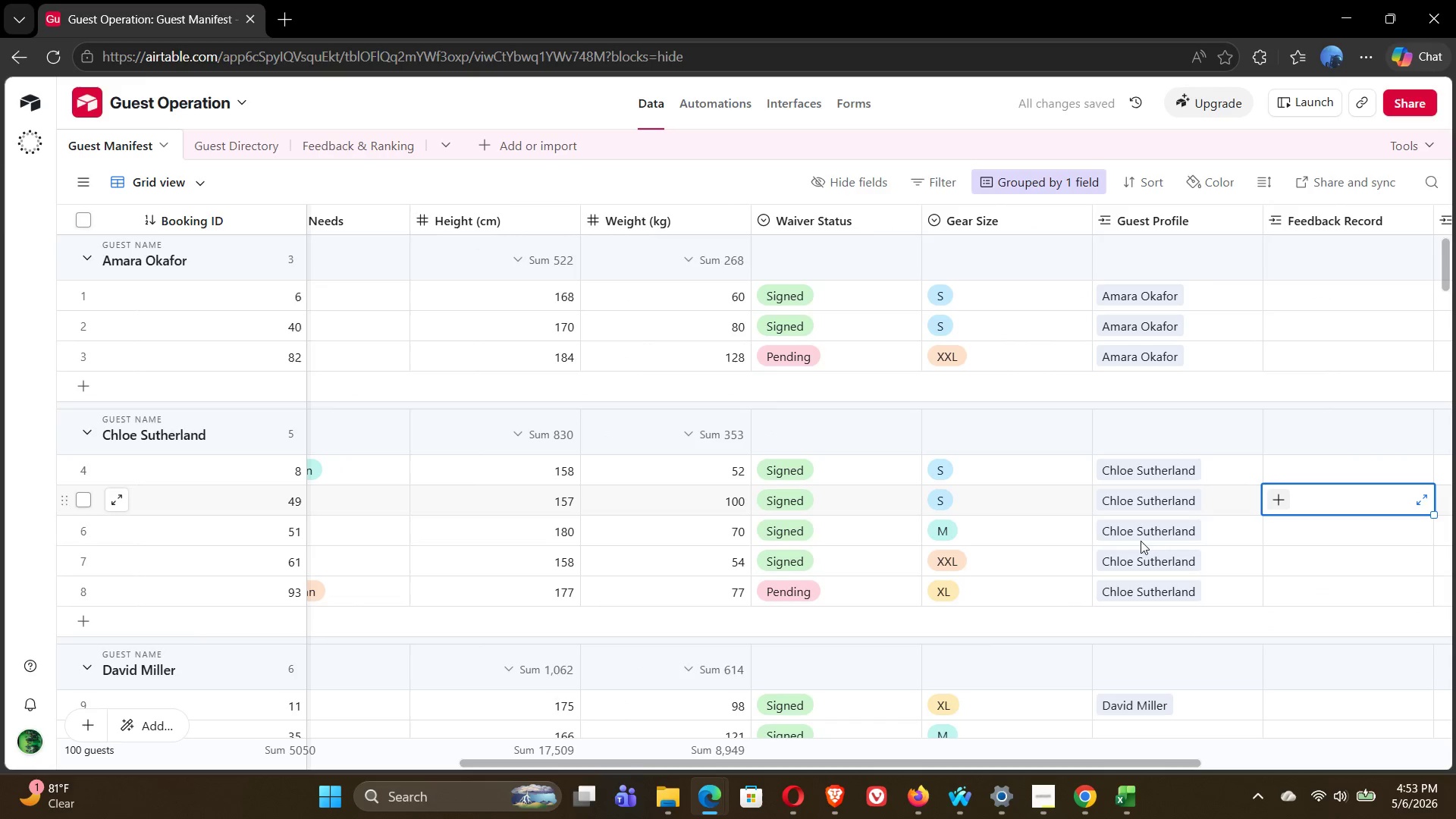 
left_click([1128, 493])
 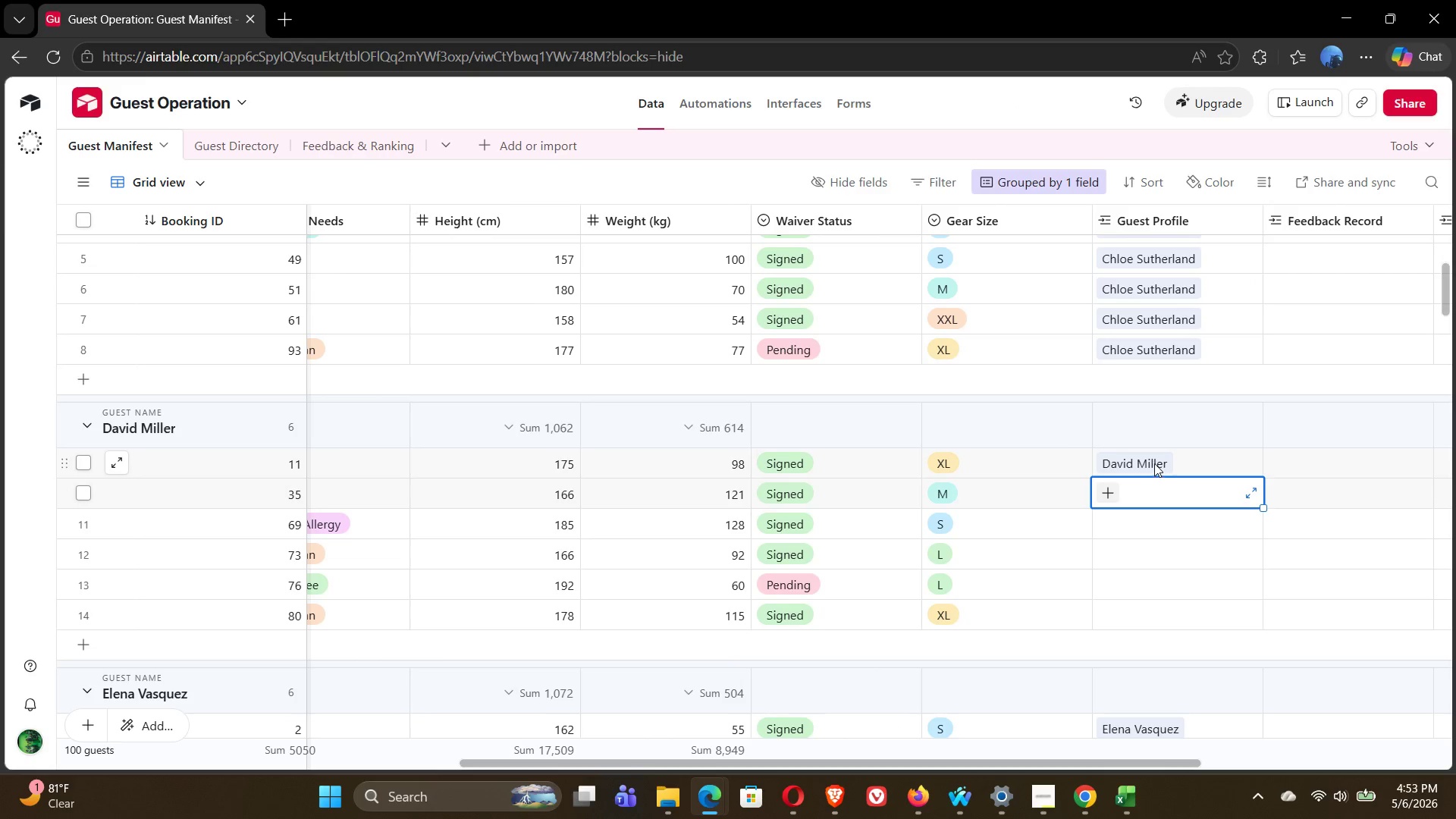 
left_click([1155, 461])
 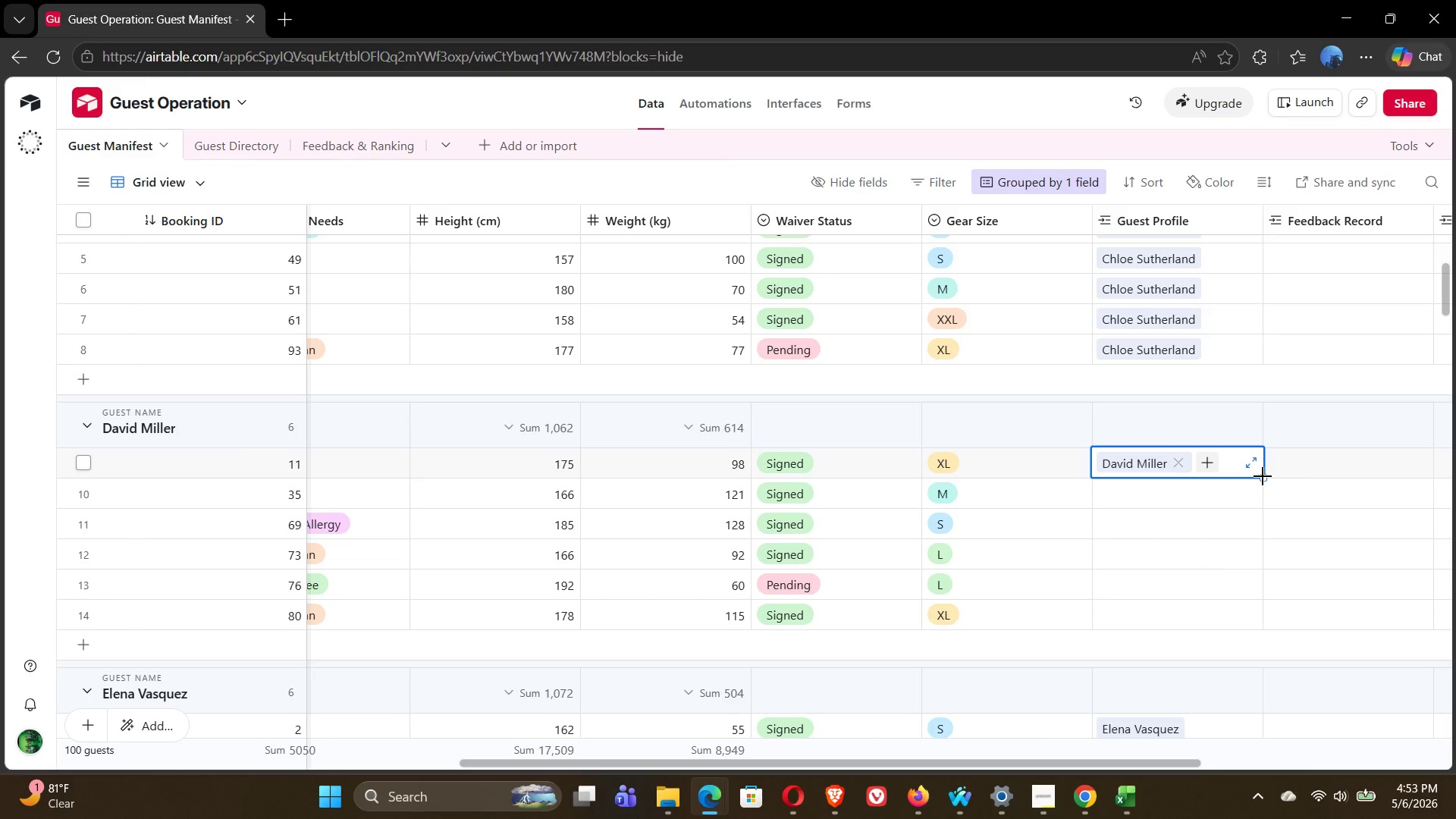 
left_click_drag(start_coordinate=[1263, 476], to_coordinate=[1250, 615])
 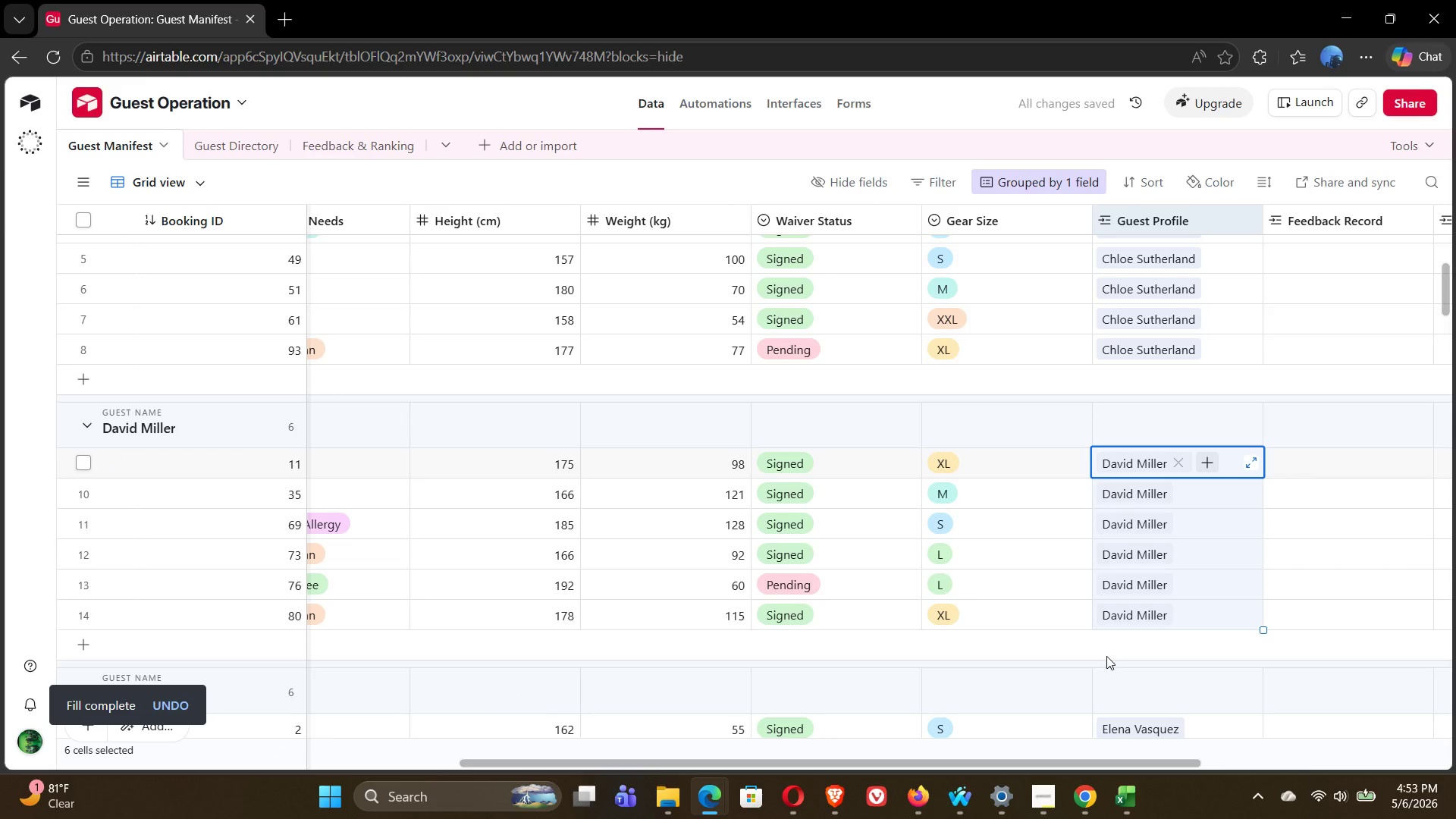 
left_click([1047, 642])
 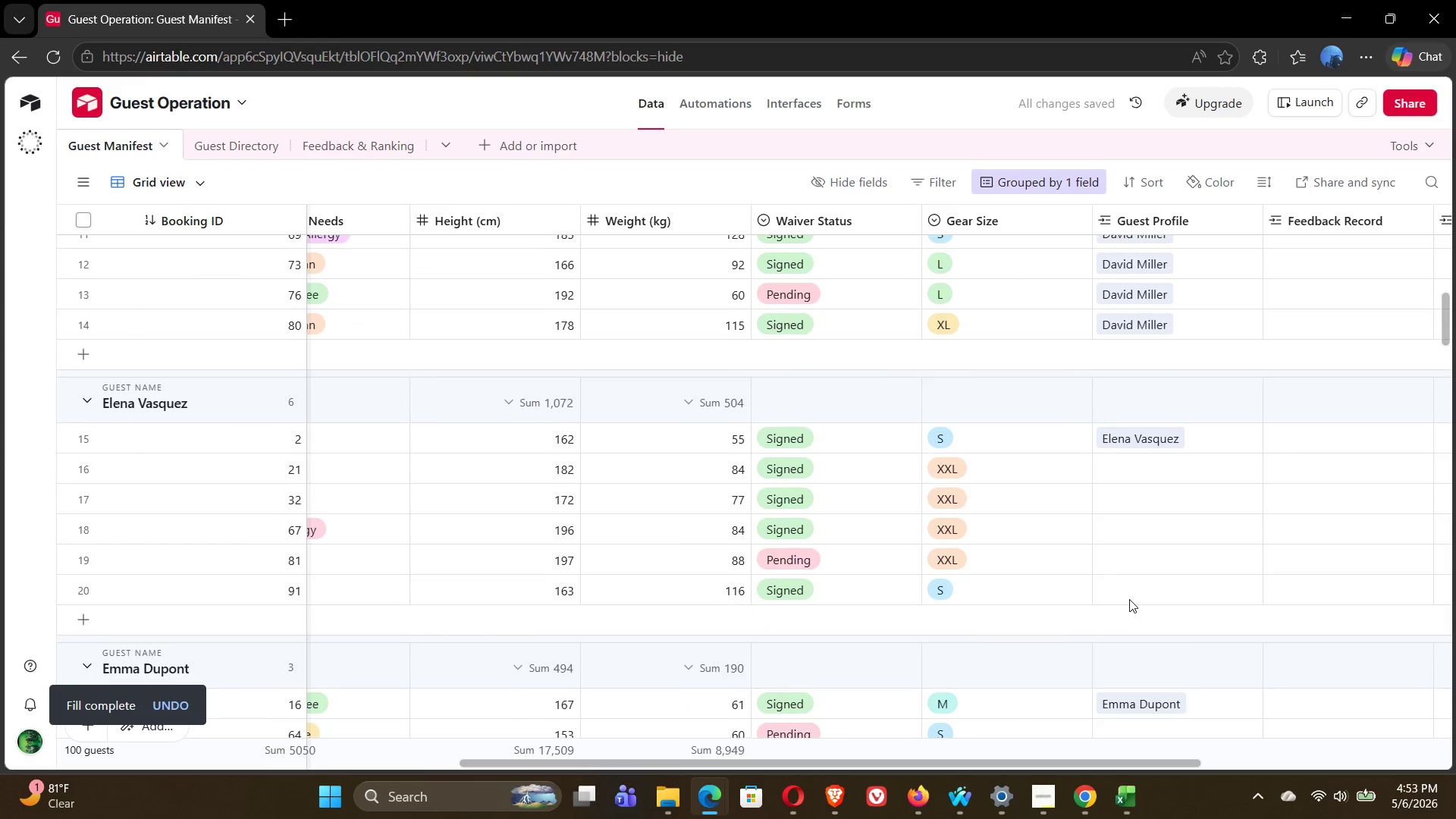 
left_click([1203, 437])
 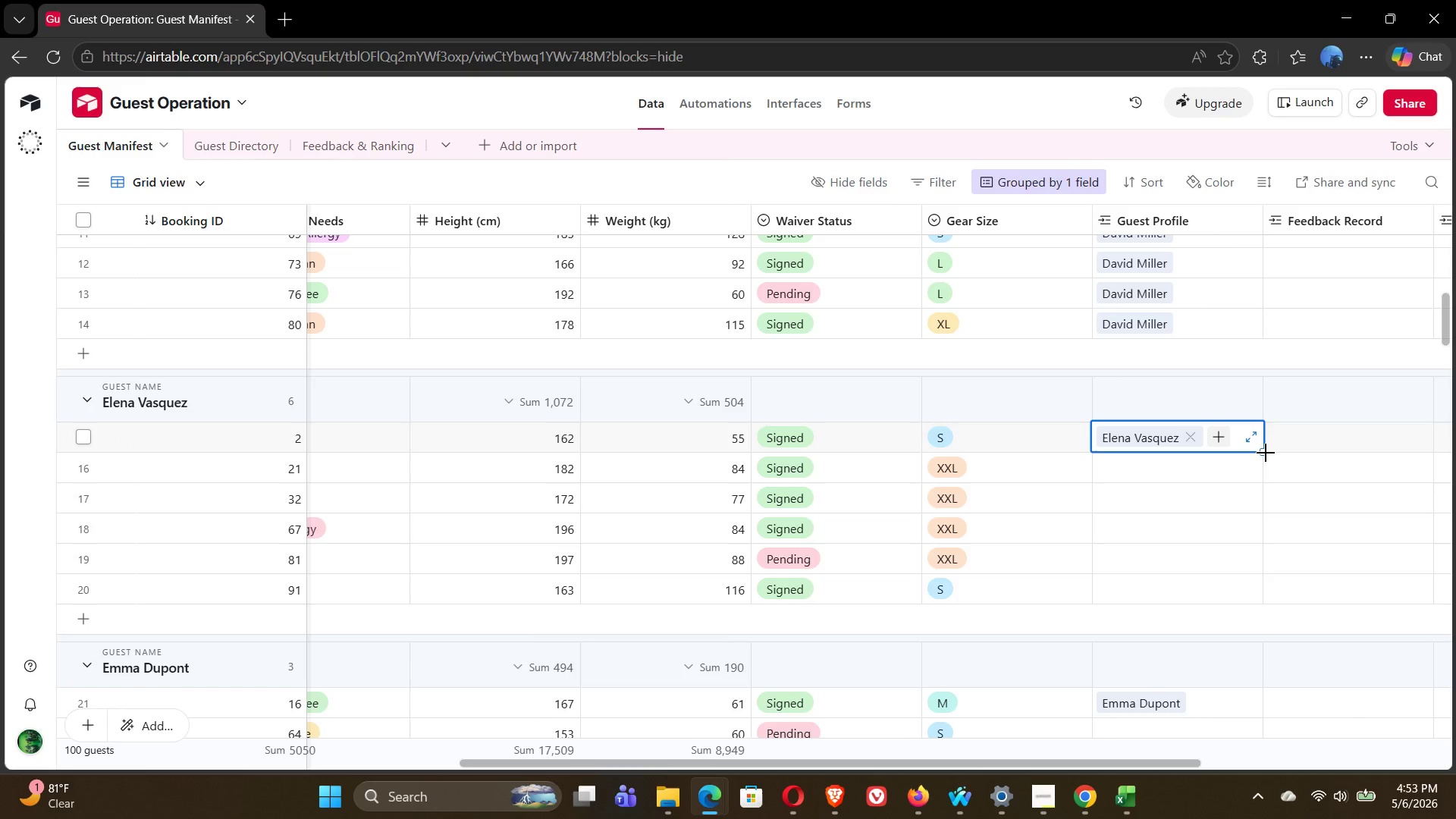 
left_click_drag(start_coordinate=[1262, 453], to_coordinate=[1244, 597])
 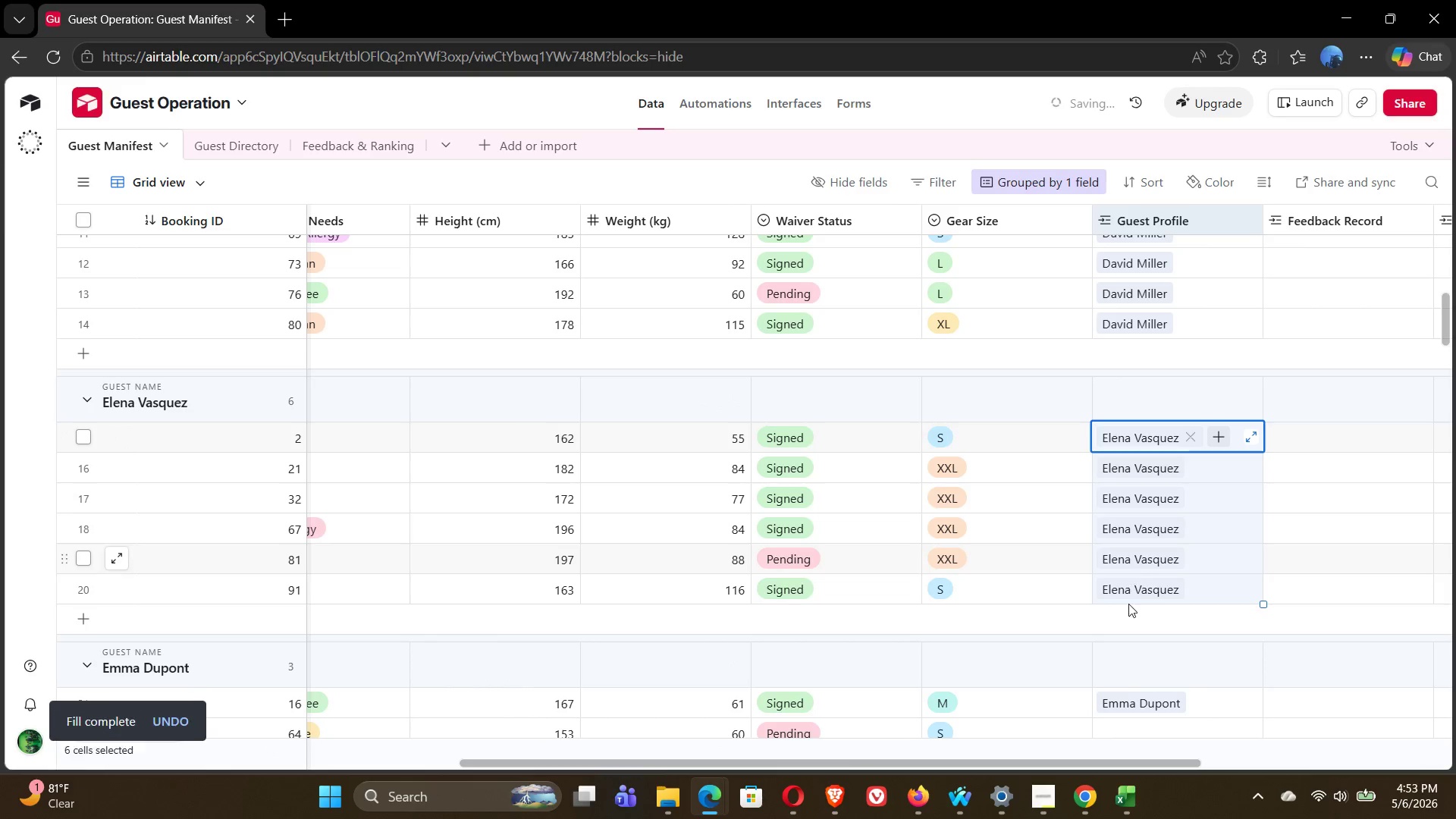 
left_click([1128, 629])
 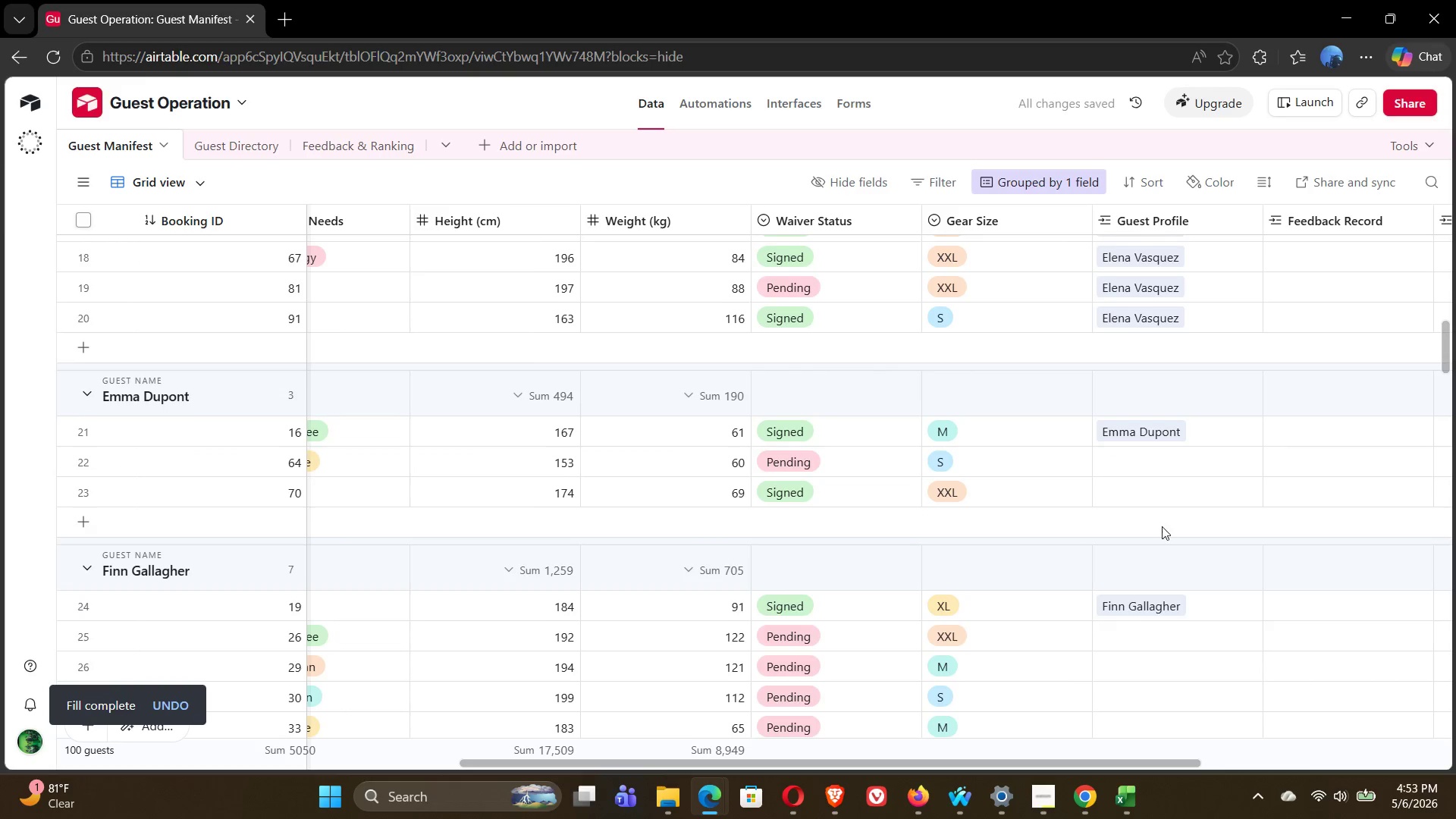 
left_click([1227, 436])
 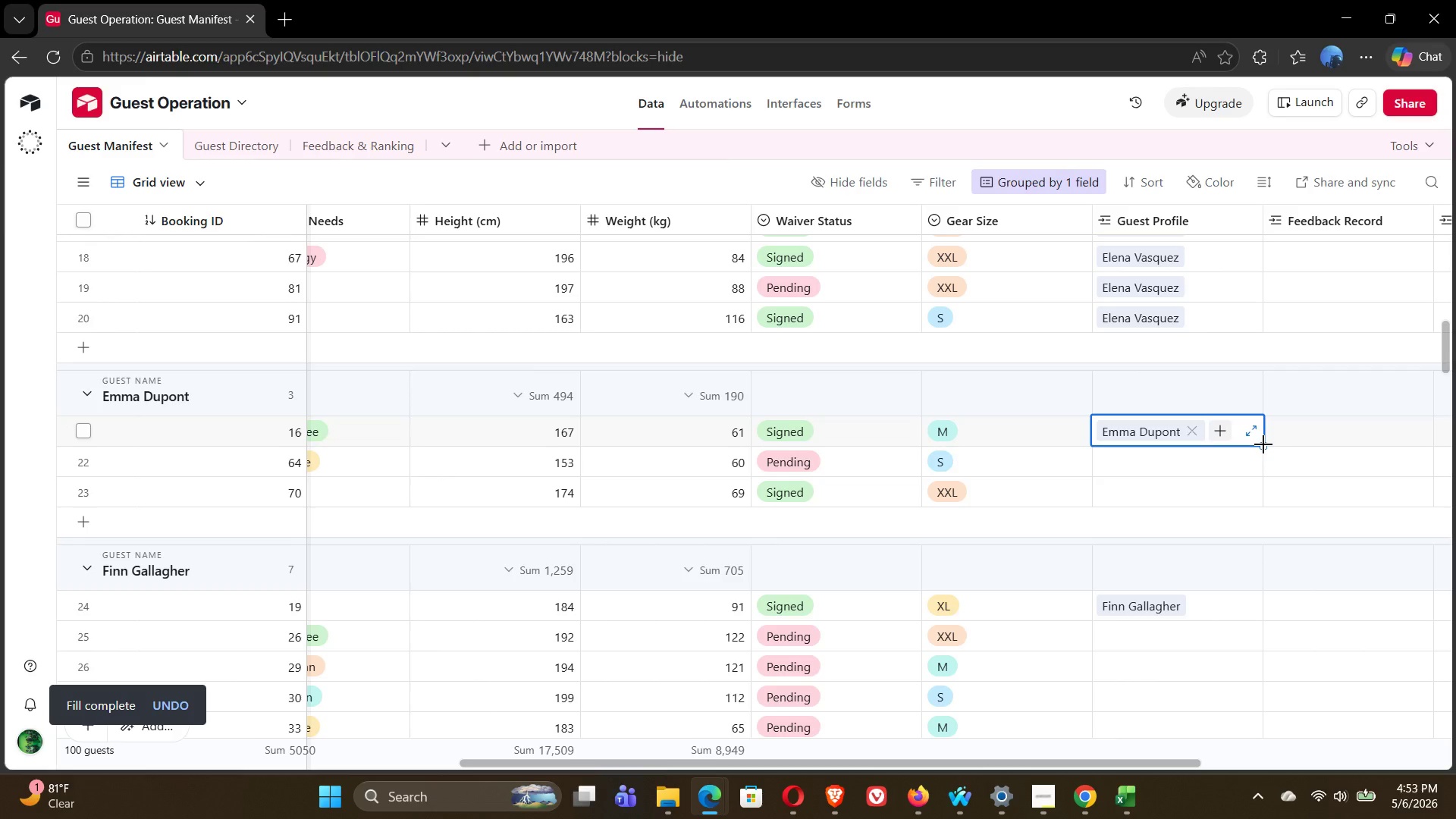 
left_click_drag(start_coordinate=[1263, 444], to_coordinate=[1257, 503])
 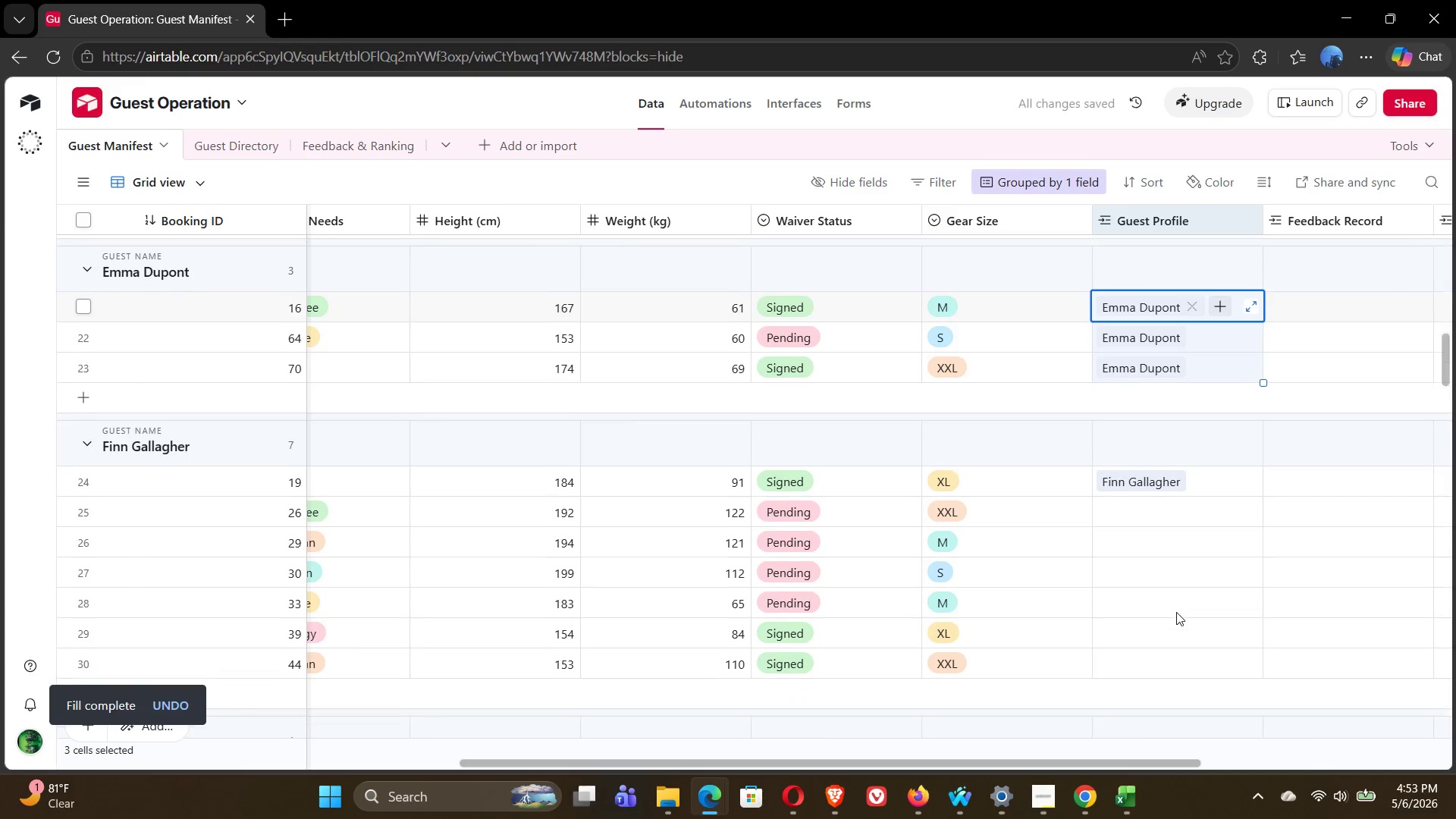 
left_click([1211, 487])
 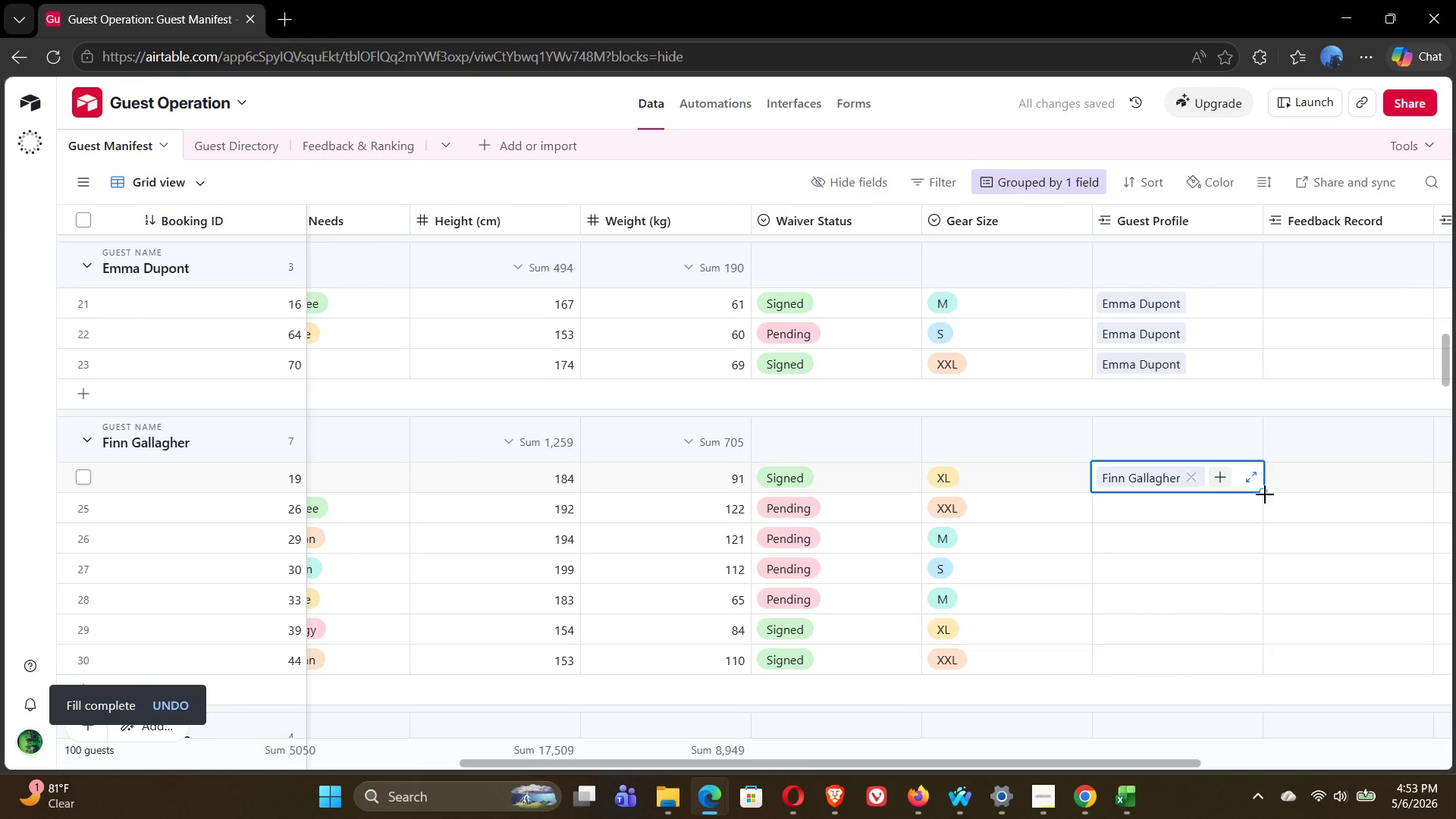 
left_click_drag(start_coordinate=[1263, 491], to_coordinate=[1250, 659])
 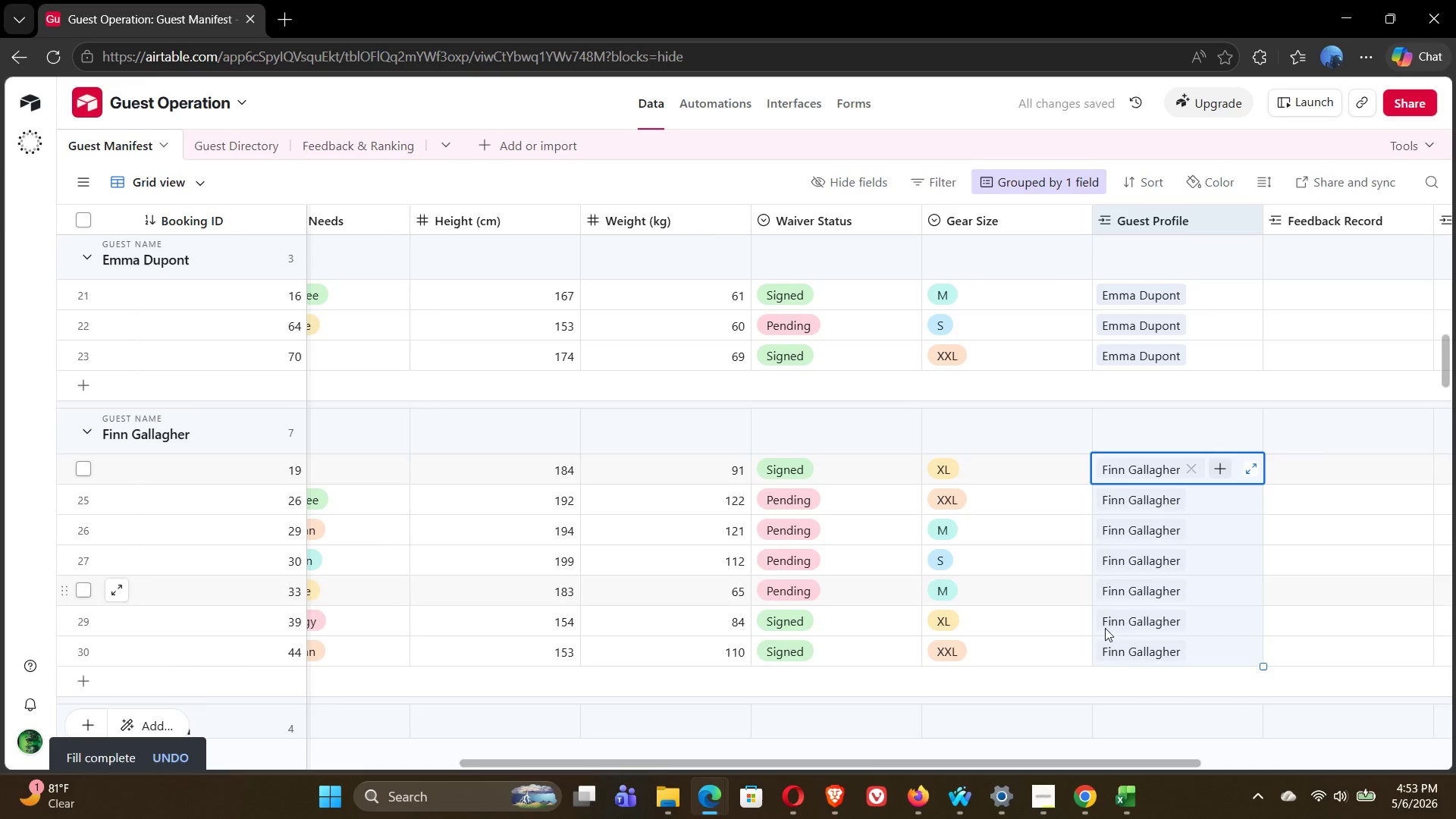 
left_click([1062, 610])
 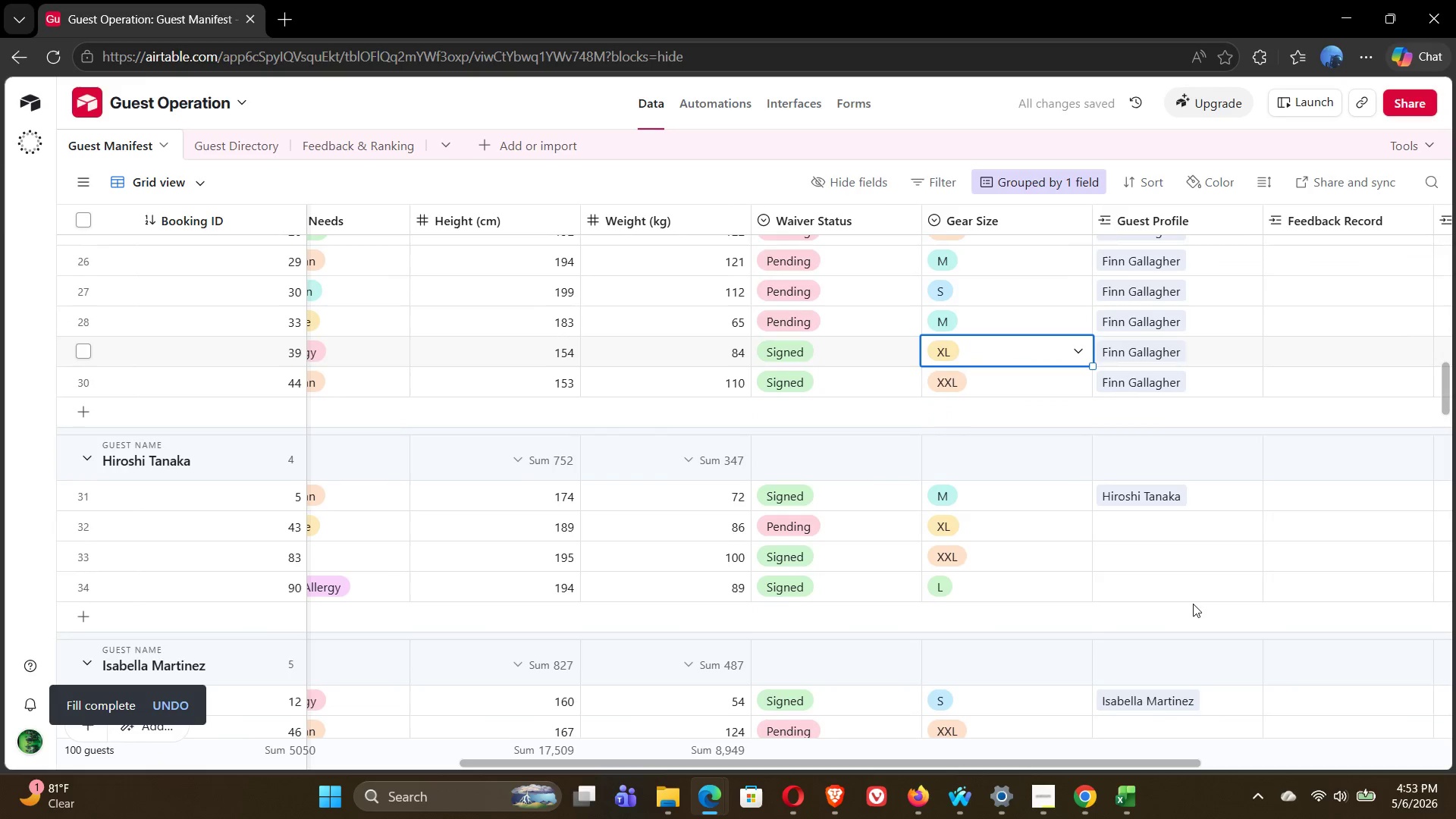 
left_click([1205, 497])
 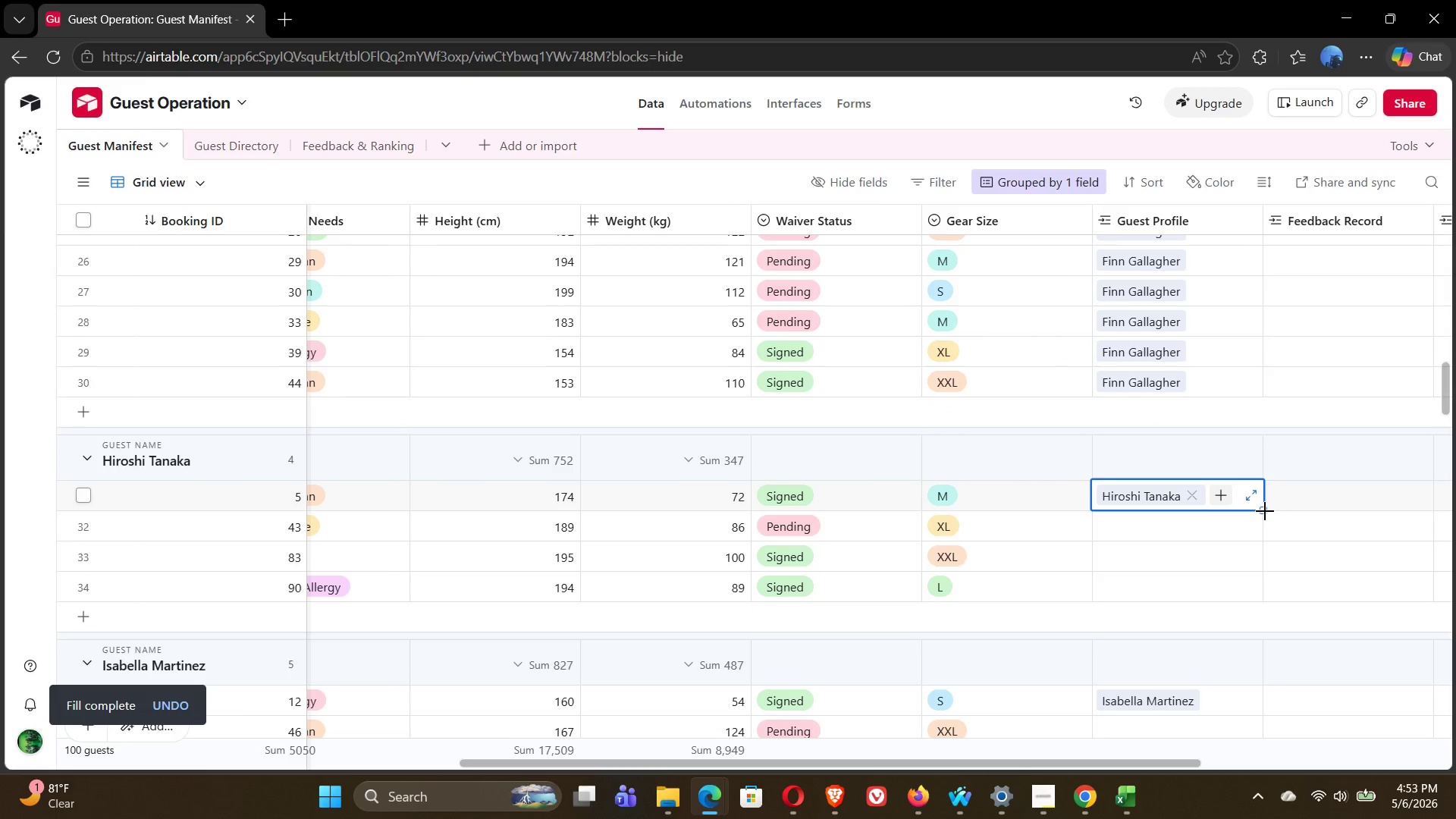 
left_click_drag(start_coordinate=[1264, 510], to_coordinate=[1258, 579])
 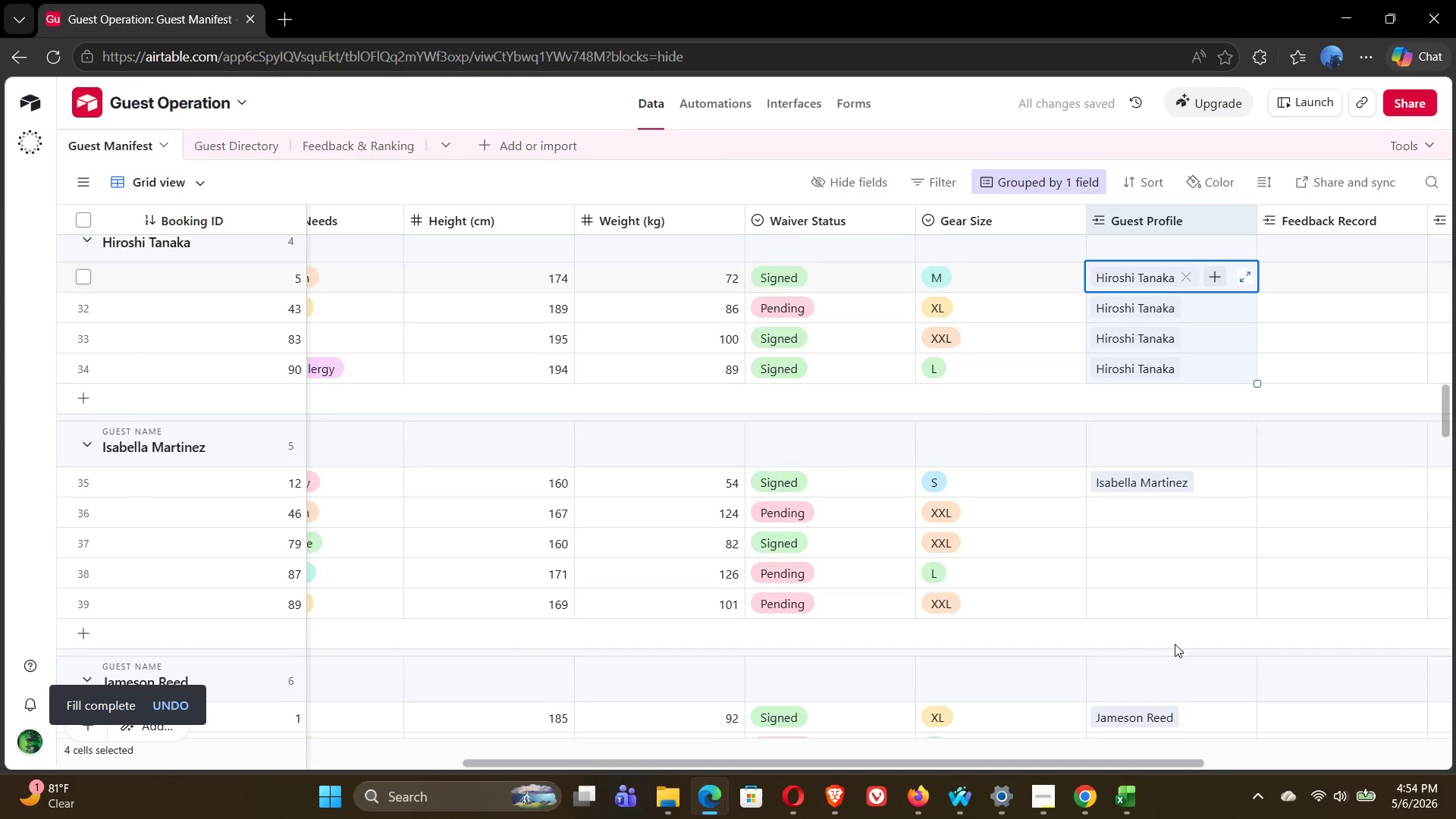 
left_click([1218, 435])
 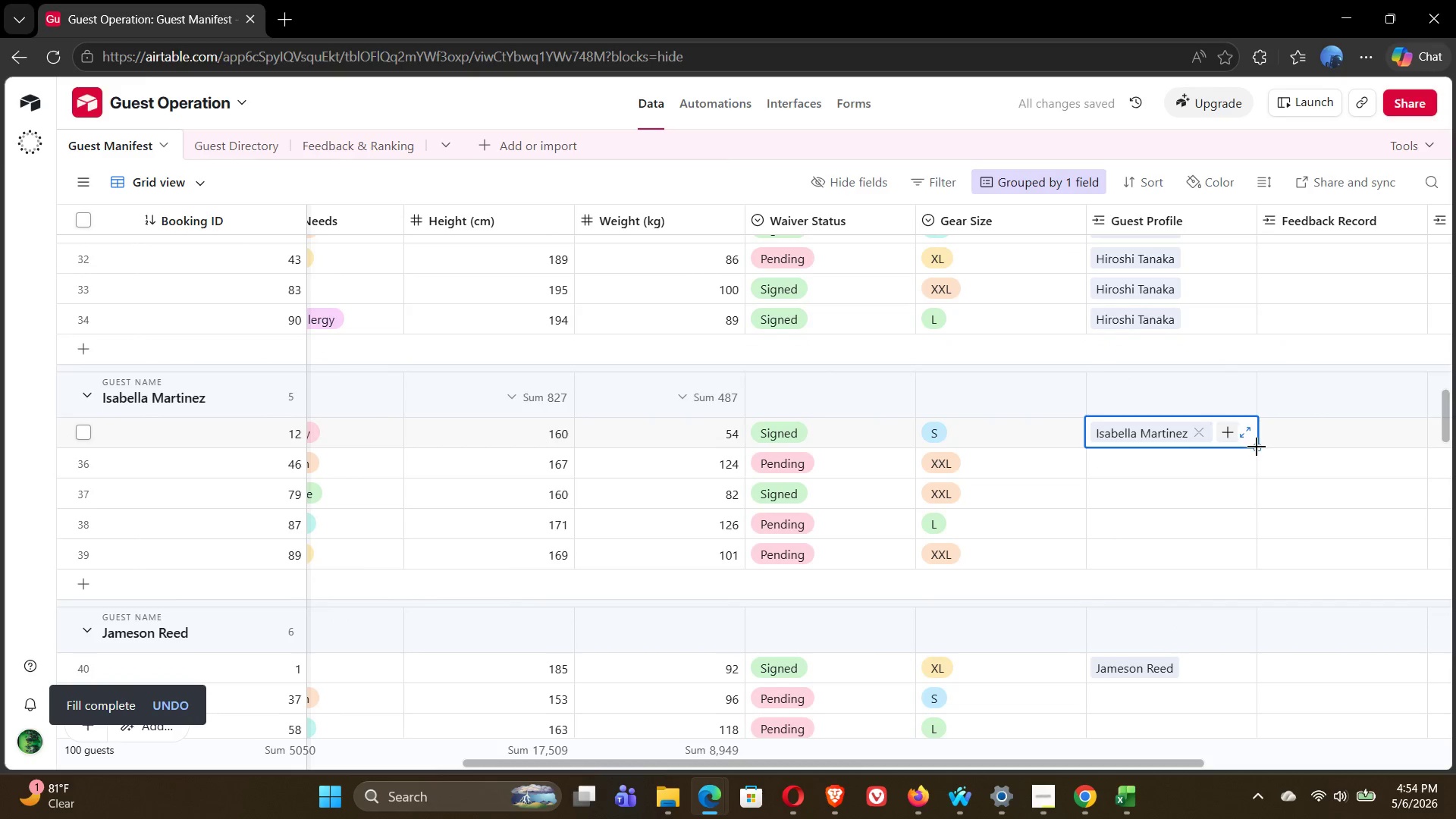 
left_click_drag(start_coordinate=[1257, 448], to_coordinate=[1262, 557])
 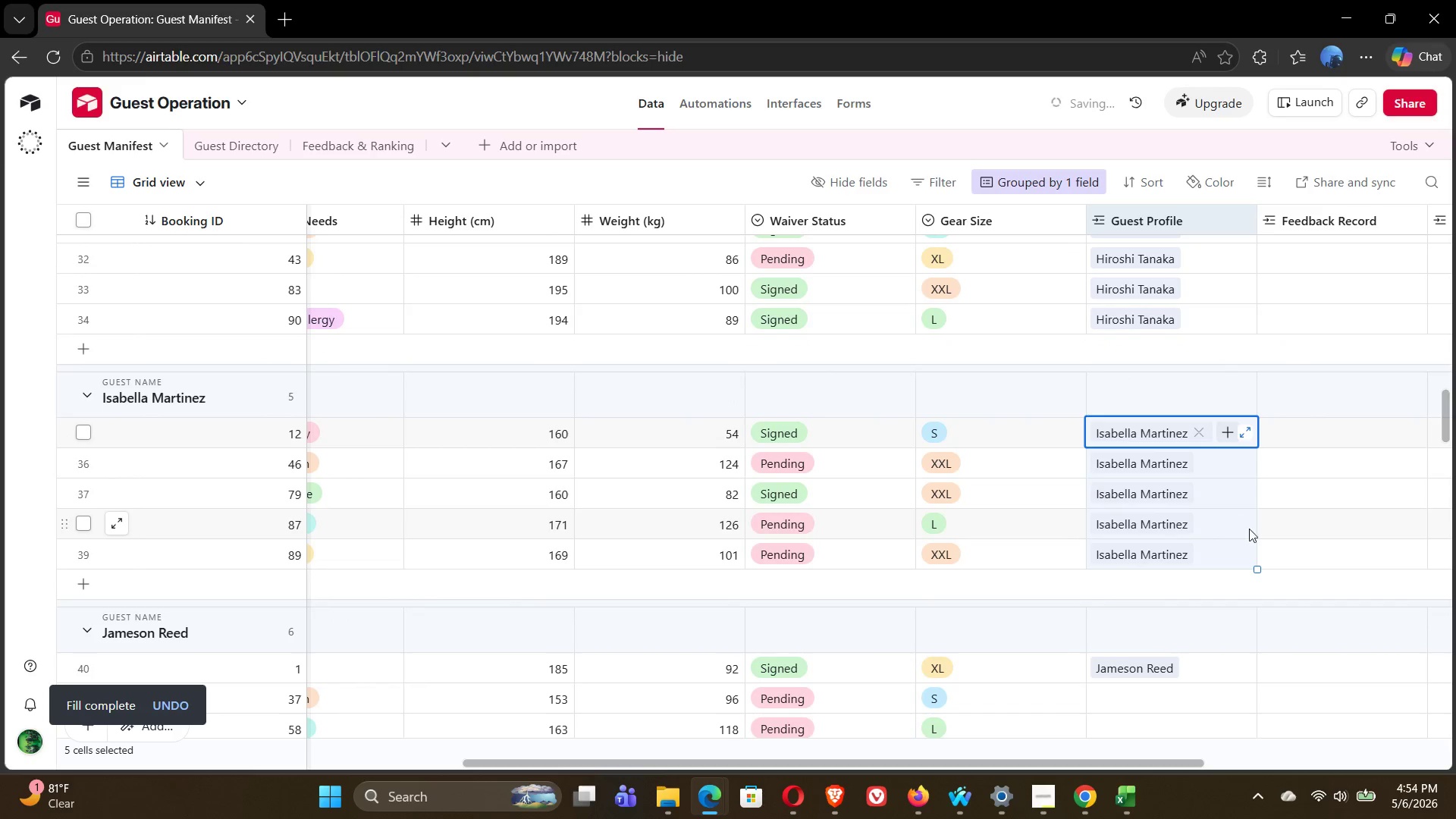 
left_click([1288, 532])
 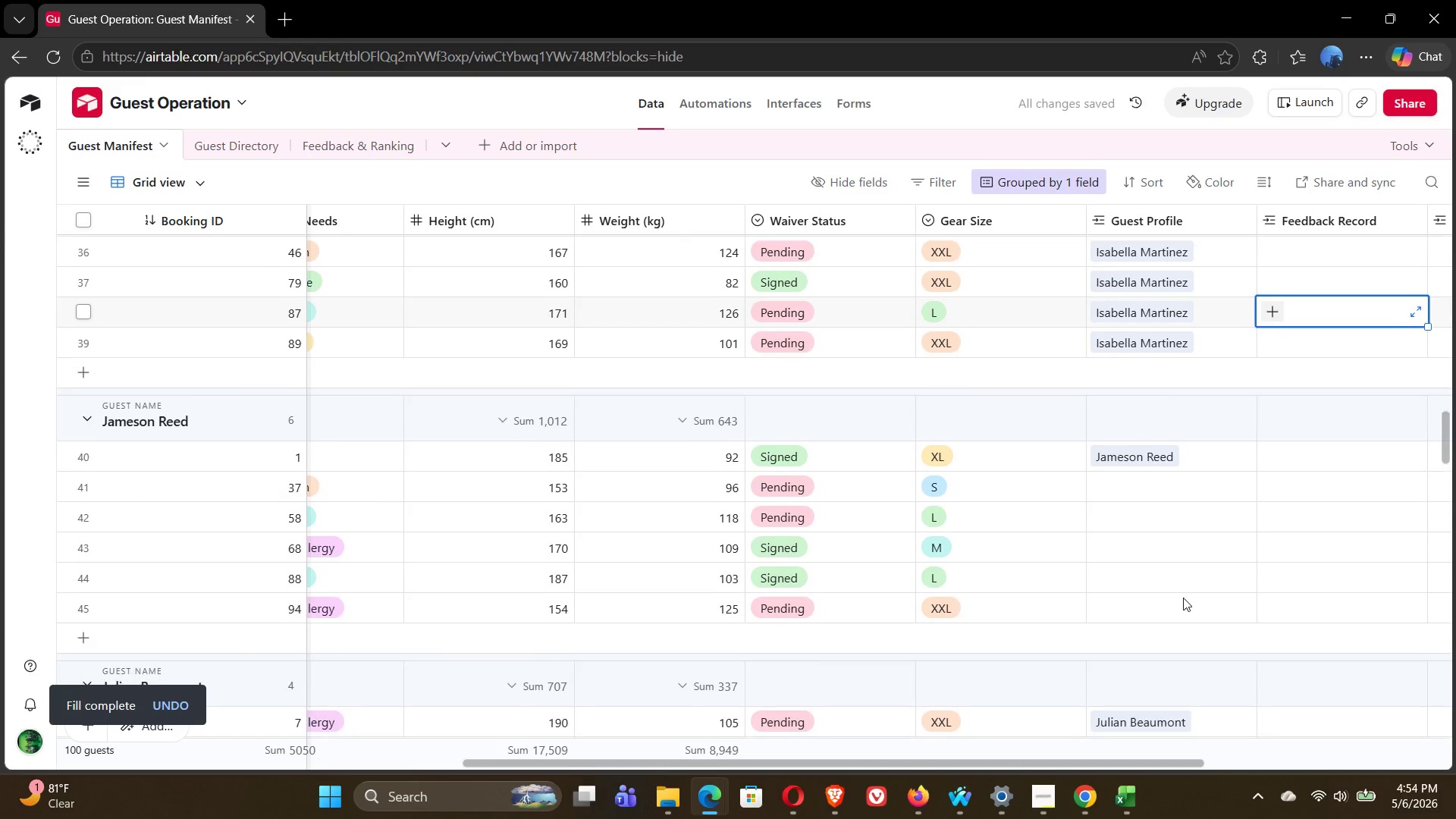 
left_click([1207, 466])
 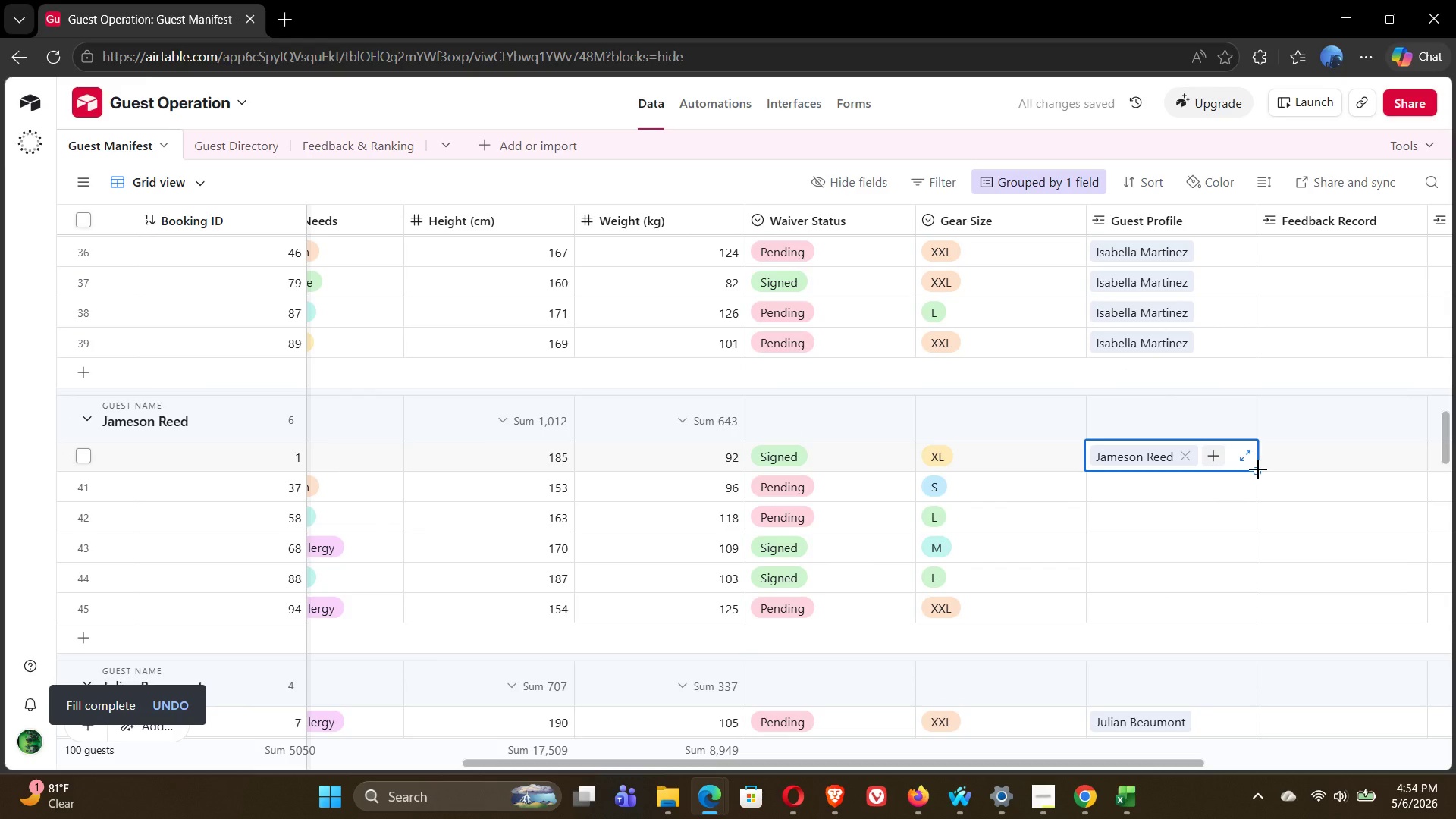 
left_click_drag(start_coordinate=[1258, 469], to_coordinate=[1257, 598])
 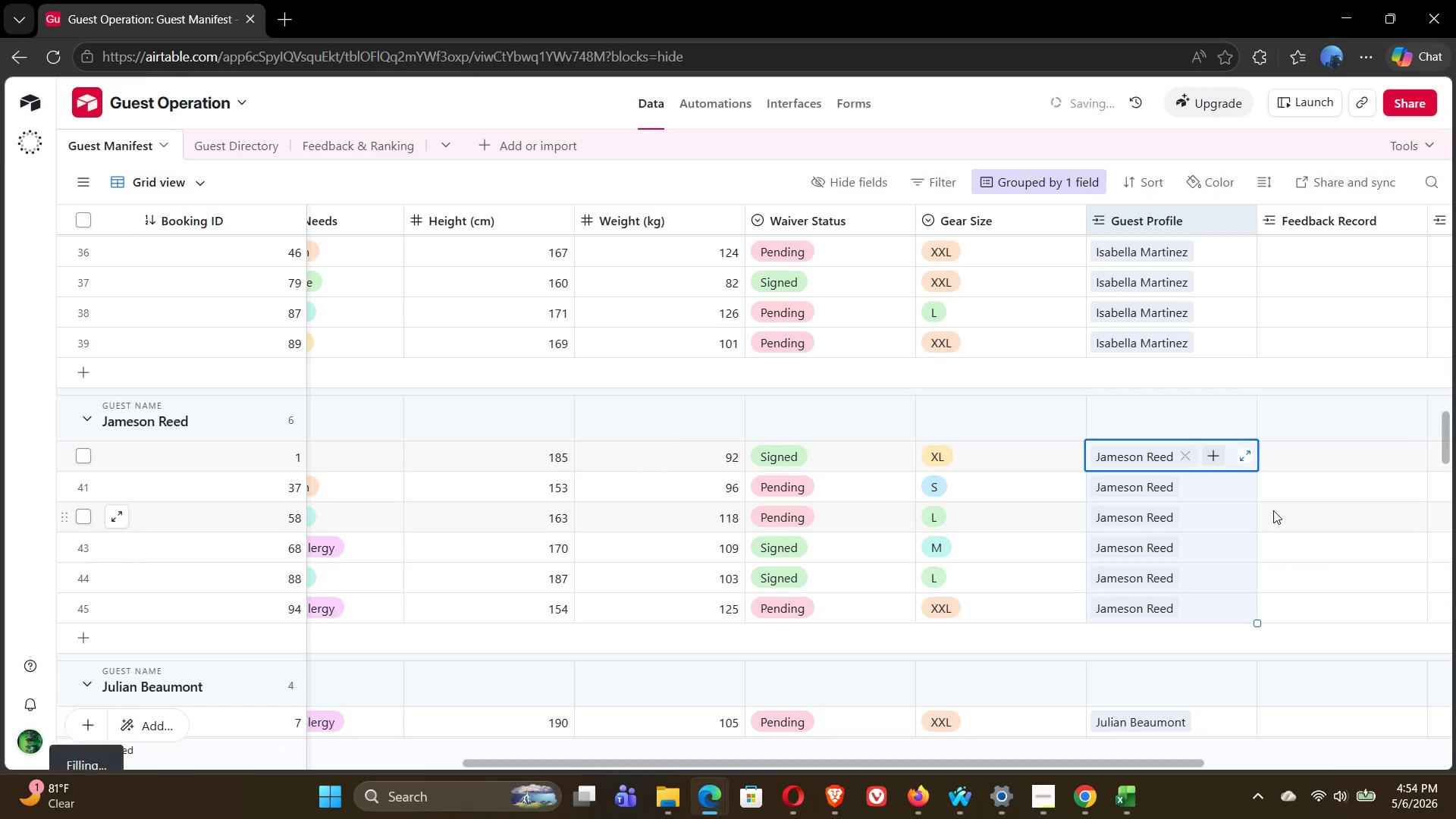 
left_click([1281, 568])
 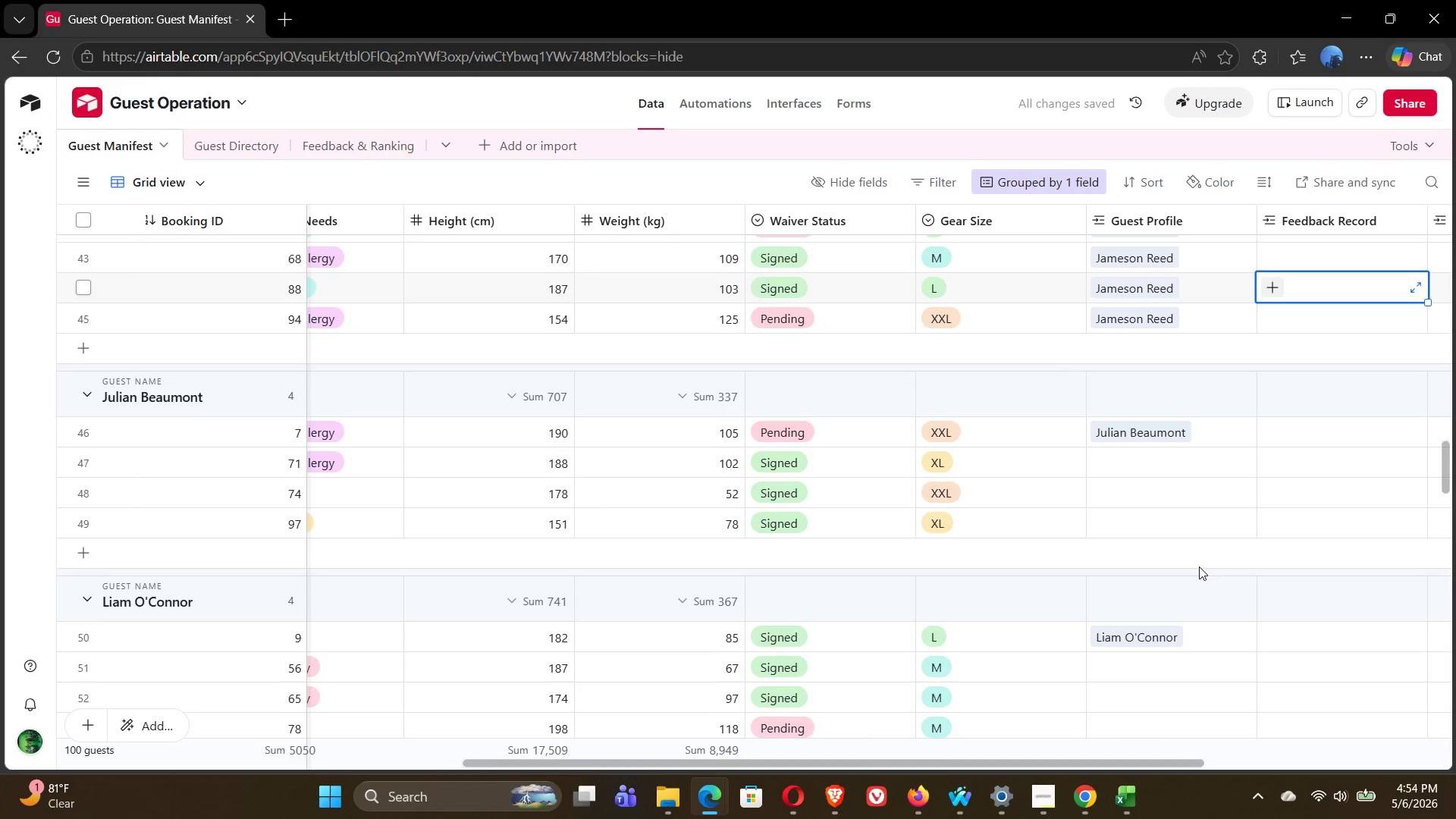 
left_click([1203, 433])
 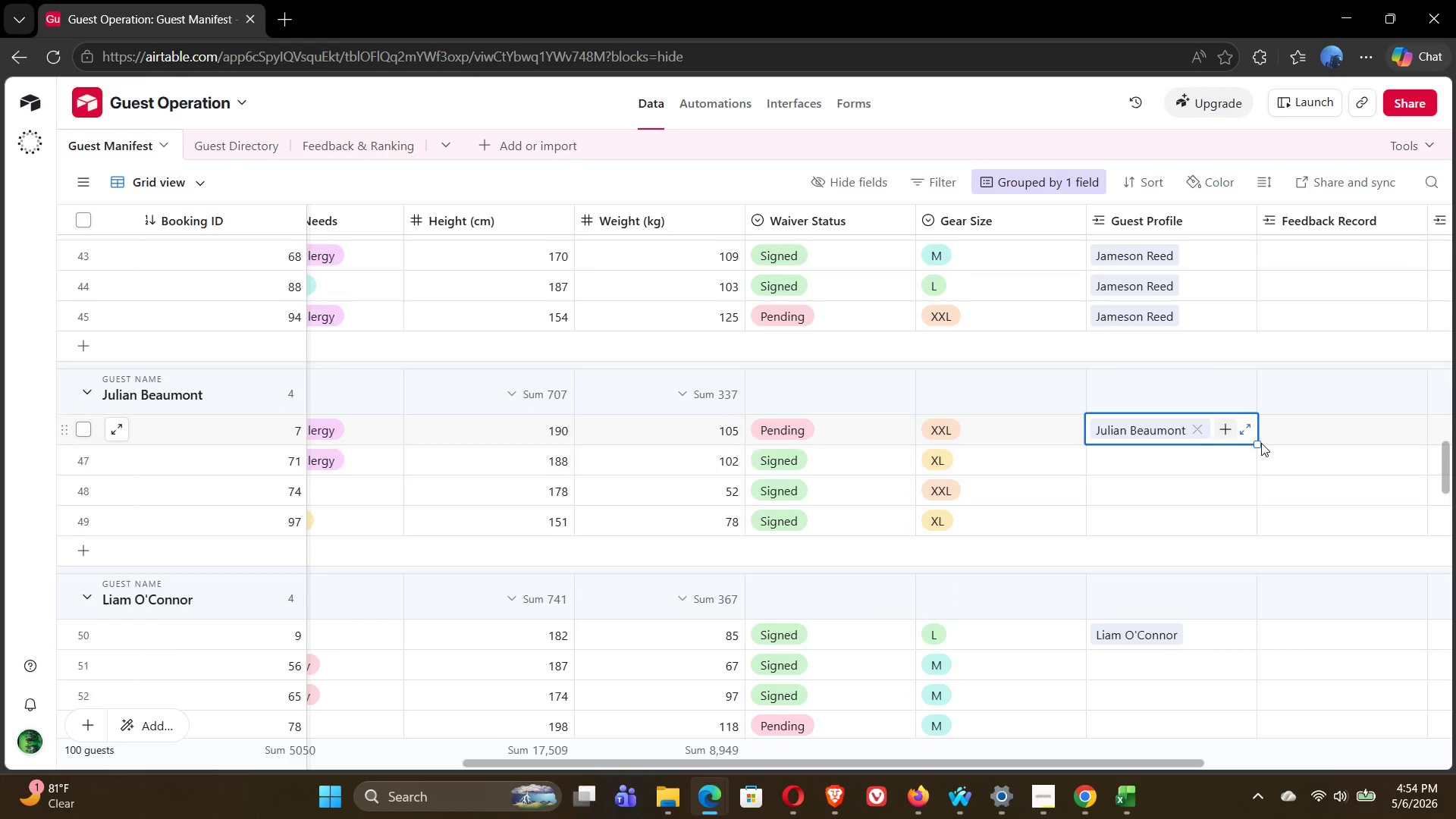 
left_click_drag(start_coordinate=[1257, 444], to_coordinate=[1251, 522])
 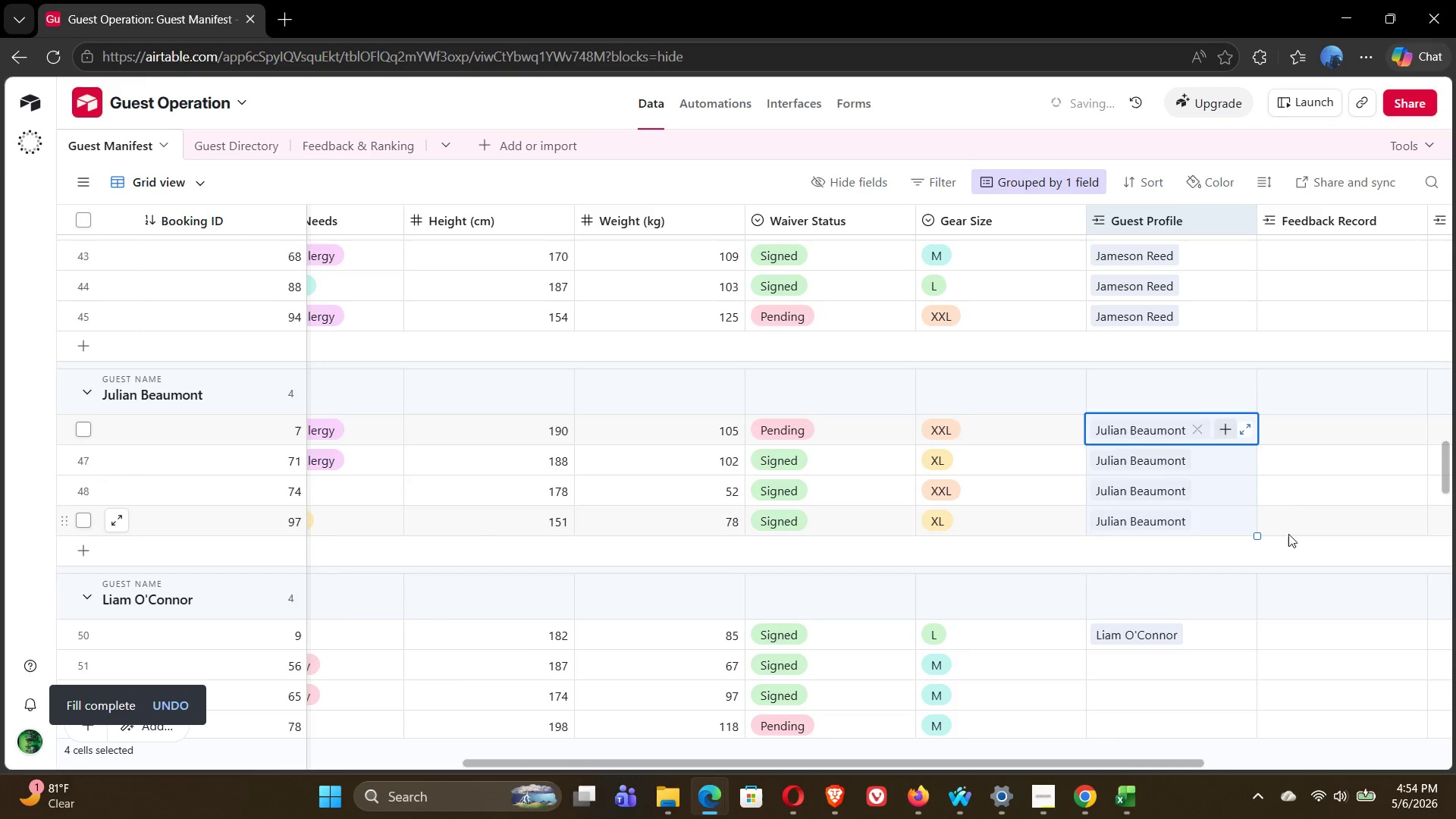 
left_click([1299, 497])
 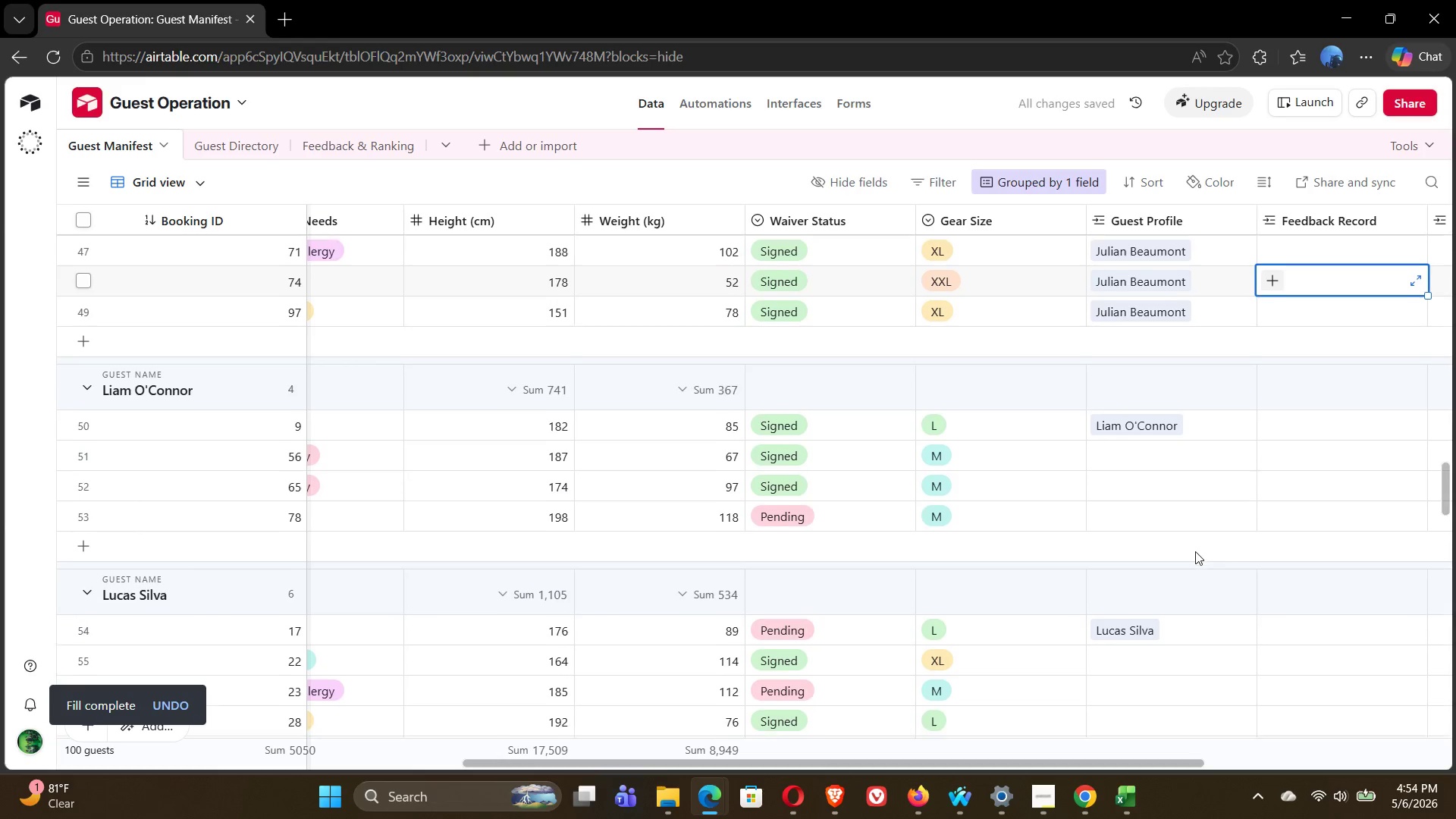 
left_click([1198, 432])
 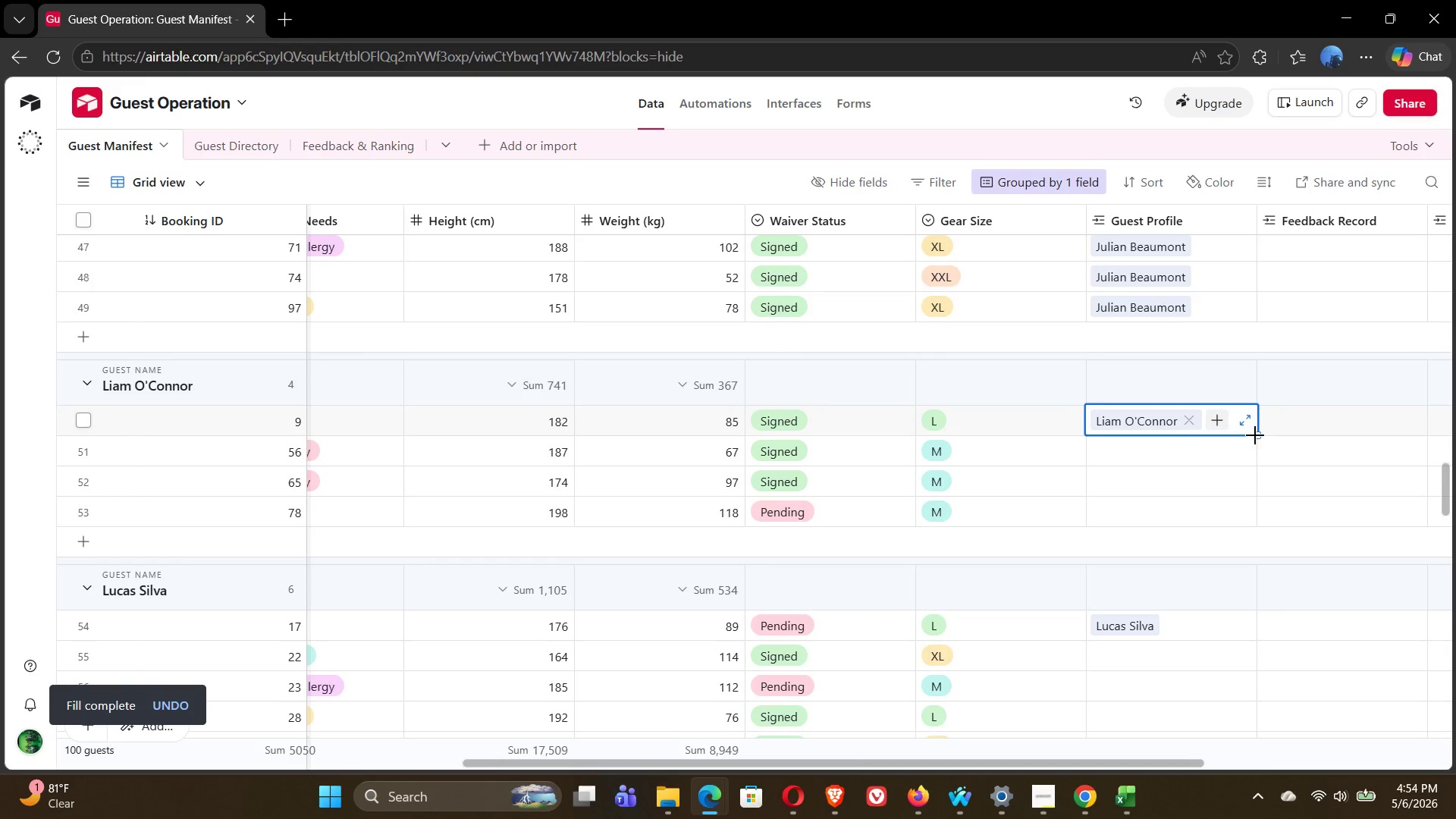 
left_click_drag(start_coordinate=[1257, 435], to_coordinate=[1254, 507])
 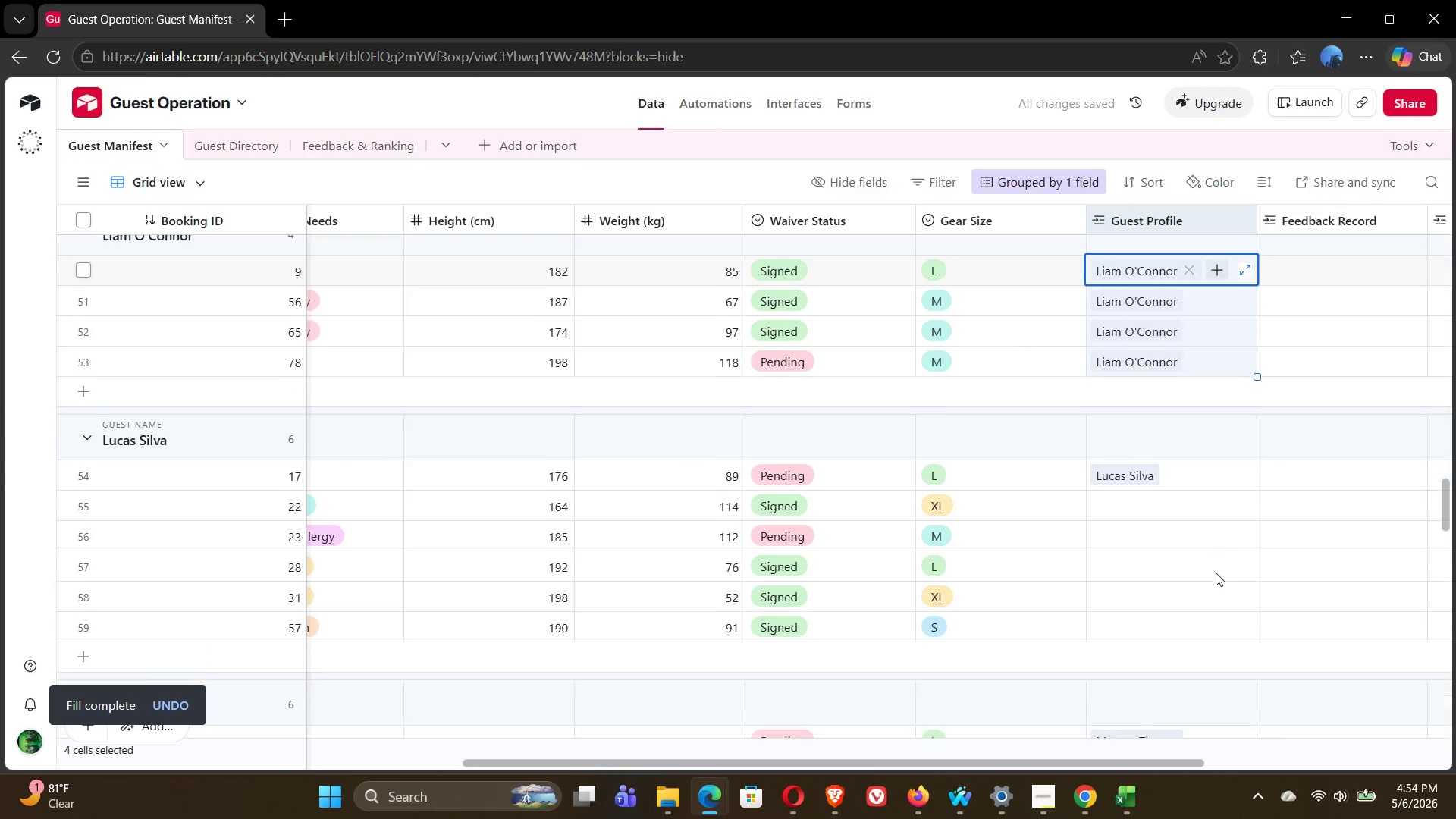 
left_click([1211, 469])
 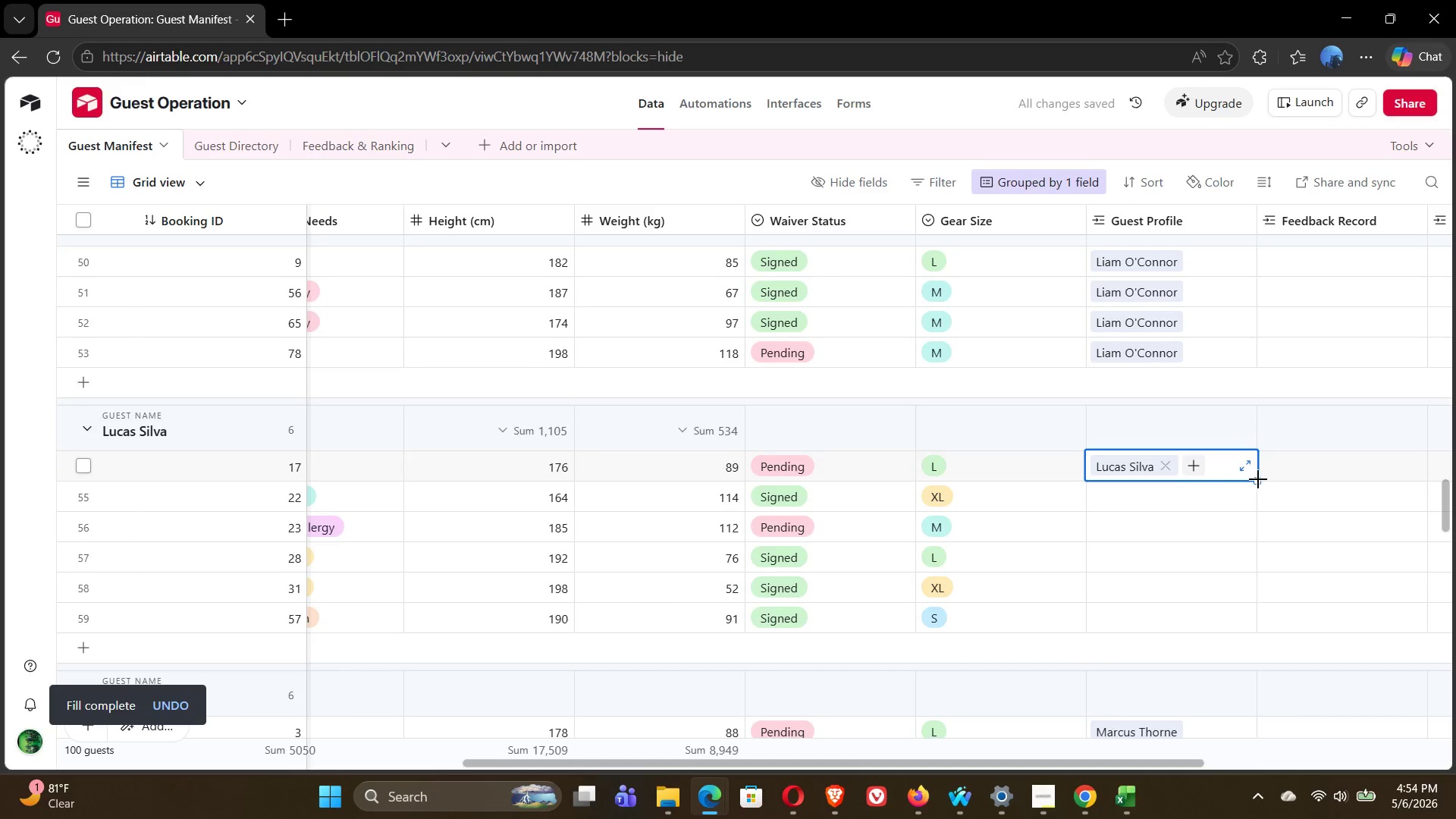 
left_click_drag(start_coordinate=[1257, 483], to_coordinate=[1251, 600])
 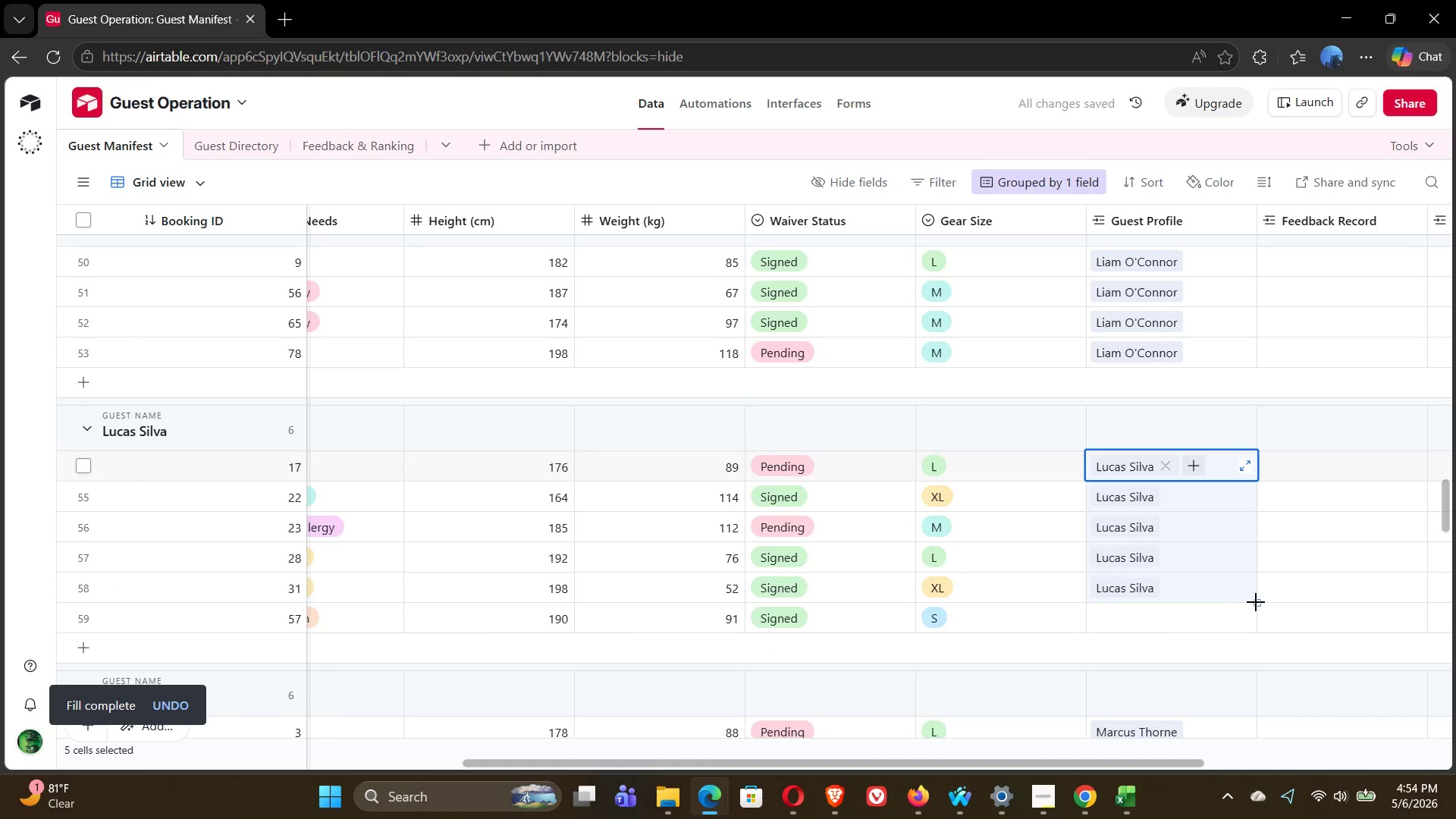 
left_click_drag(start_coordinate=[1257, 602], to_coordinate=[1257, 623])
 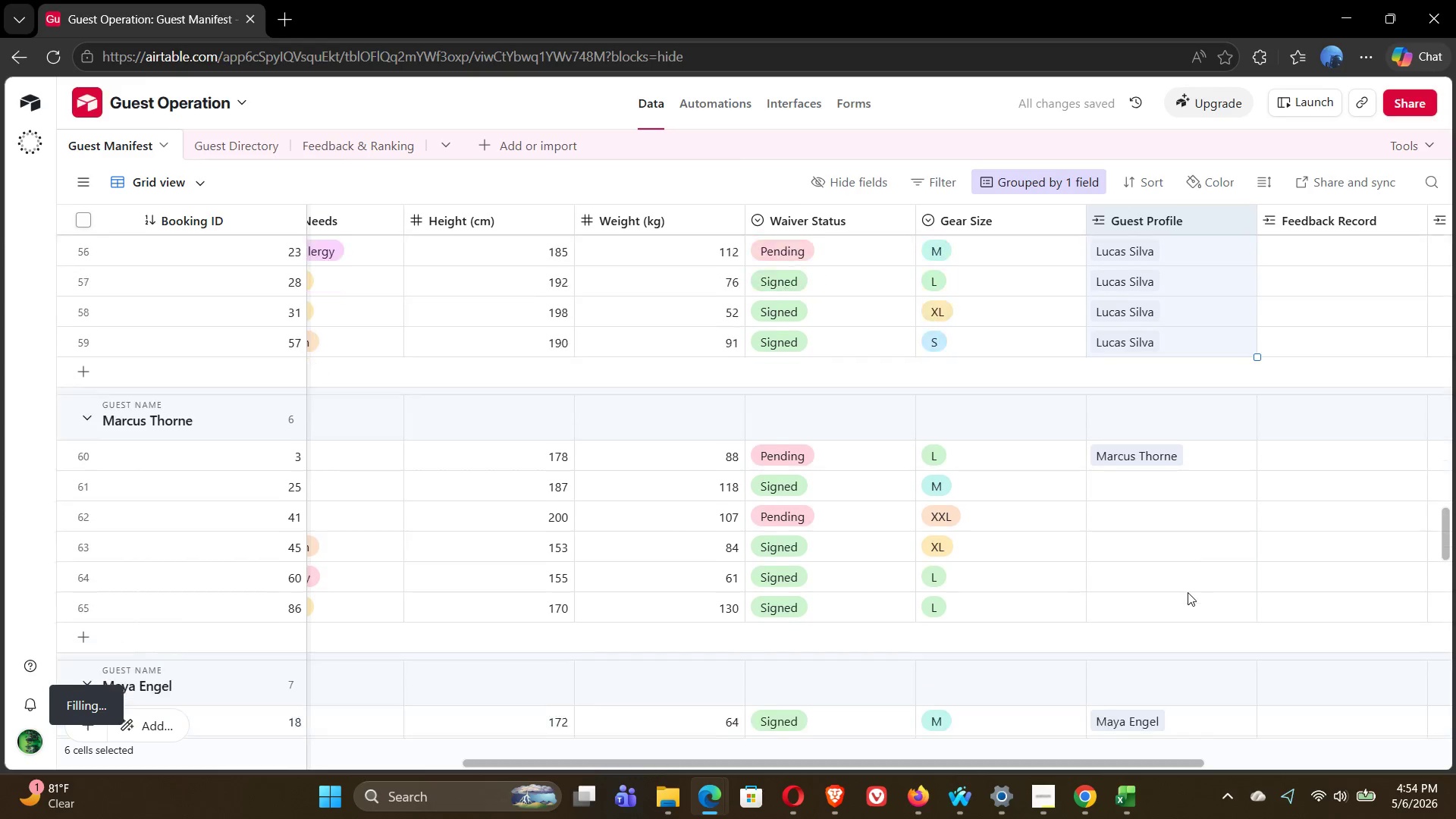 
left_click([1208, 440])
 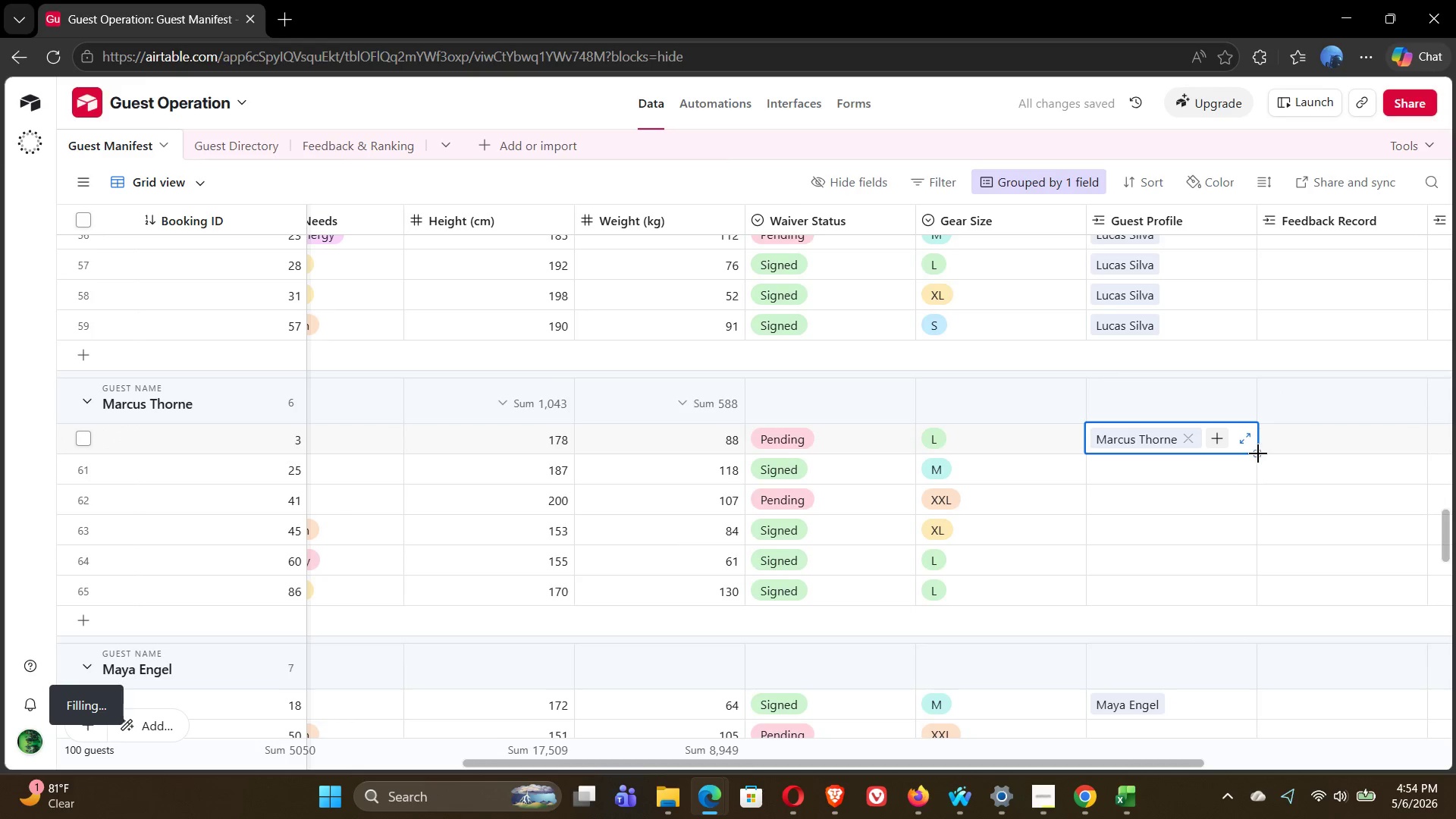 
left_click_drag(start_coordinate=[1257, 454], to_coordinate=[1254, 582])
 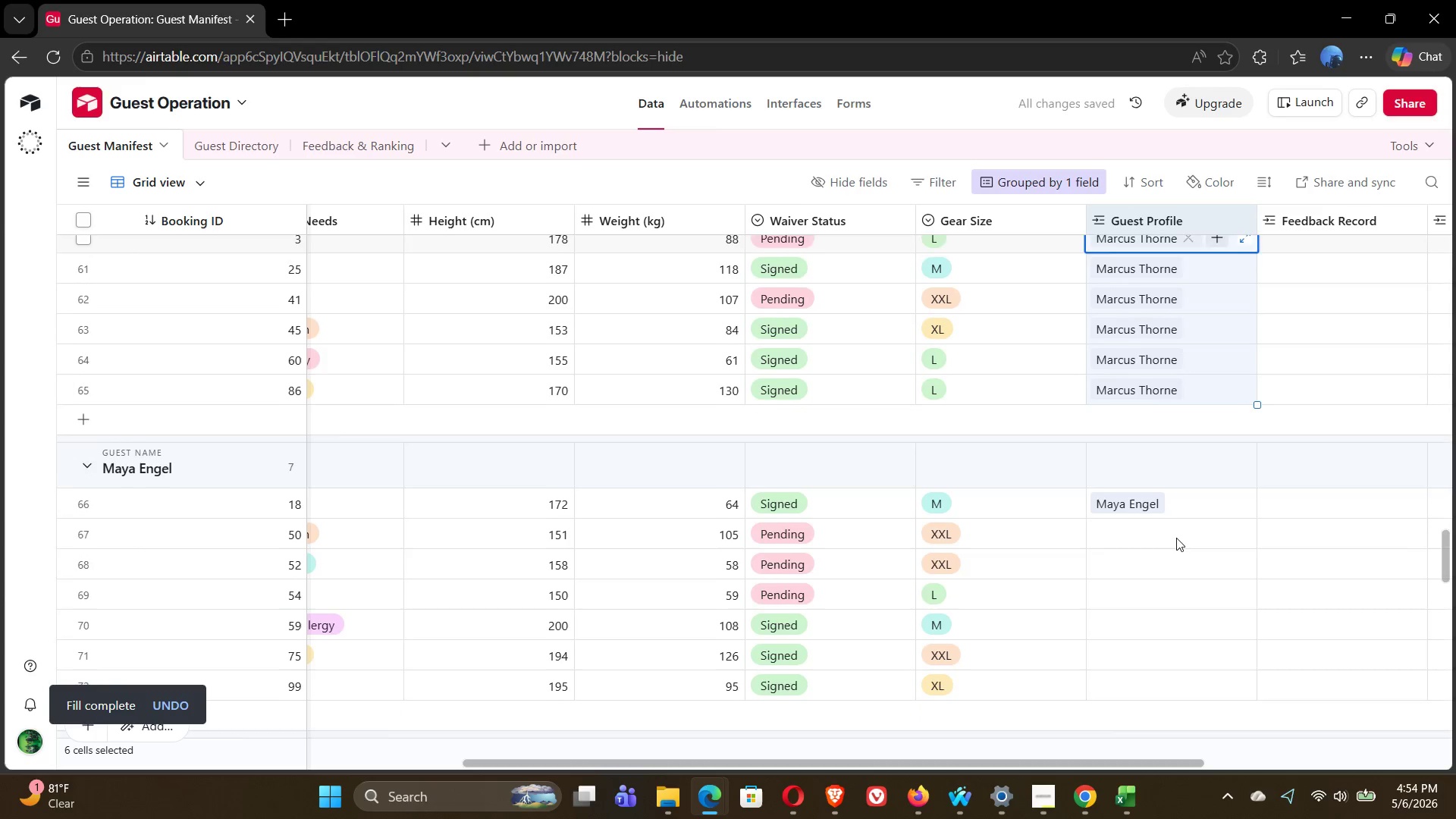 
left_click([1184, 479])
 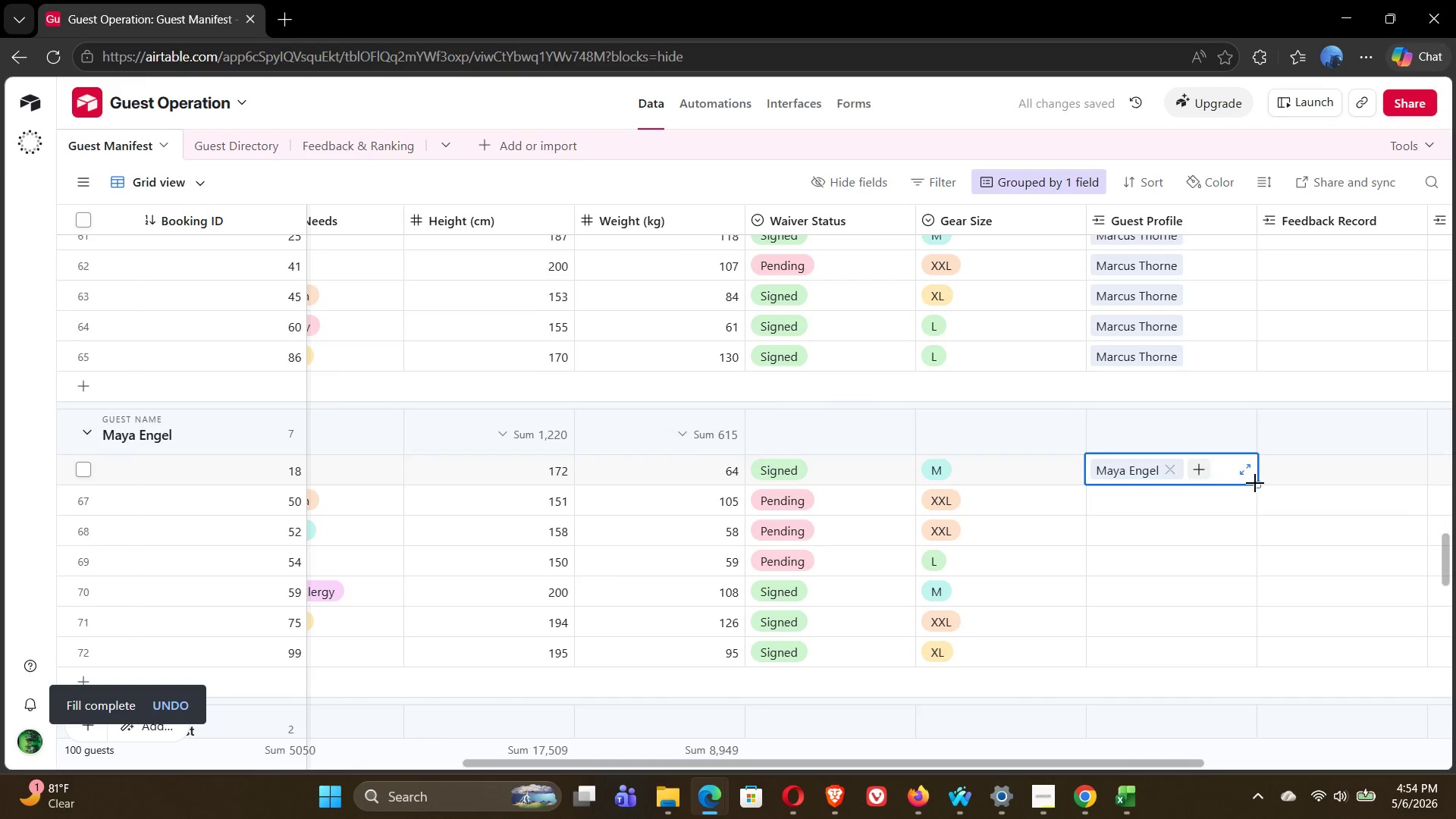 
left_click_drag(start_coordinate=[1255, 483], to_coordinate=[1247, 642])
 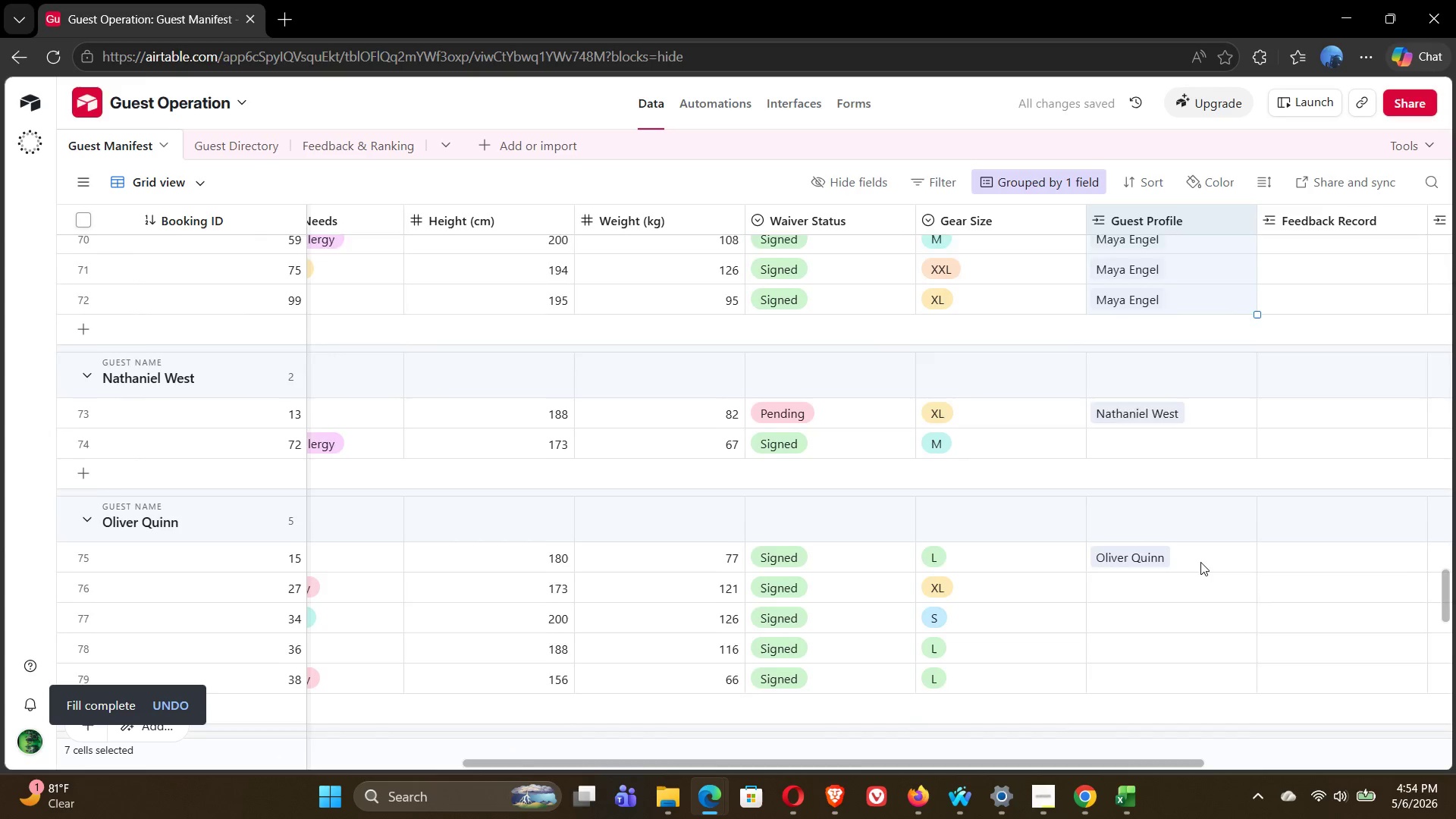 
wait(5.09)
 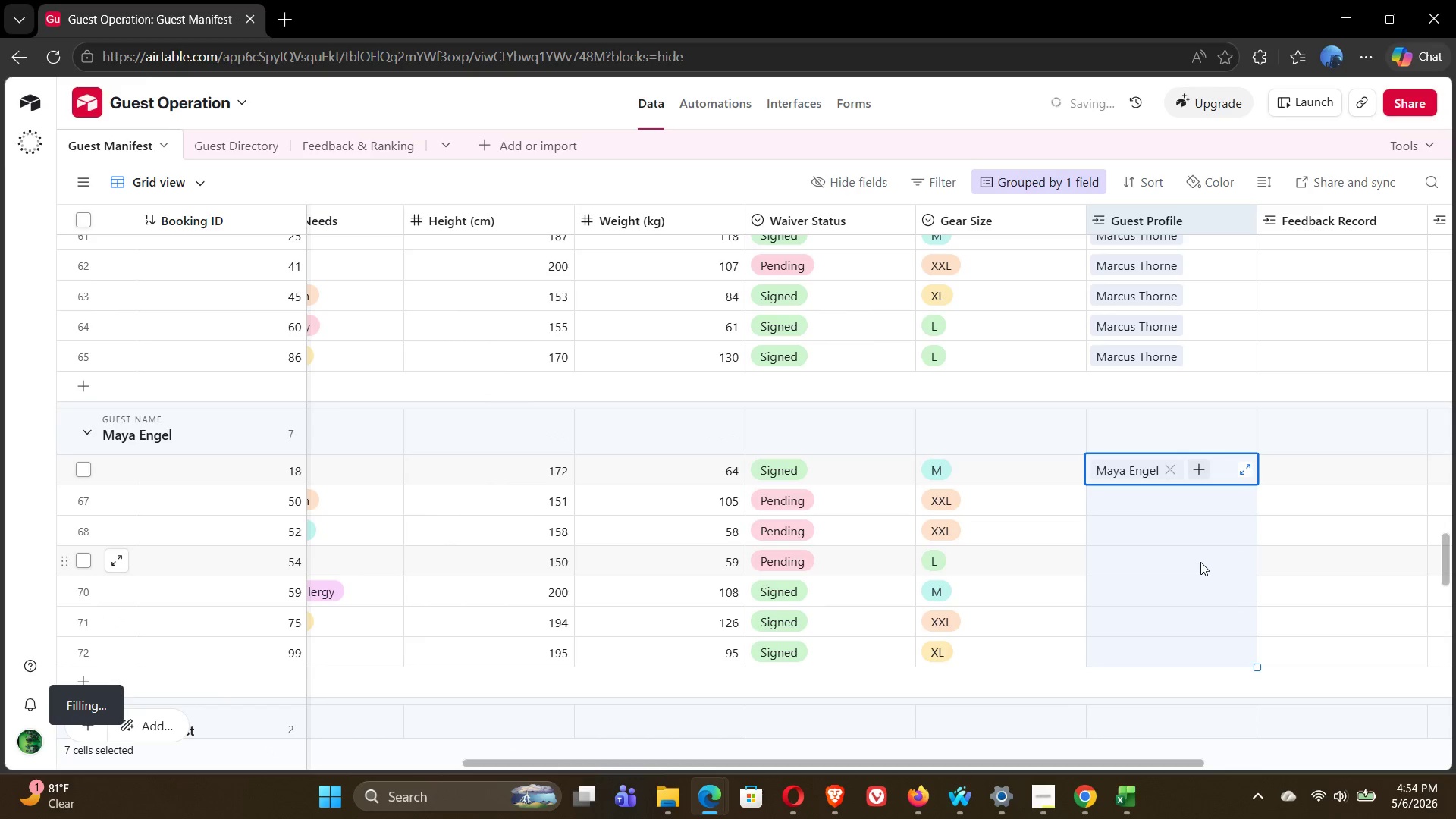 
left_click([1220, 365])
 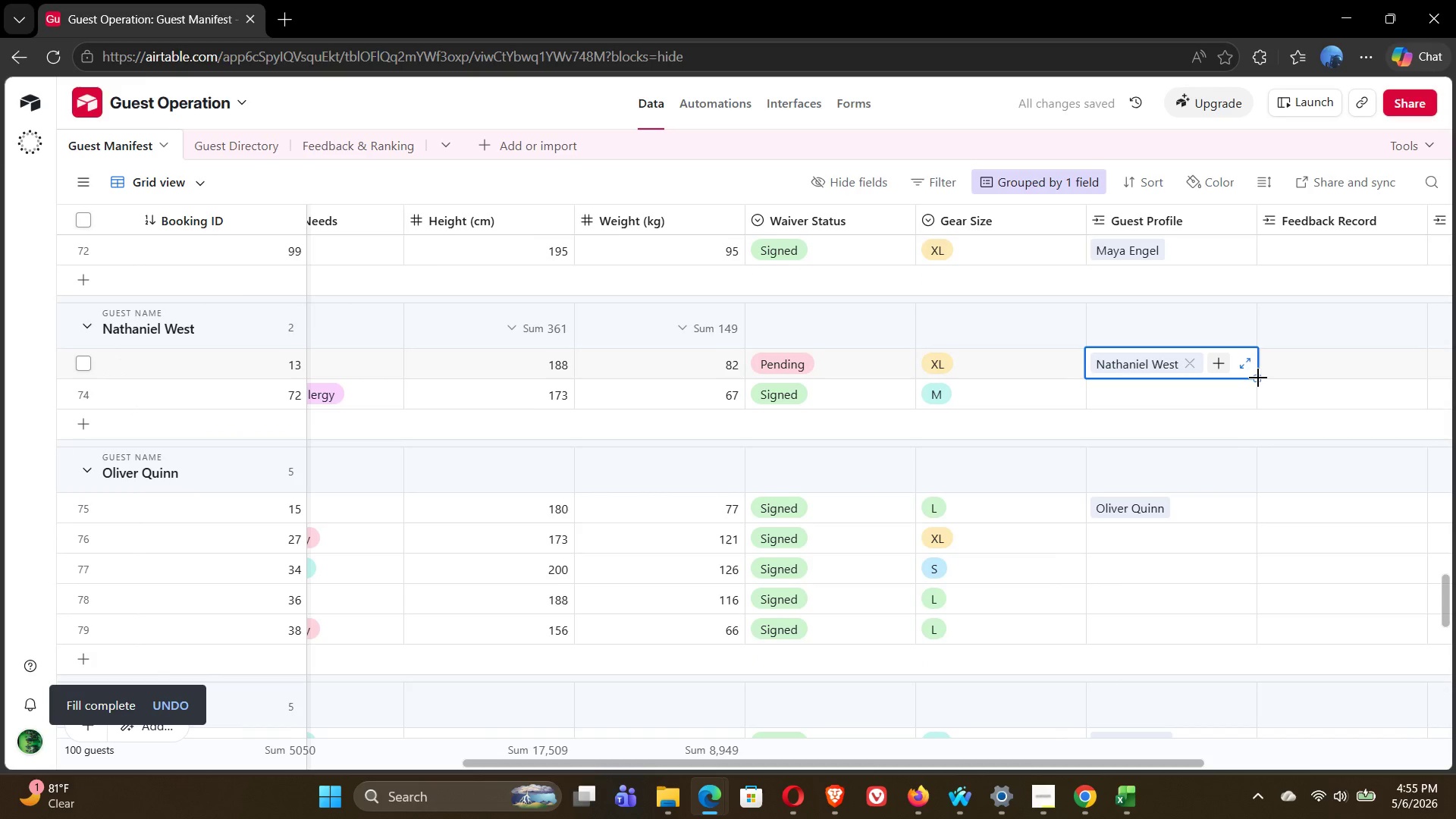 
left_click_drag(start_coordinate=[1257, 378], to_coordinate=[1255, 397])
 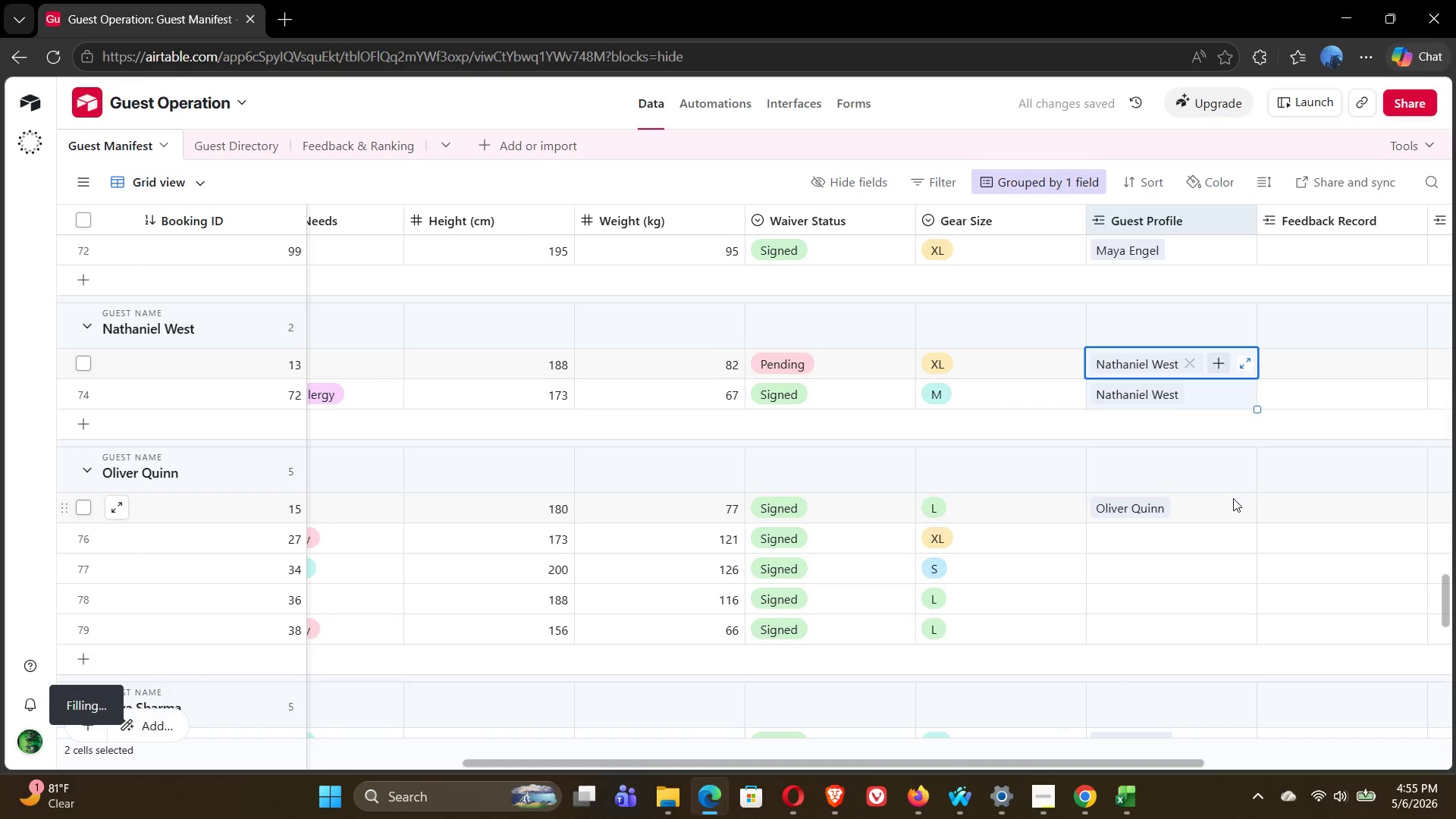 
left_click([1231, 508])
 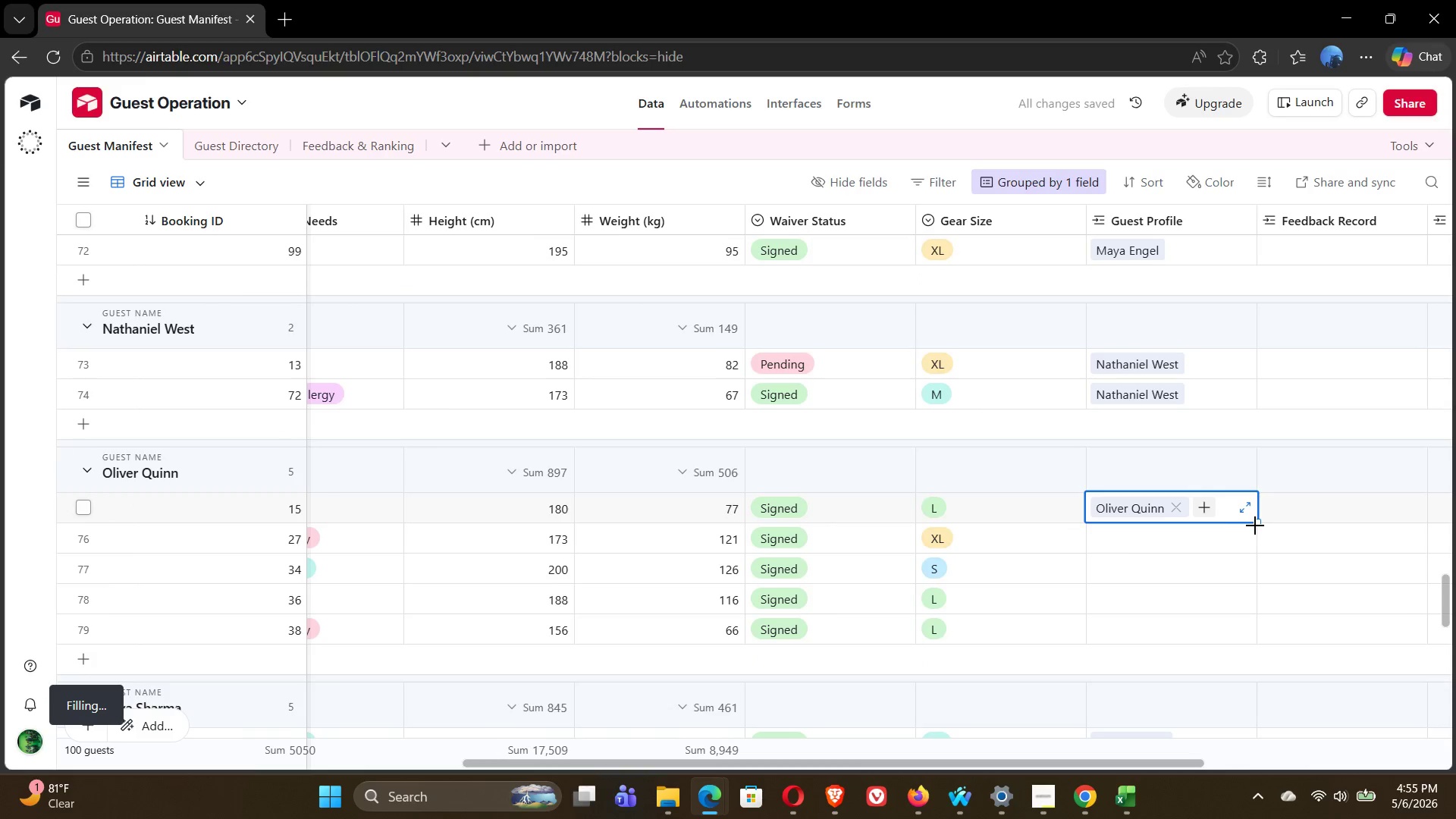 
left_click_drag(start_coordinate=[1257, 523], to_coordinate=[1252, 627])
 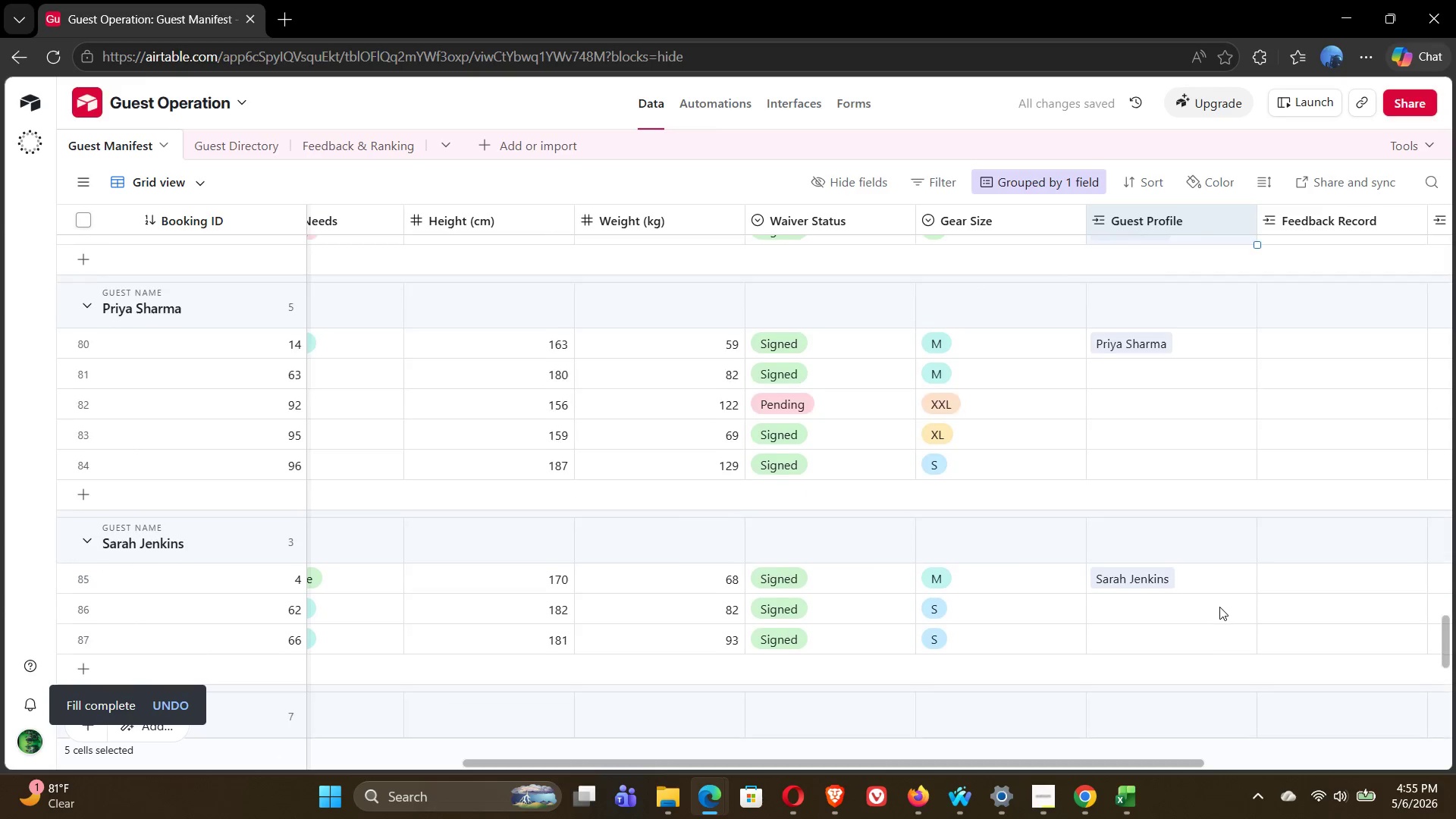 
wait(5.86)
 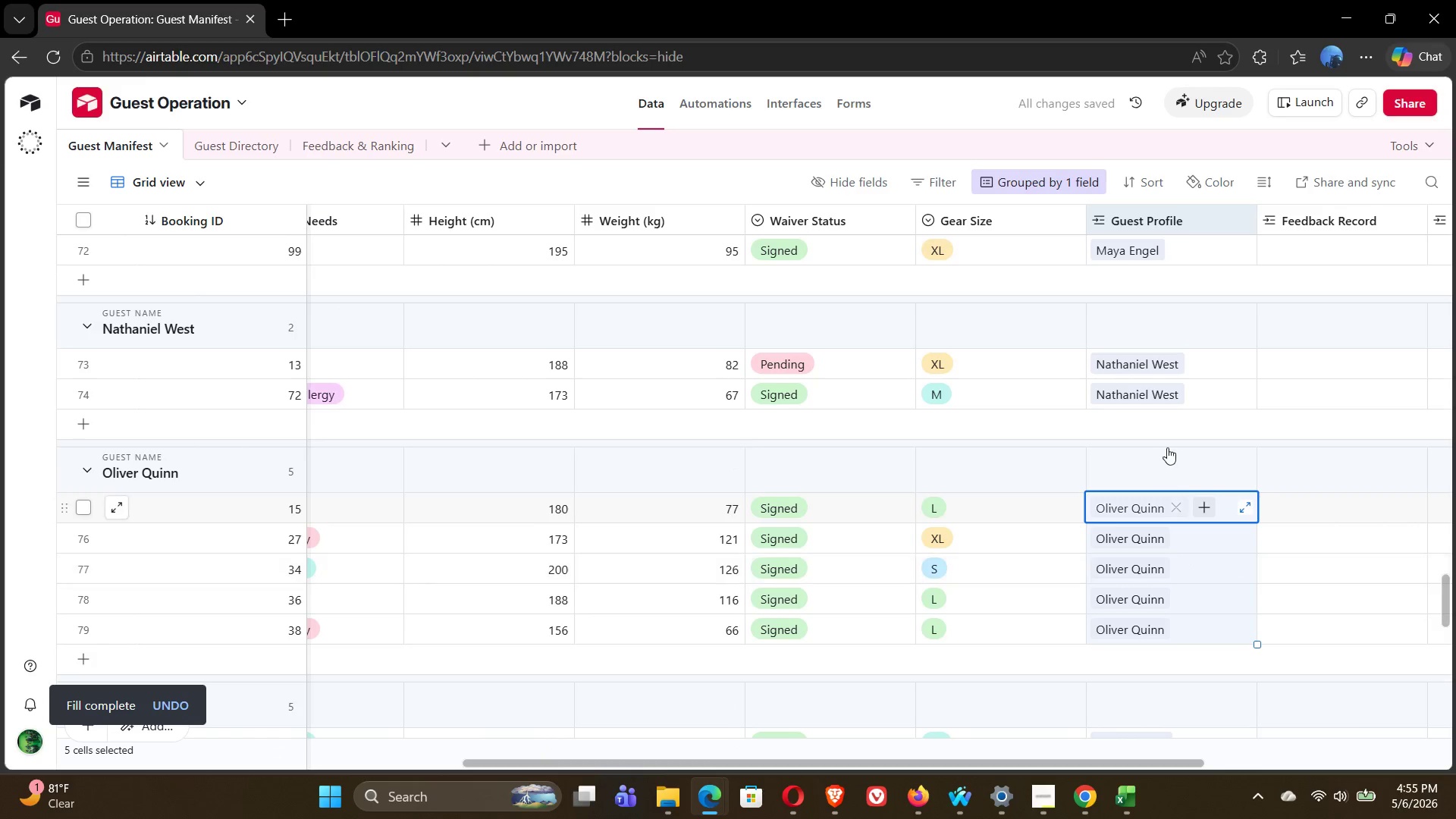 
left_click([1203, 330])
 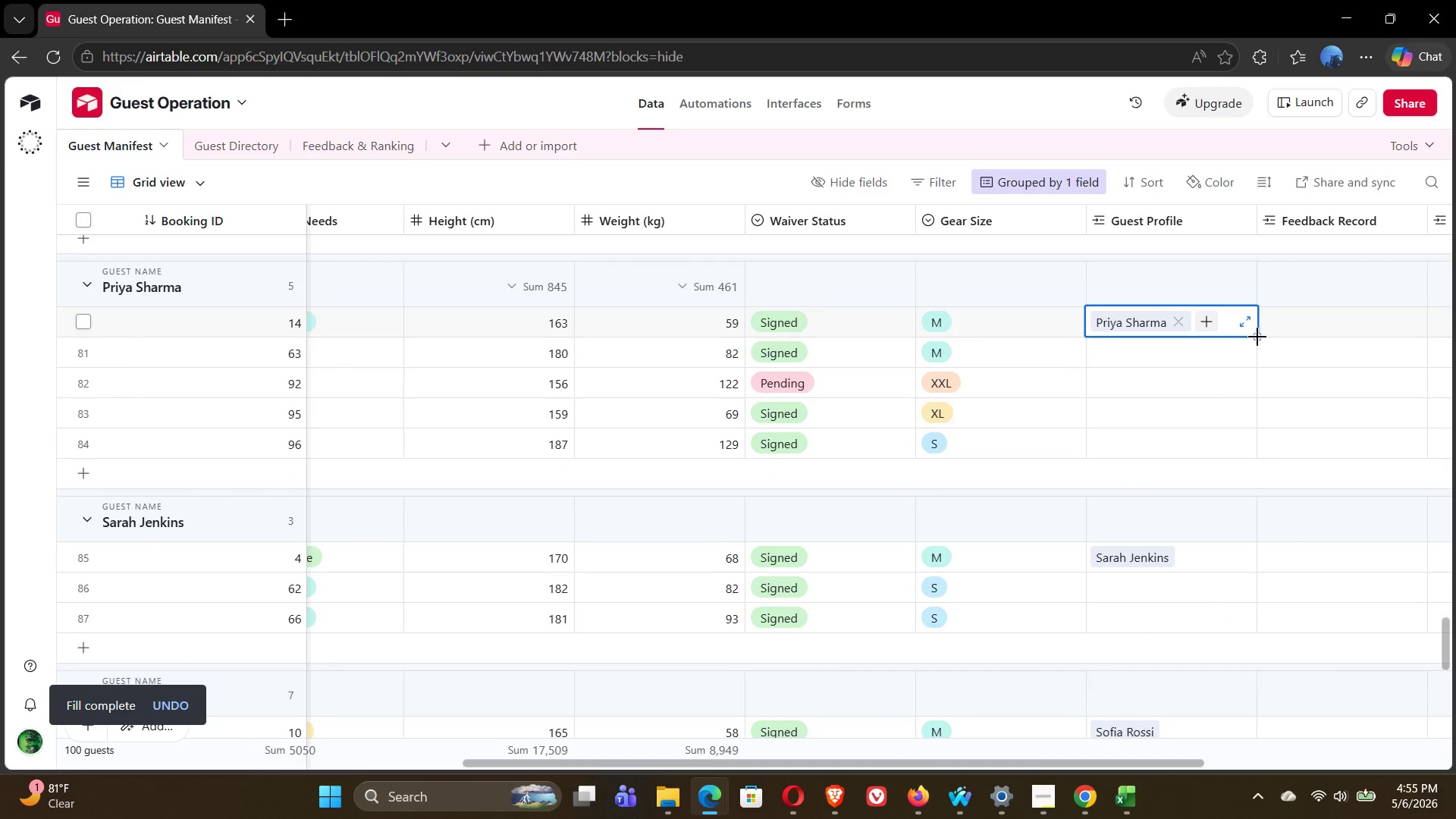 
left_click_drag(start_coordinate=[1257, 337], to_coordinate=[1251, 440])
 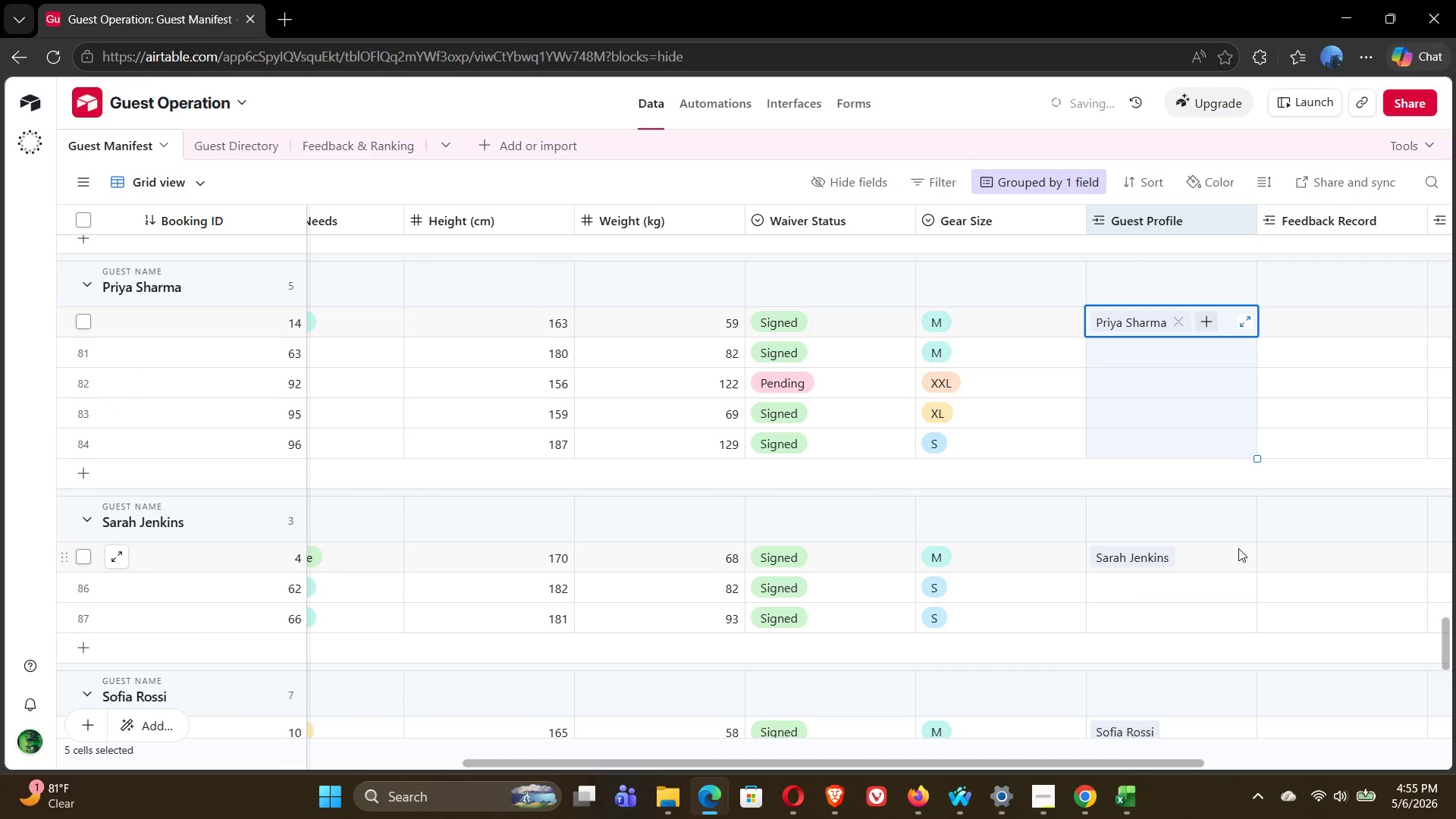 
left_click([1240, 554])
 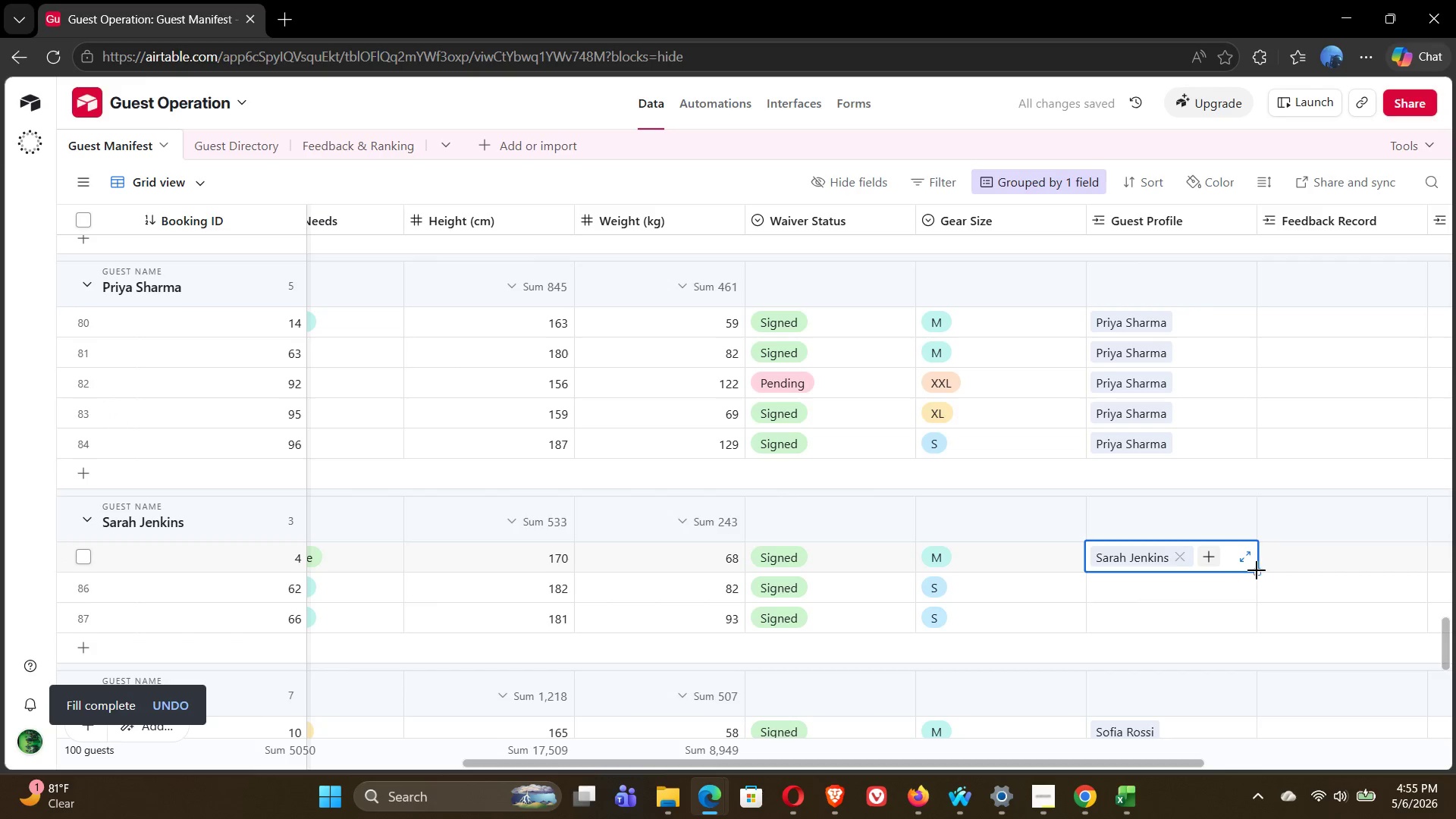 
left_click_drag(start_coordinate=[1257, 571], to_coordinate=[1246, 630])
 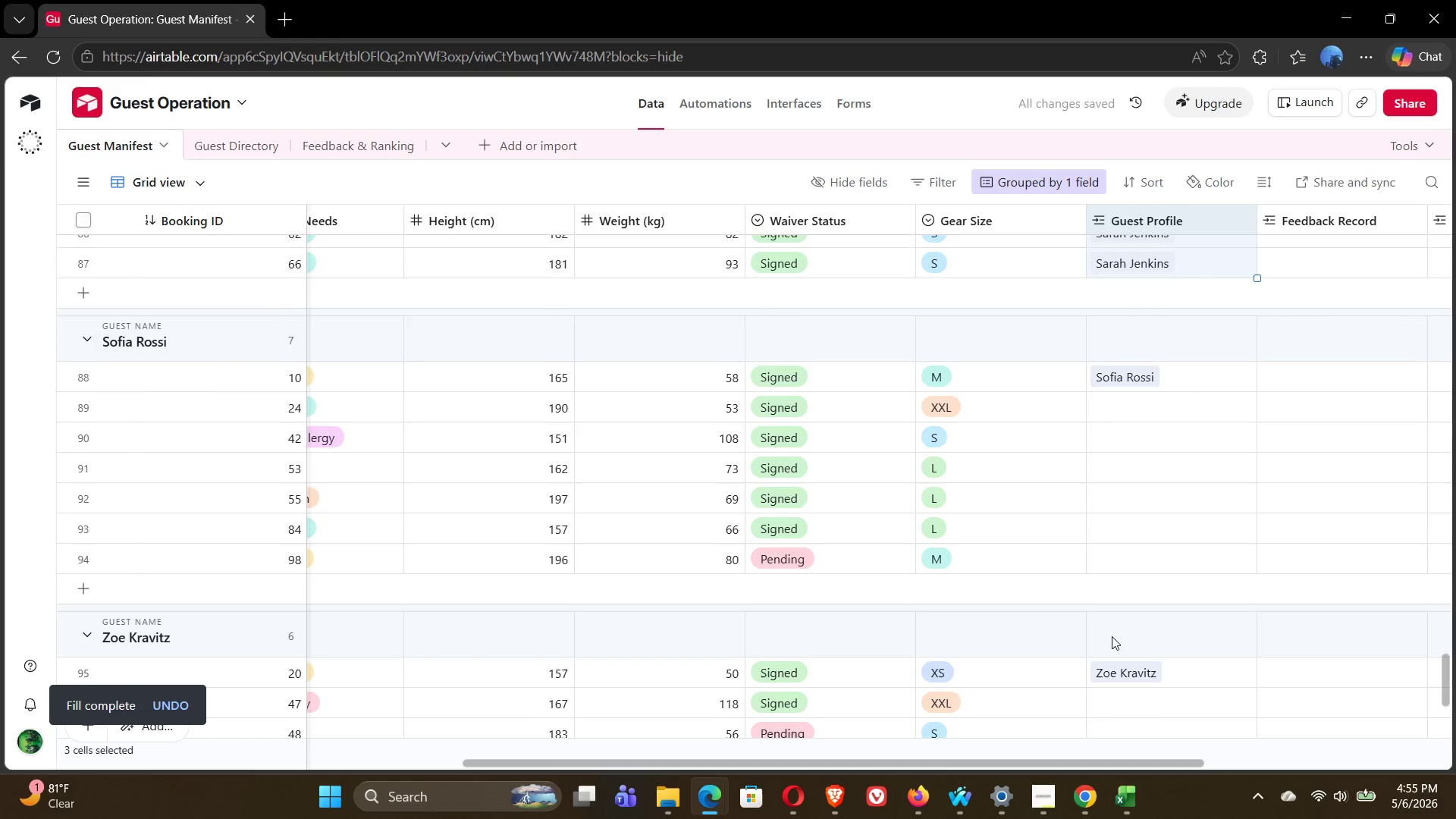 
left_click([1200, 370])
 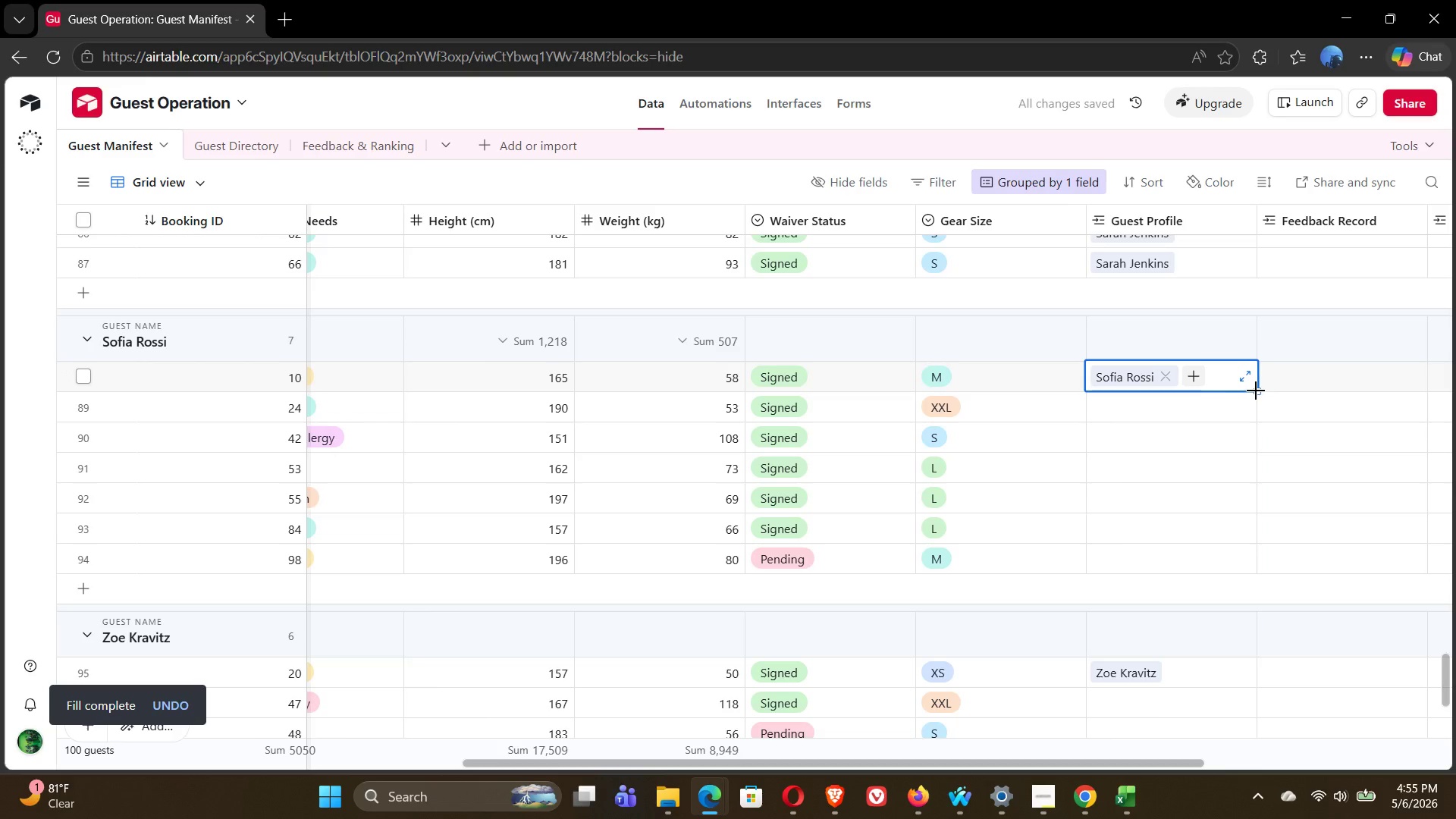 
left_click_drag(start_coordinate=[1256, 391], to_coordinate=[1239, 558])
 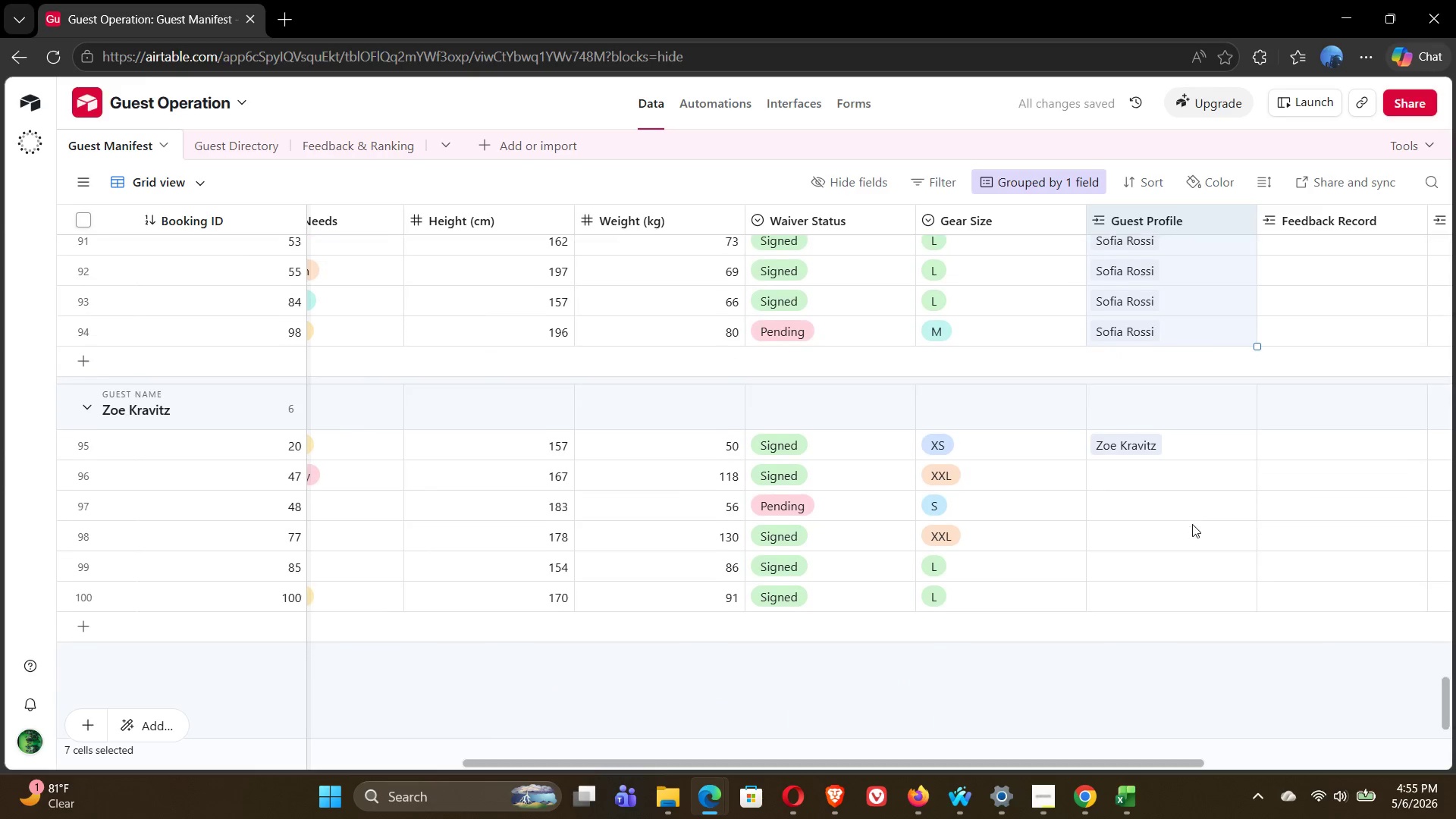 
left_click([1219, 439])
 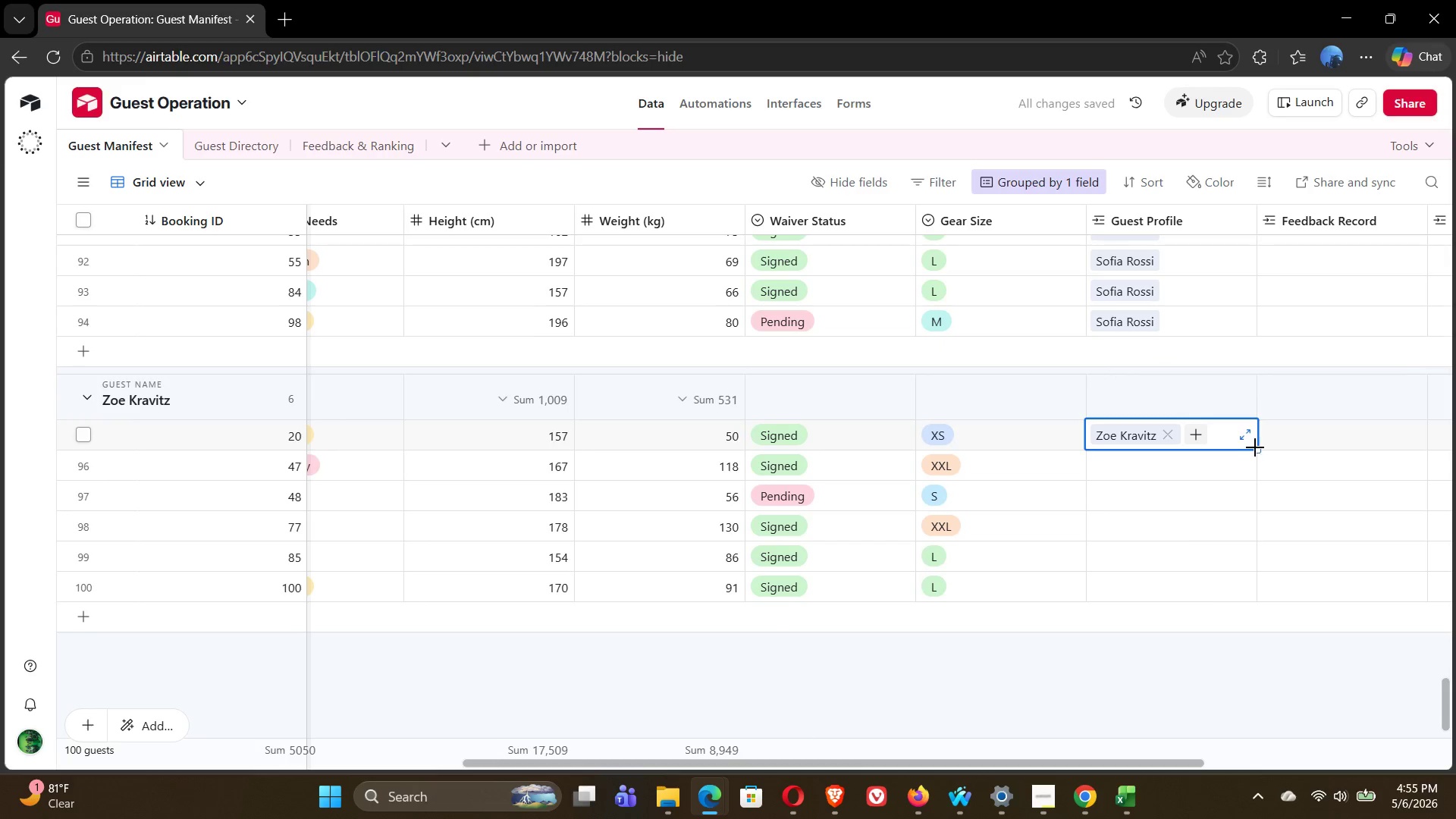 
left_click_drag(start_coordinate=[1257, 447], to_coordinate=[1247, 585])
 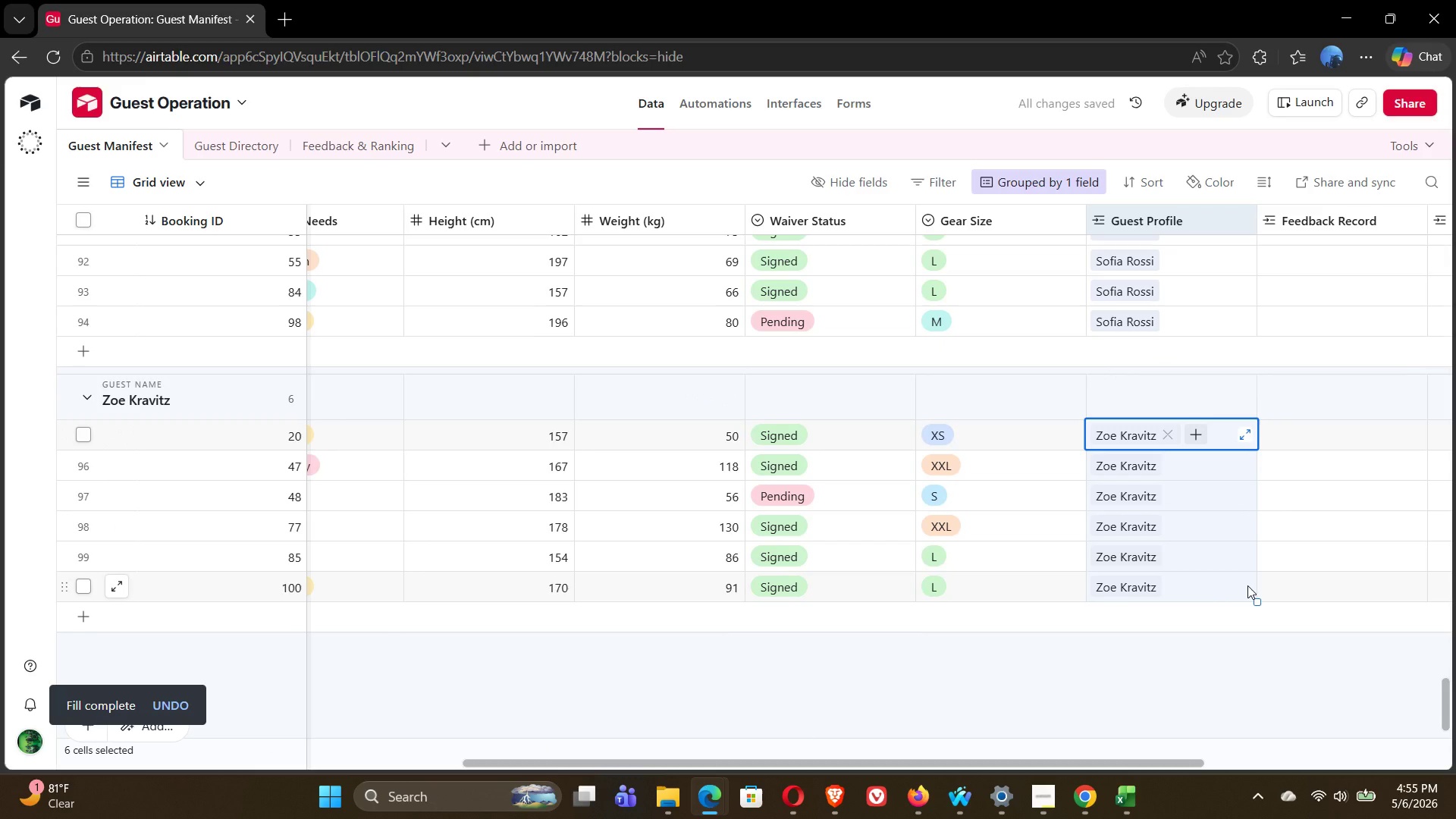 
wait(8.42)
 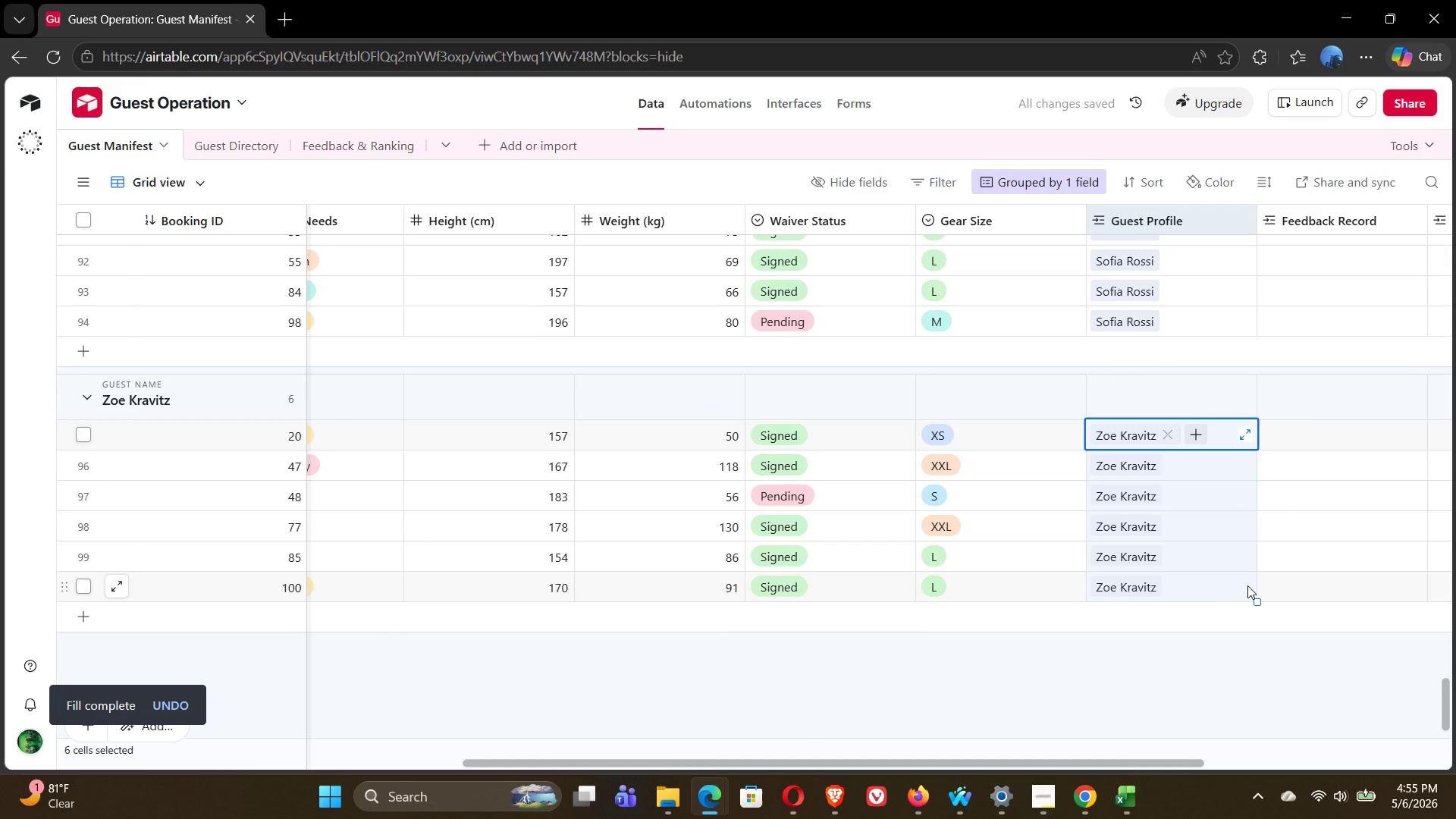 
left_click([1062, 184])
 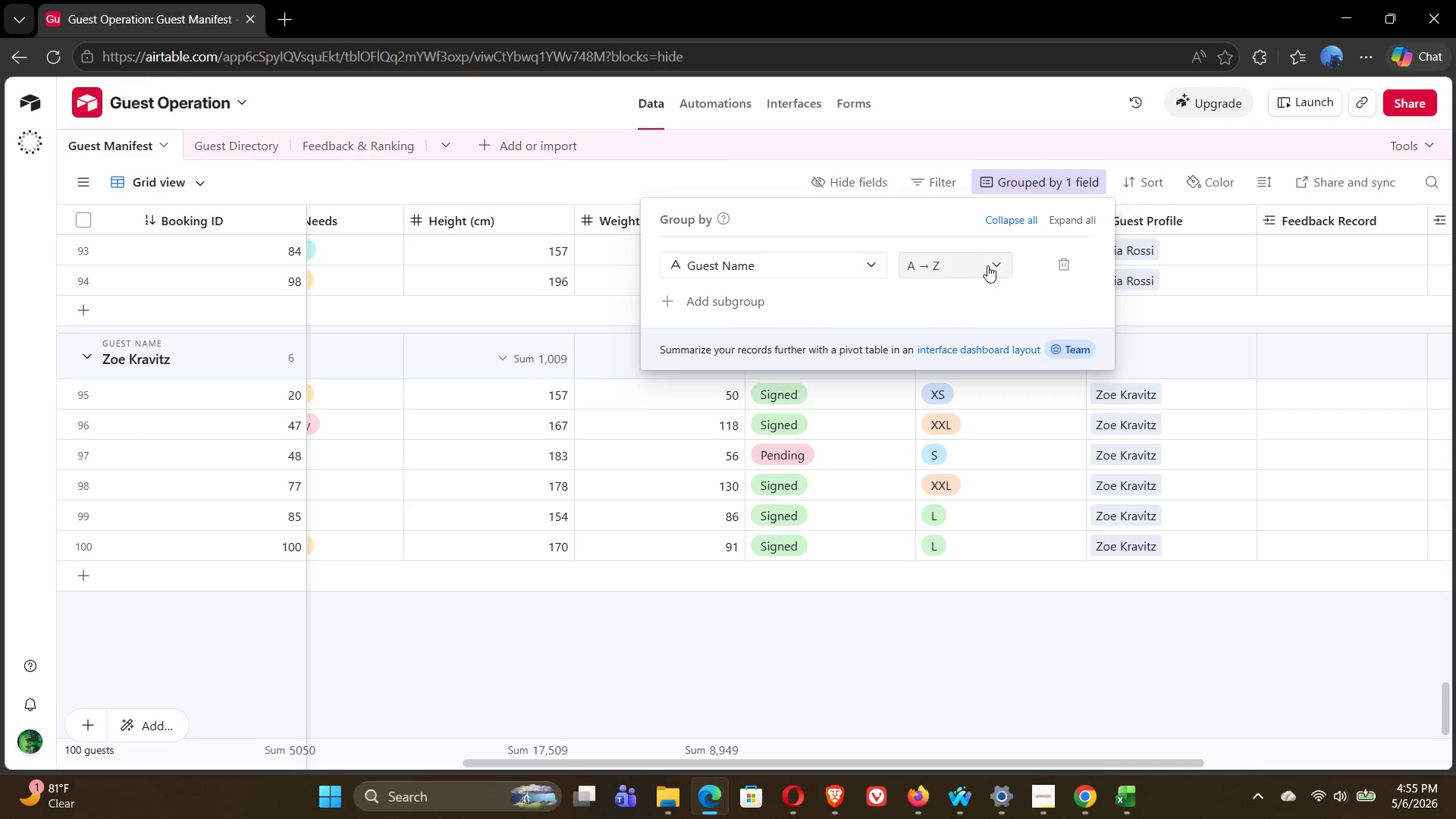 
left_click([986, 264])
 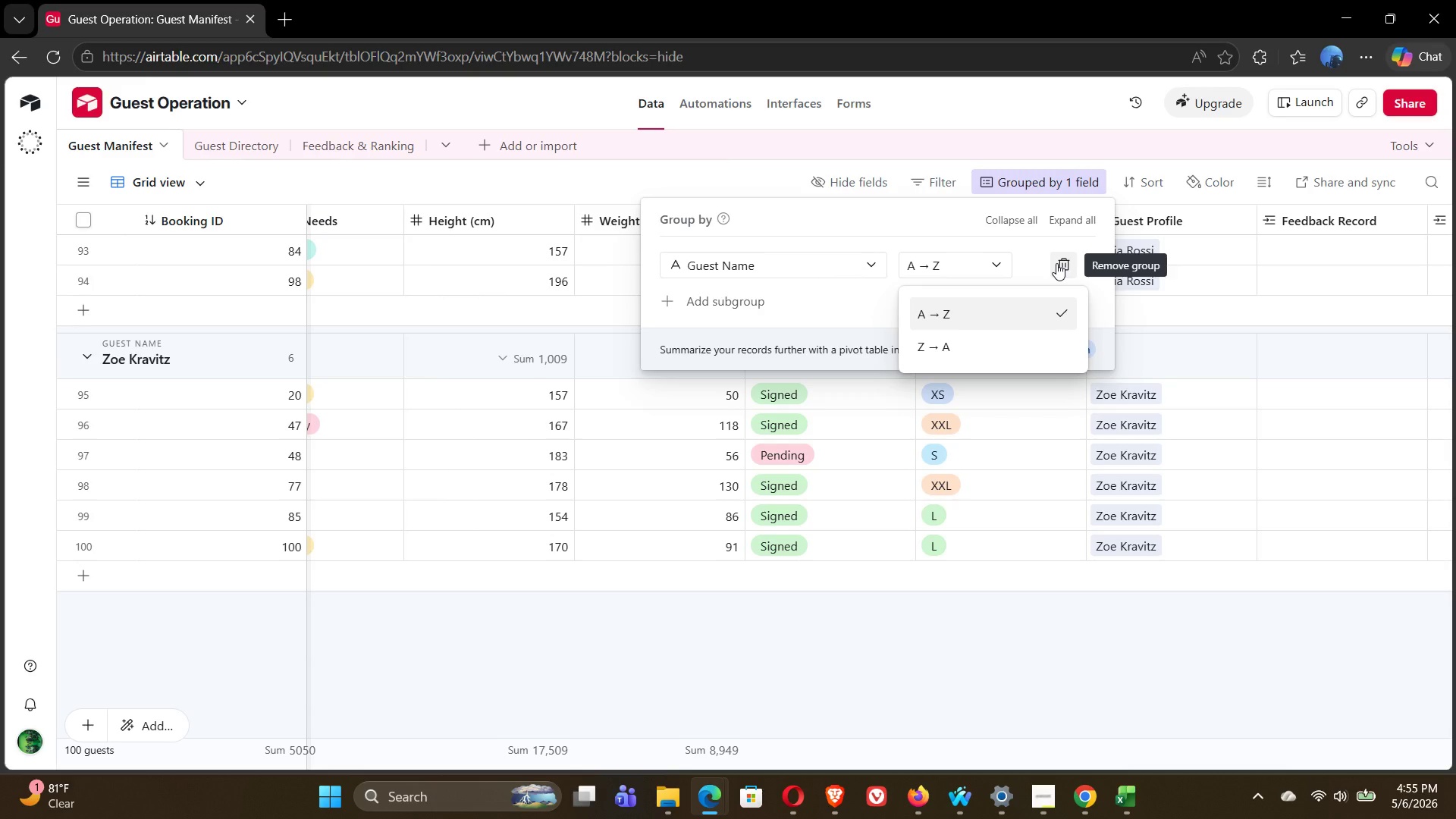 
wait(5.03)
 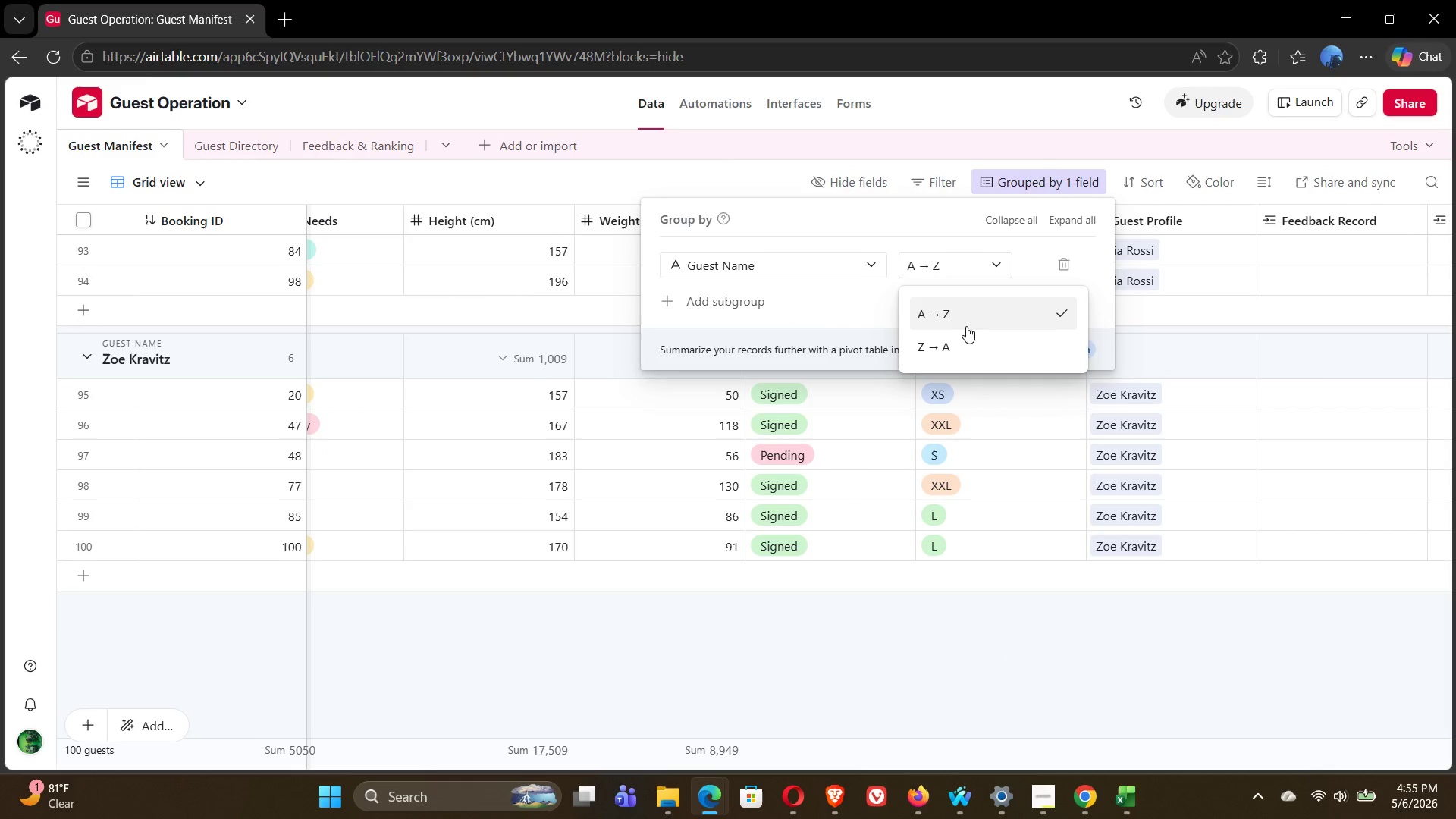 
left_click([1056, 263])
 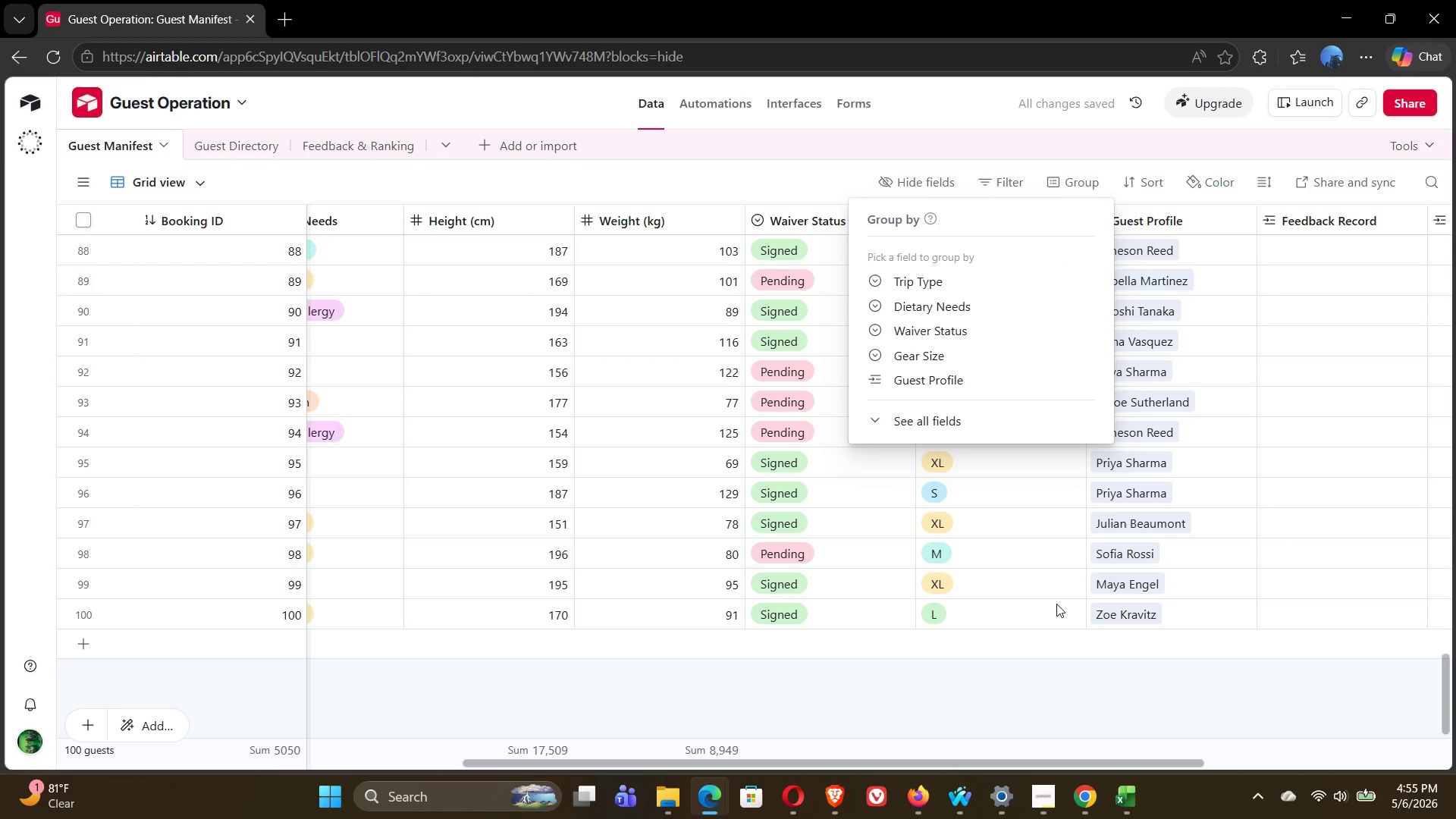 
left_click([1053, 654])
 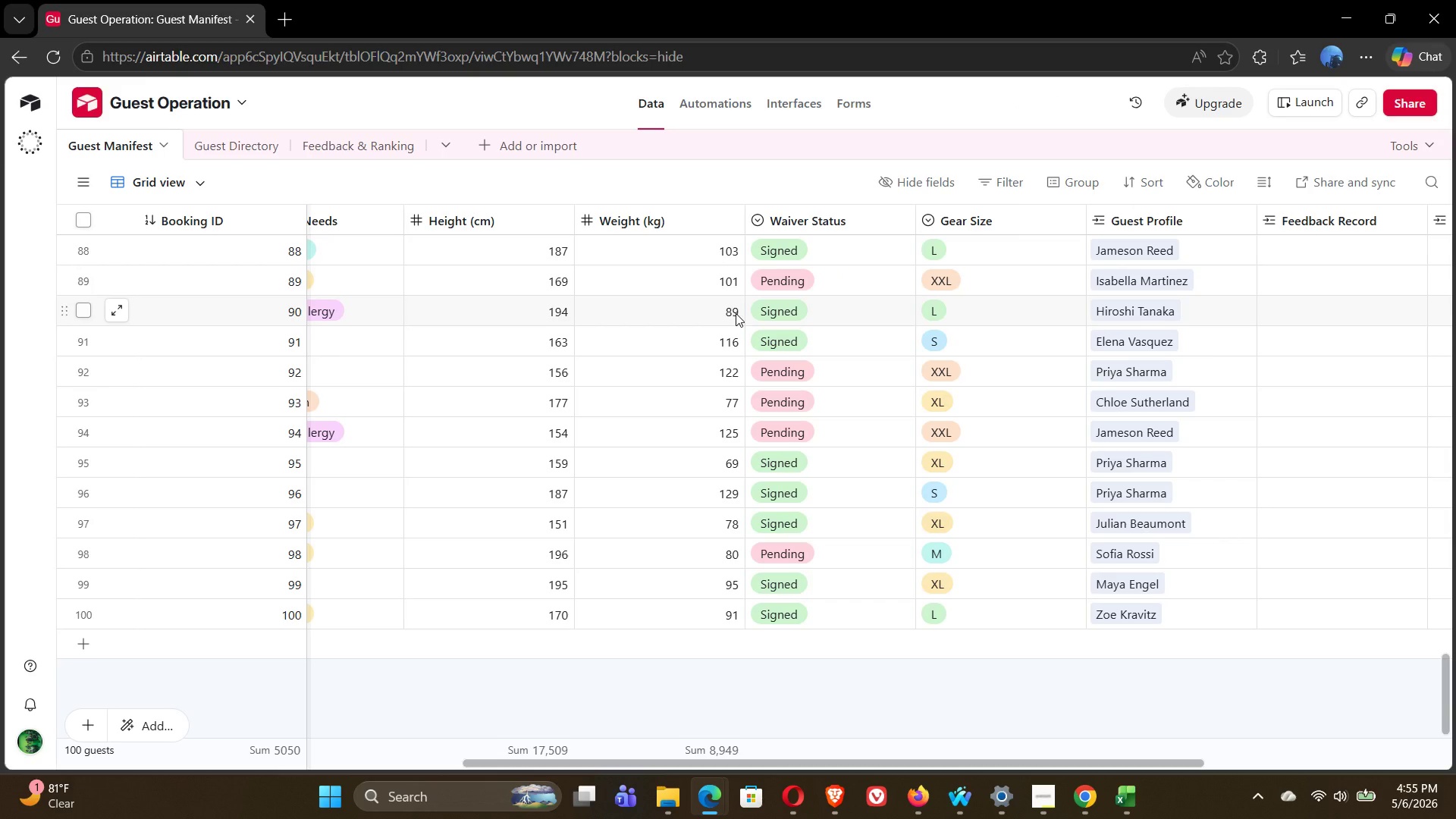 
wait(7.95)
 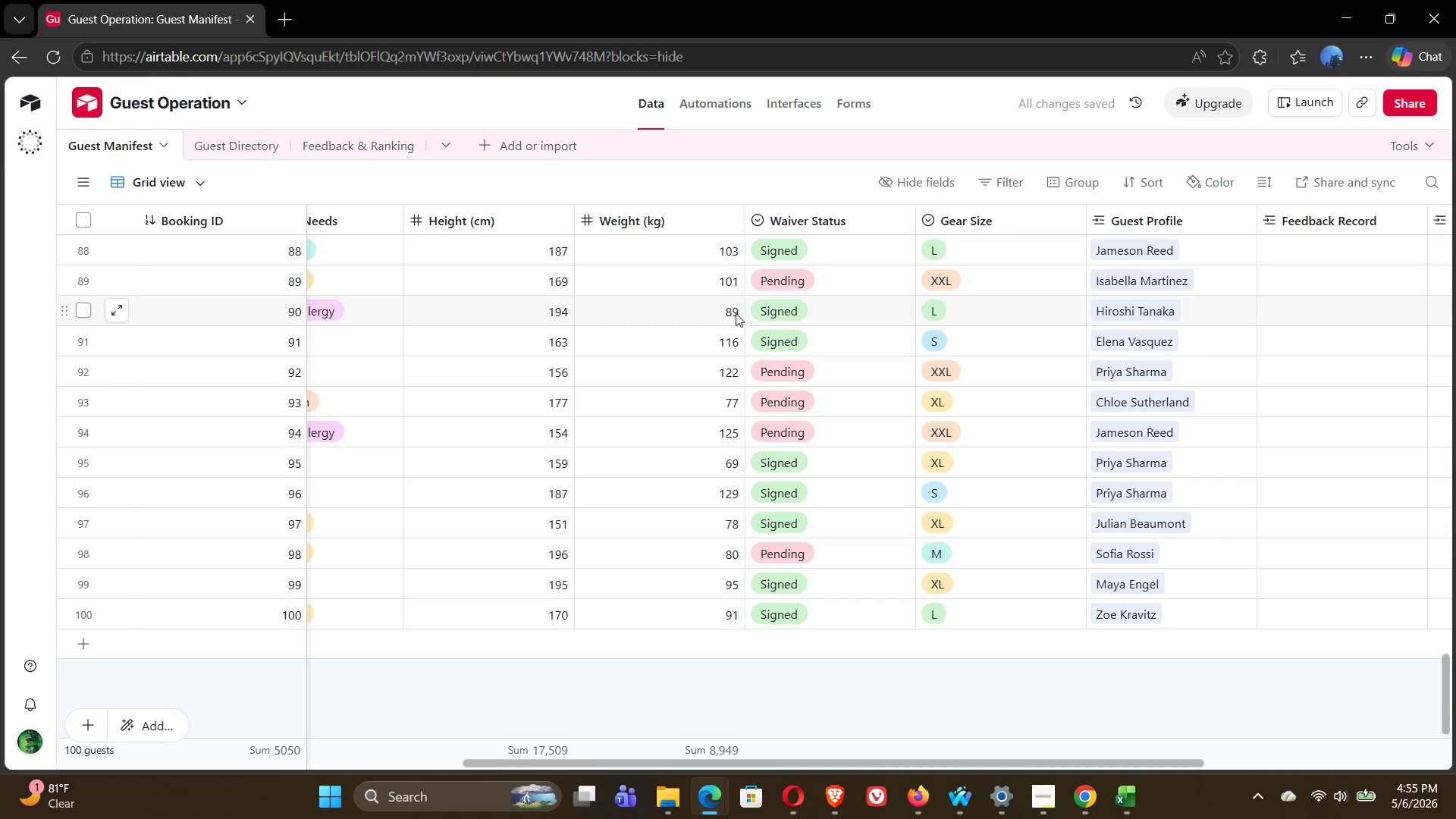 
left_click([369, 143])
 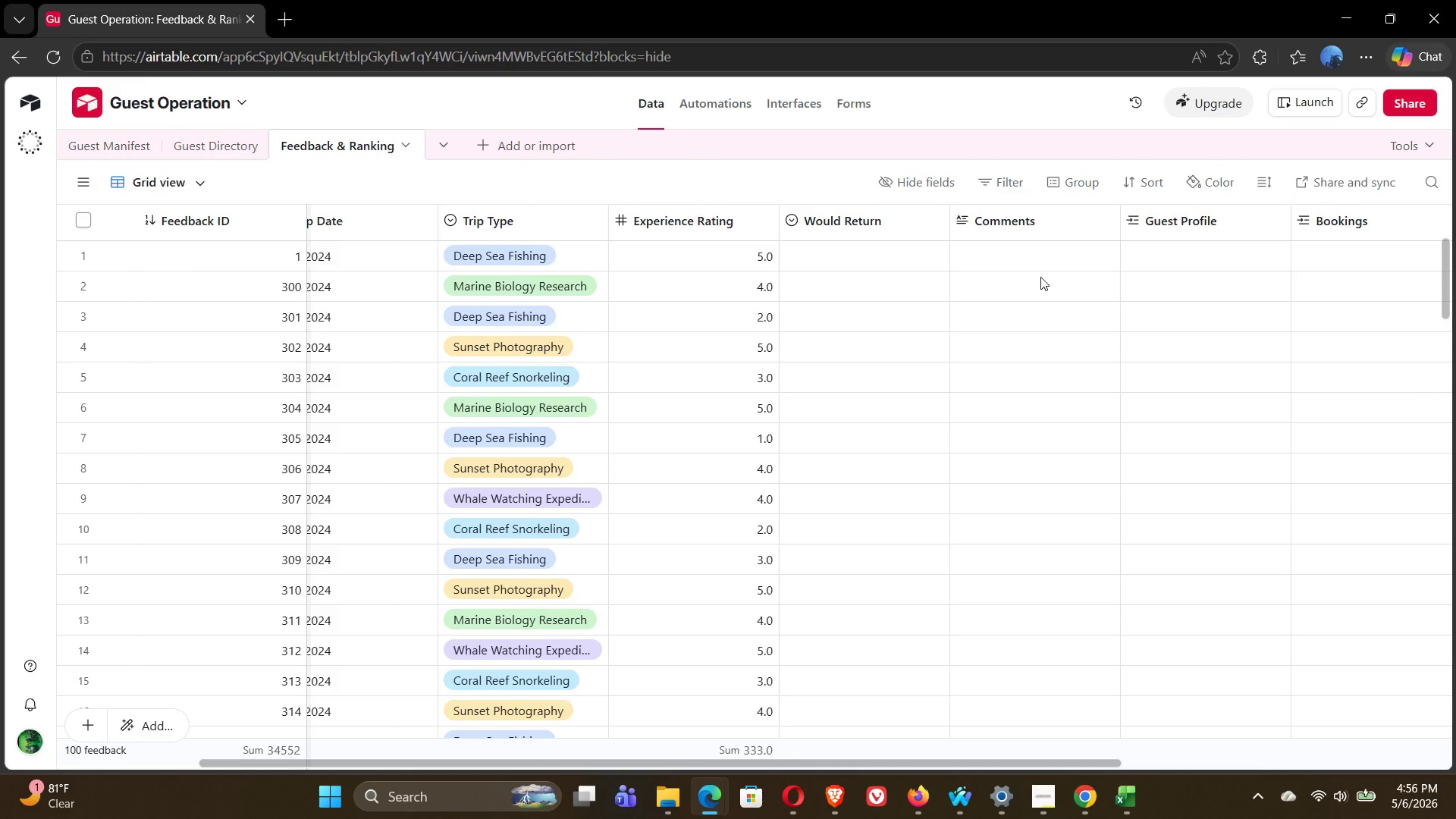 
wait(7.86)
 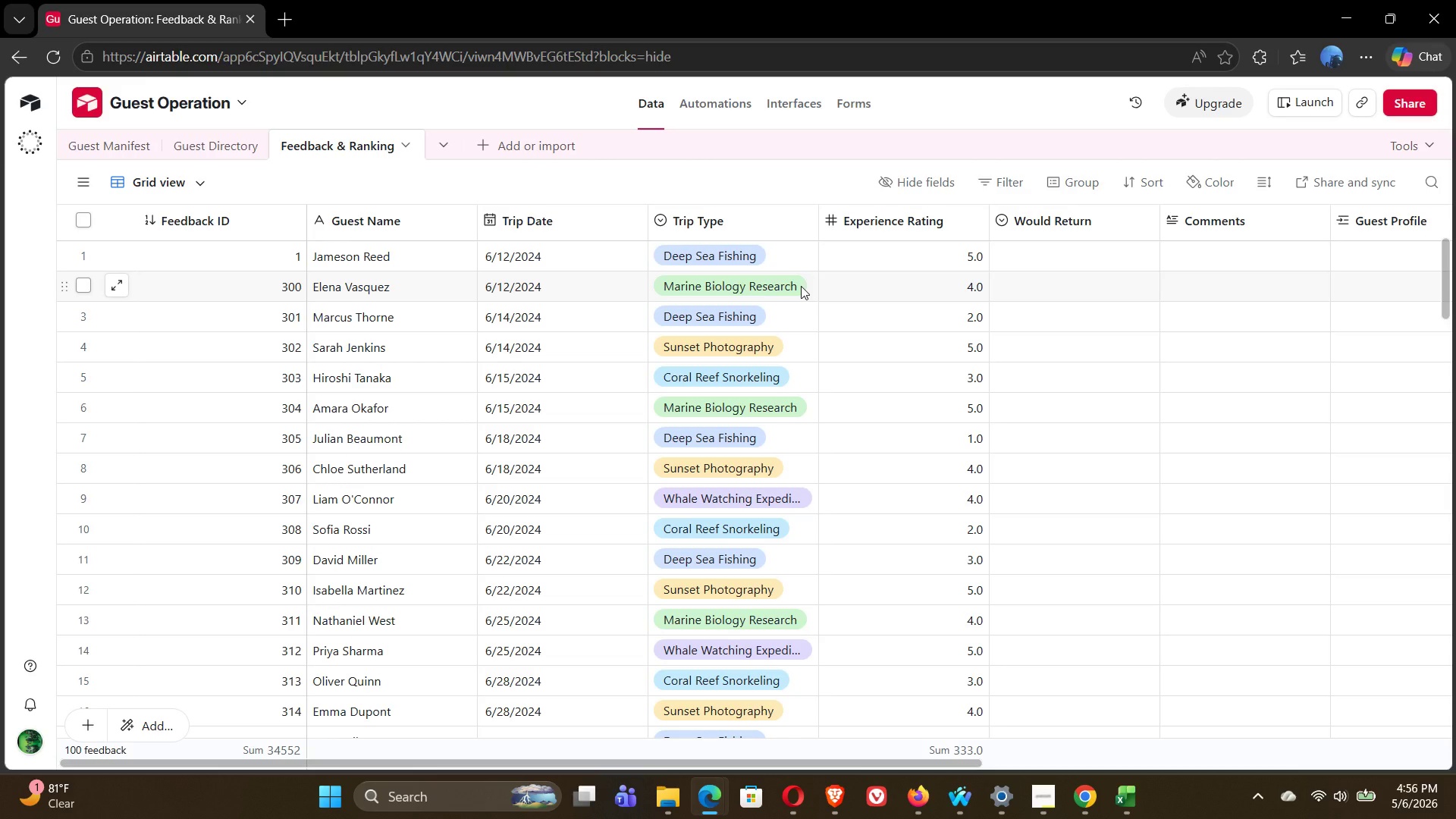 
left_click([1166, 218])
 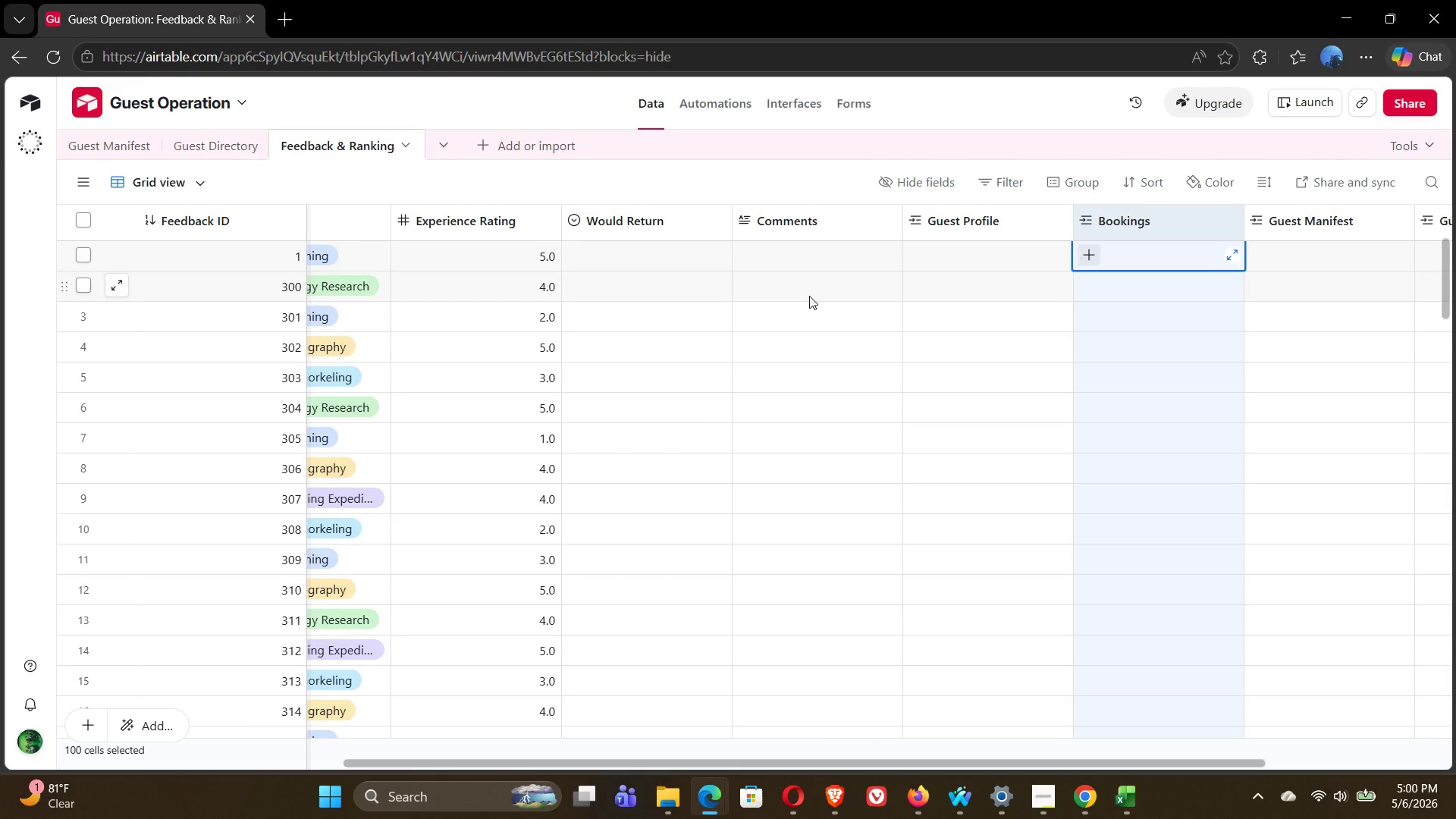 
wait(248.31)
 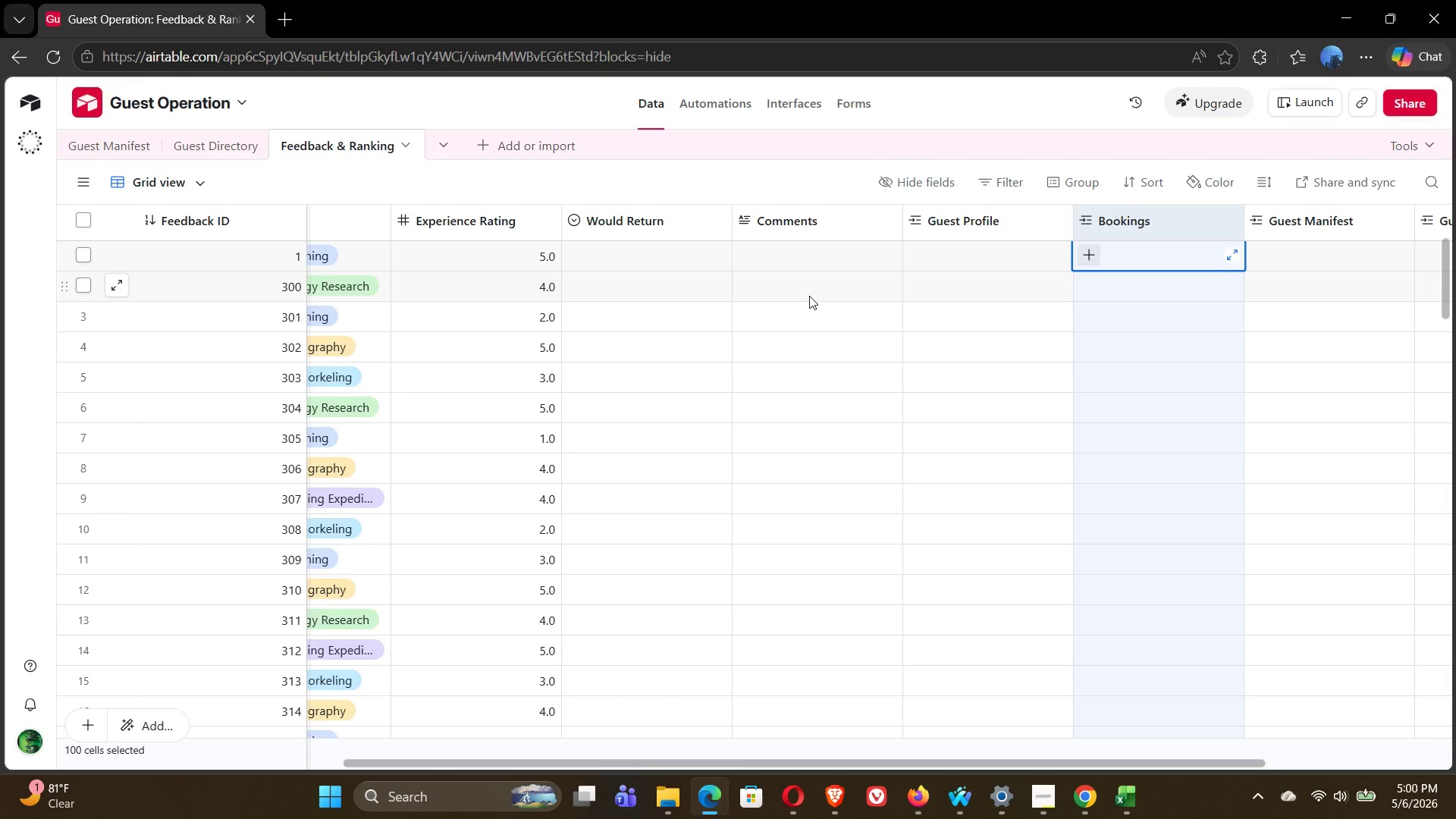 
left_click([1042, 800])